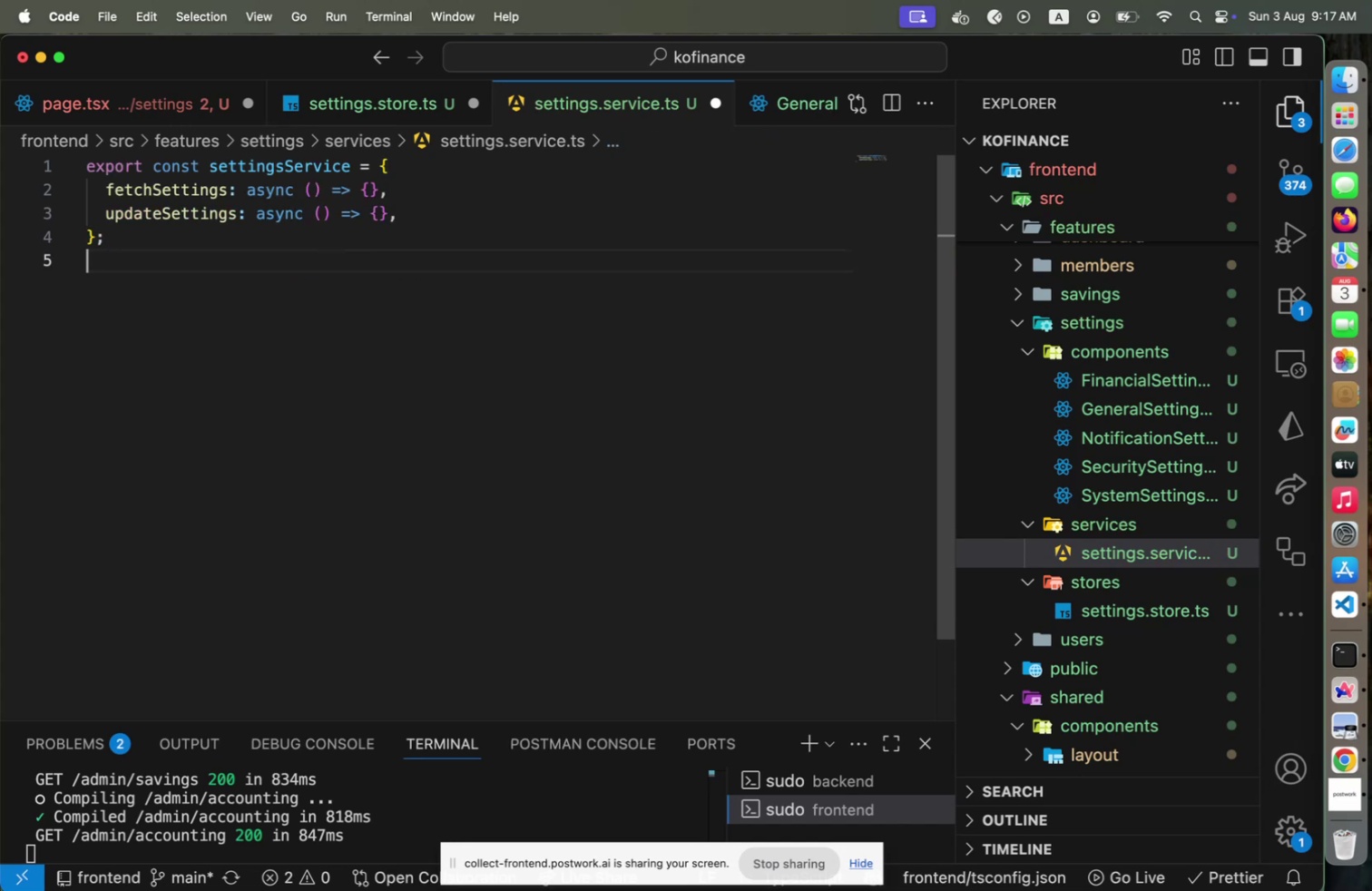 
key(Meta+S)
 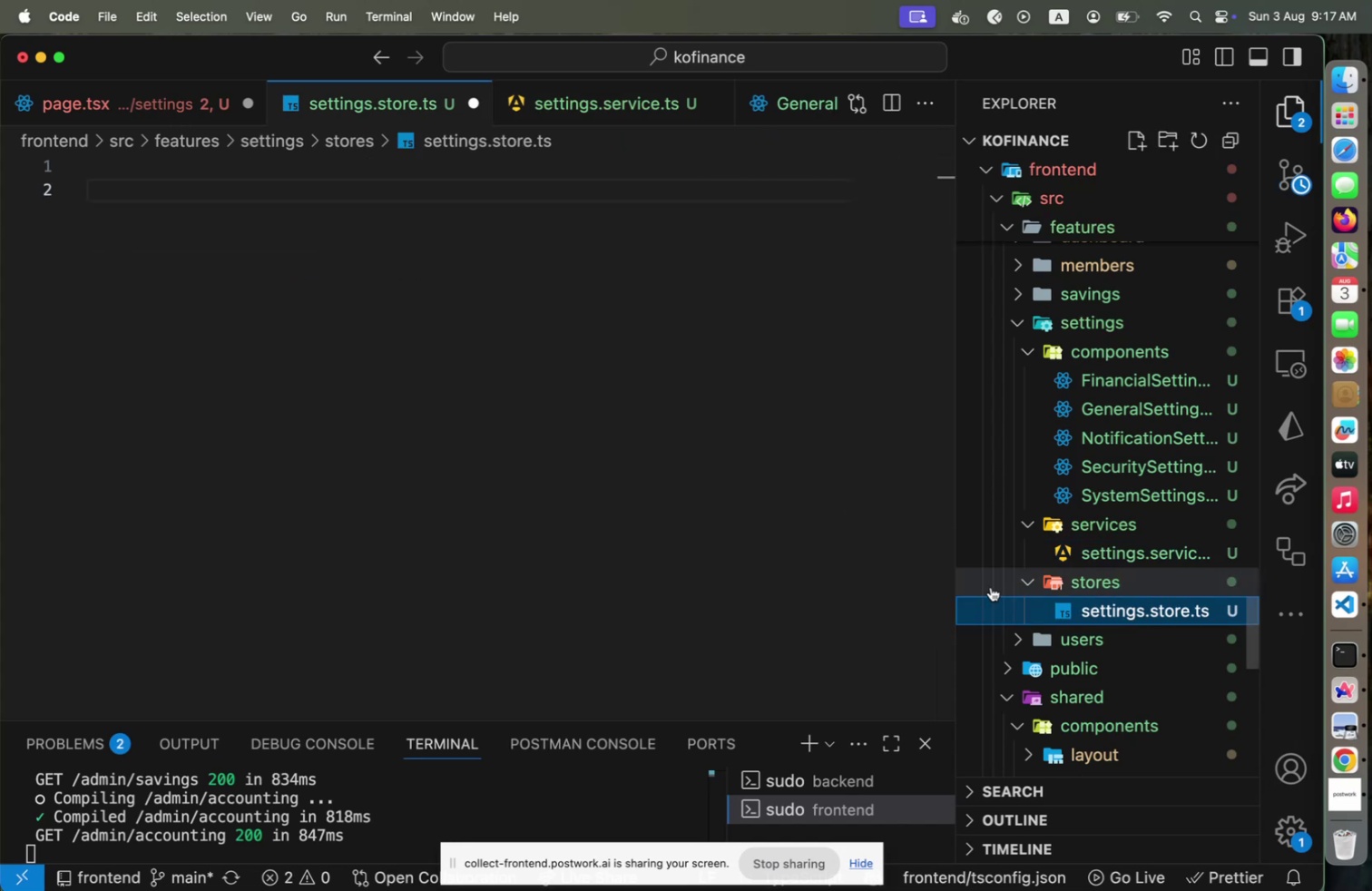 
left_click([504, 438])
 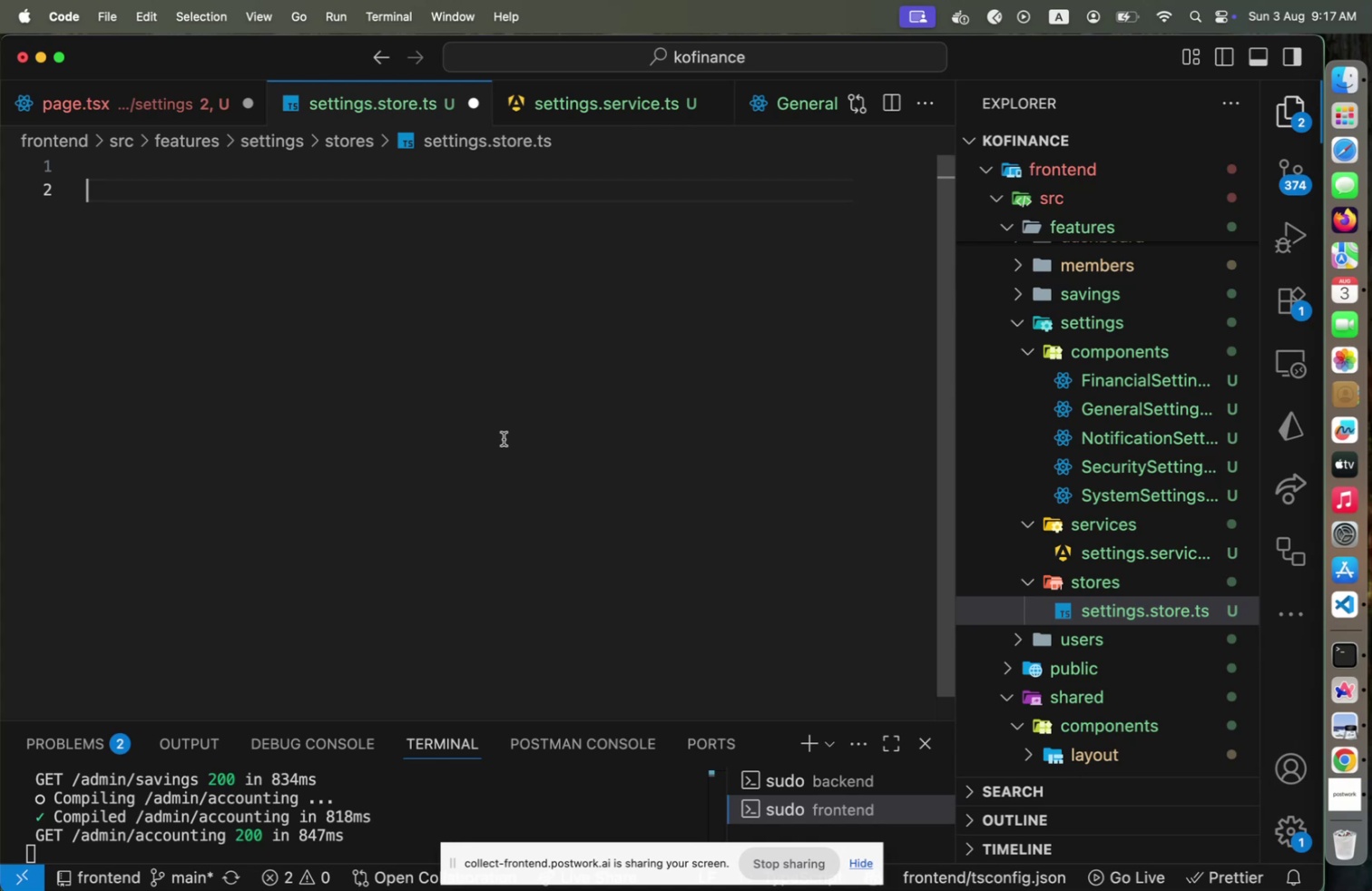 
type(export interface SettingsStoreState {)
 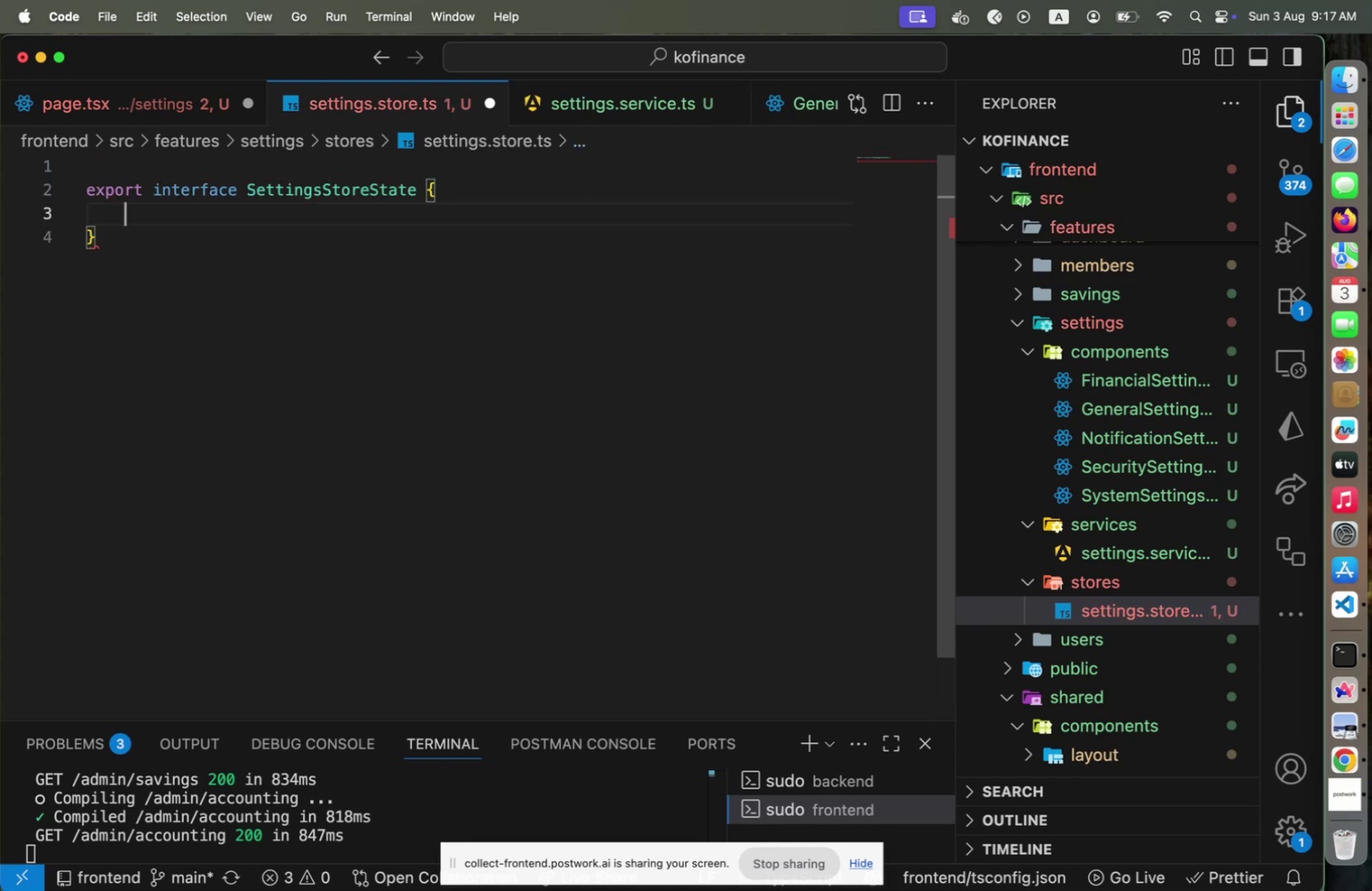 
 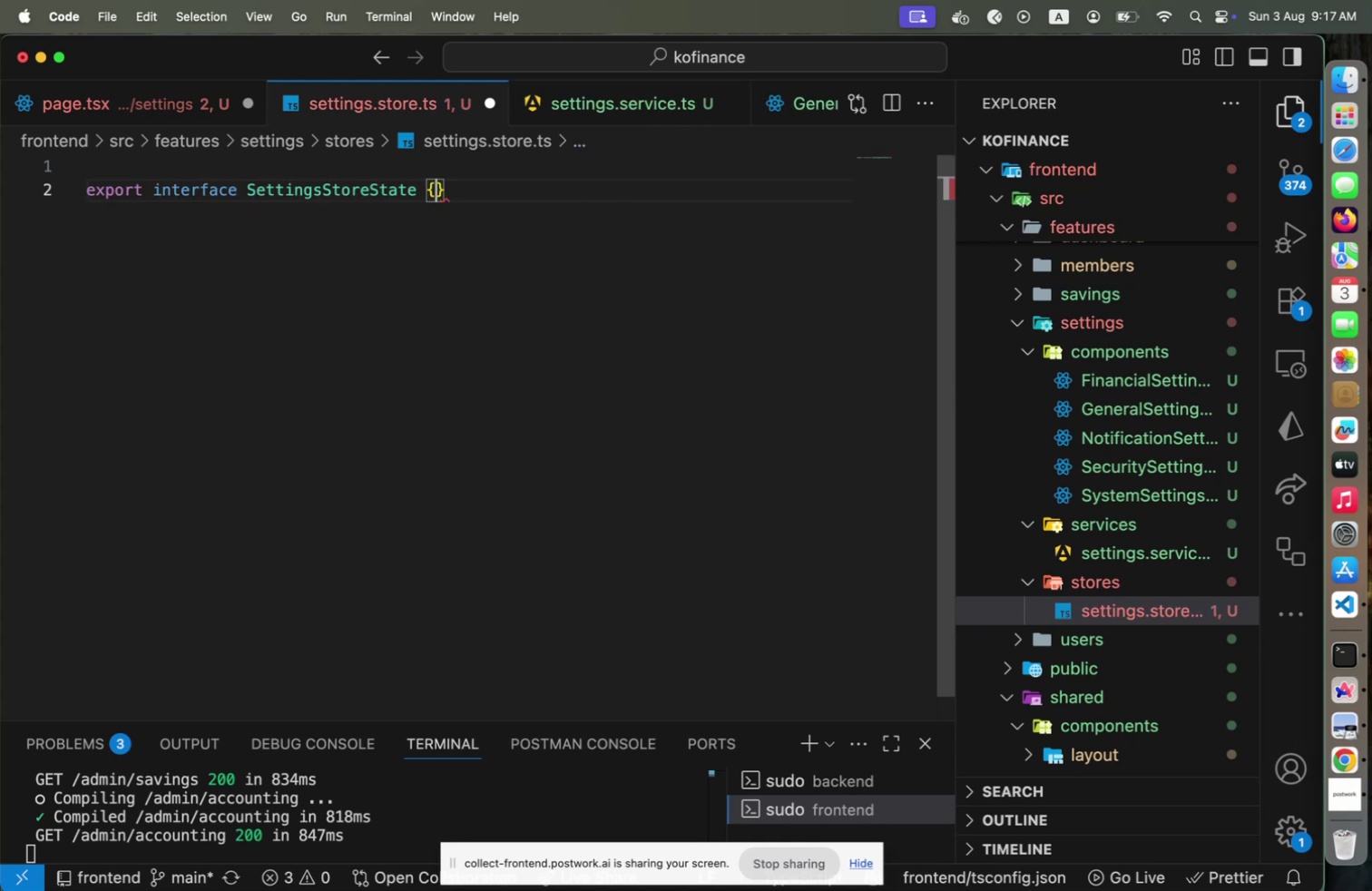 
key(Enter)
 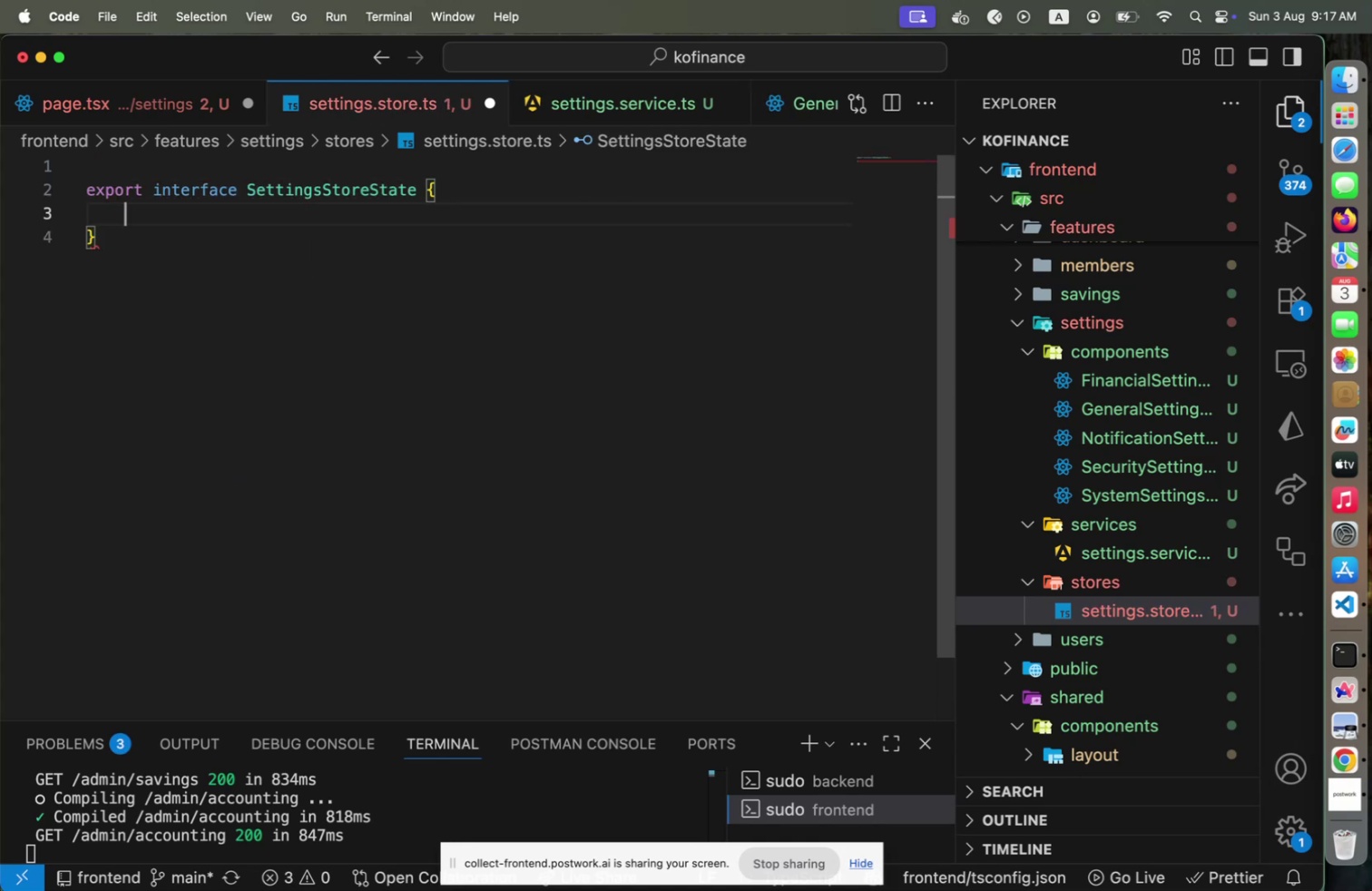 
type(settings: {)
 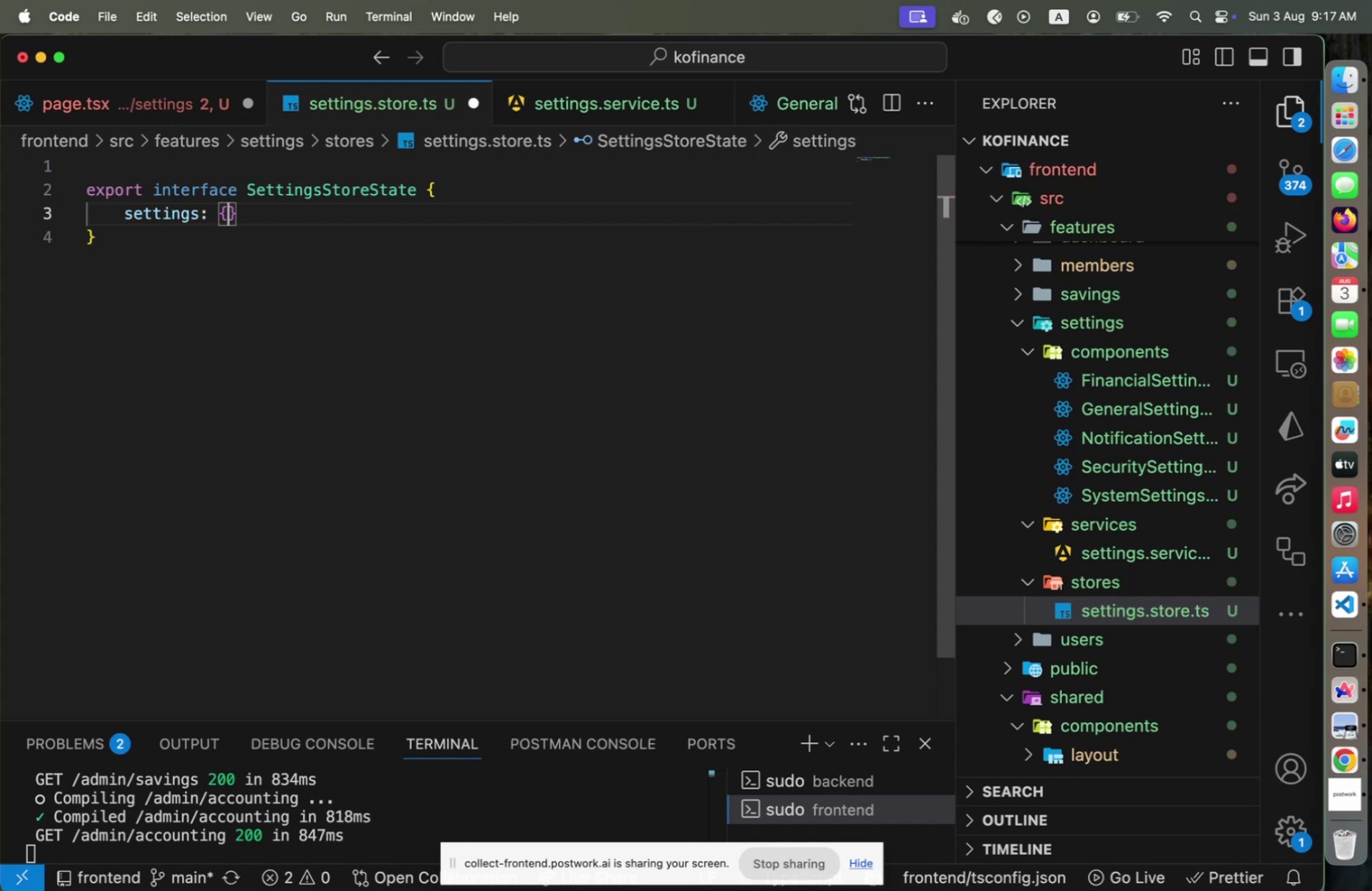 
key(ArrowRight)
 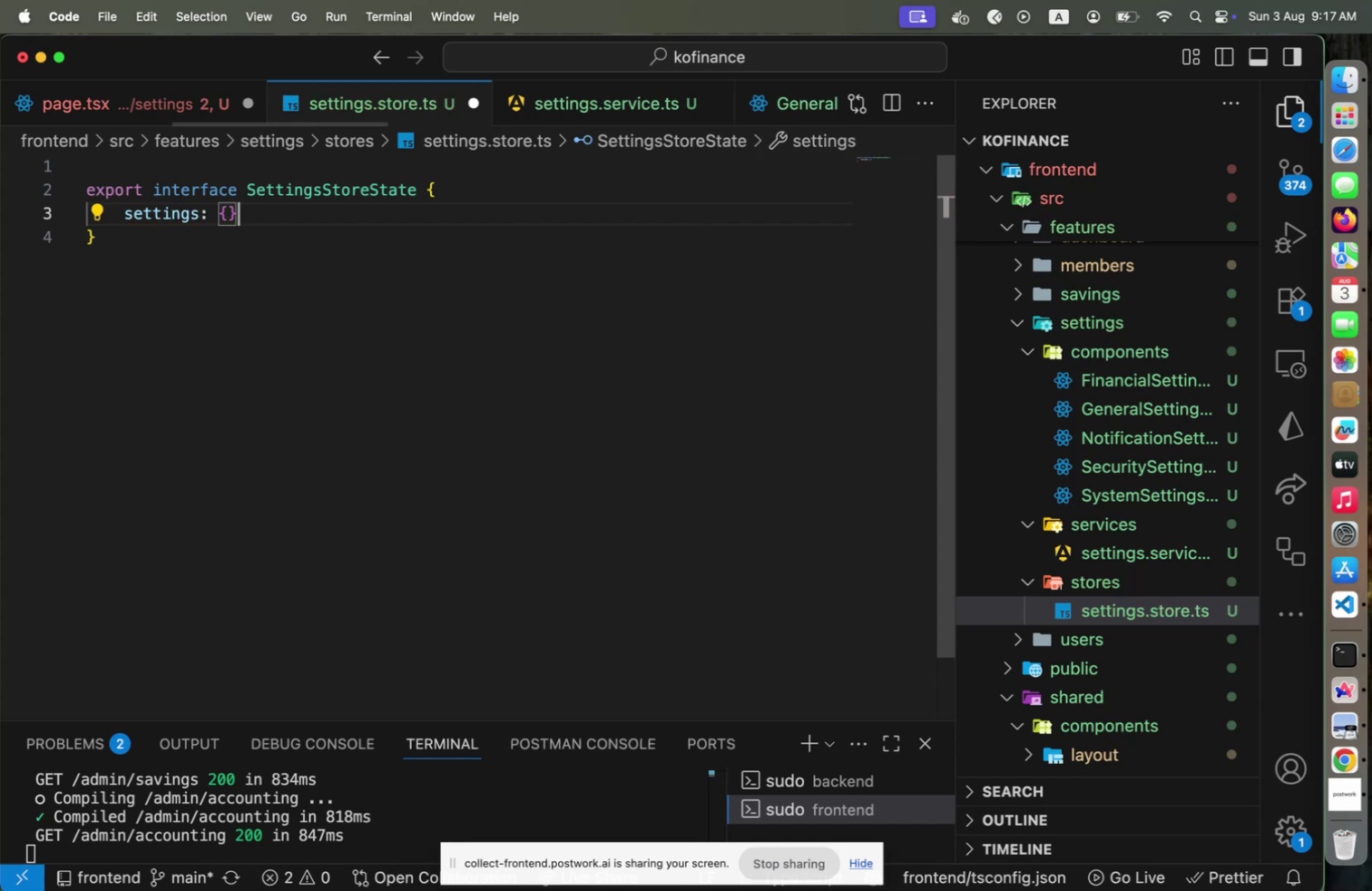 
key(Comma)
 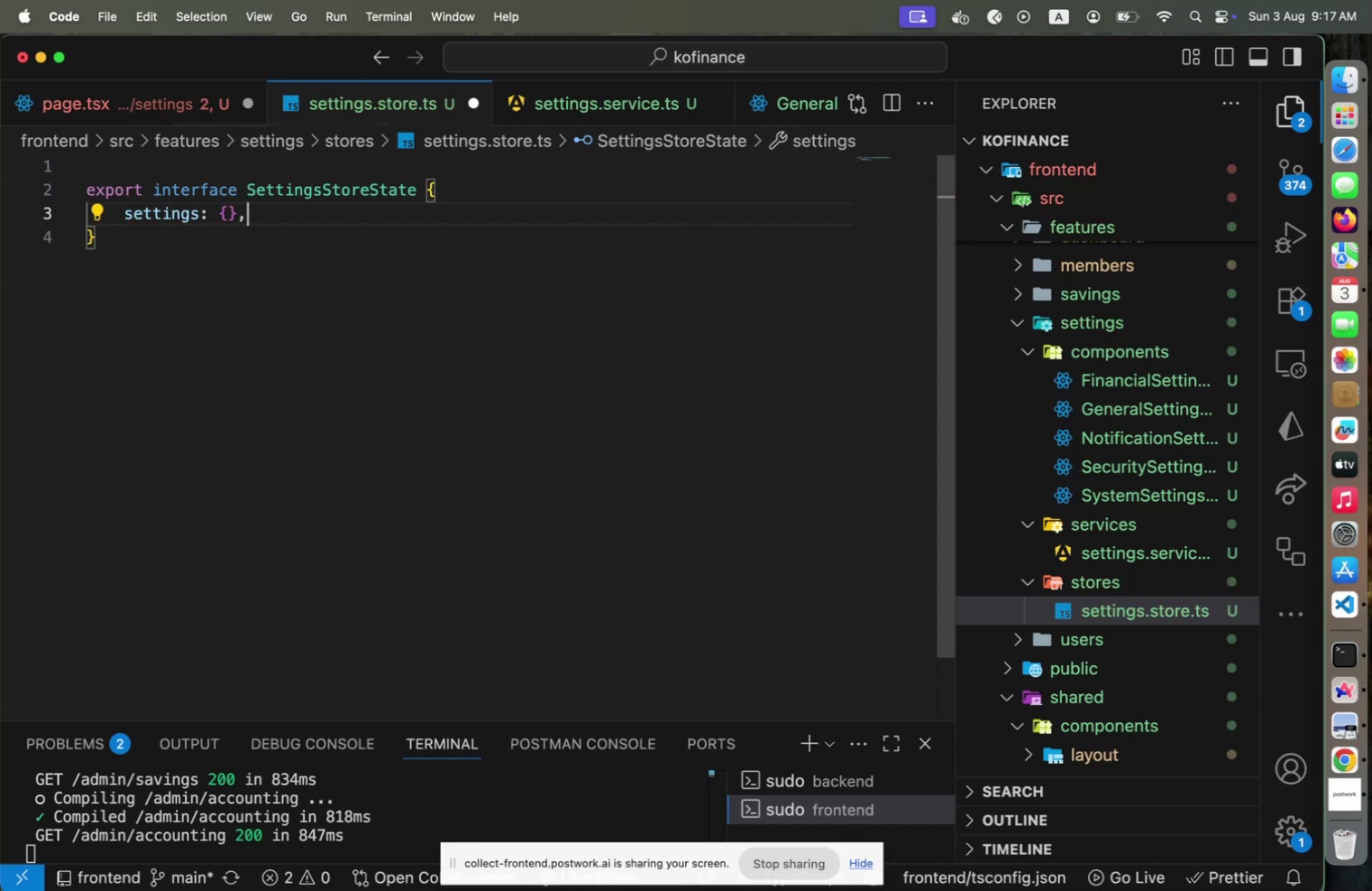 
key(Enter)
 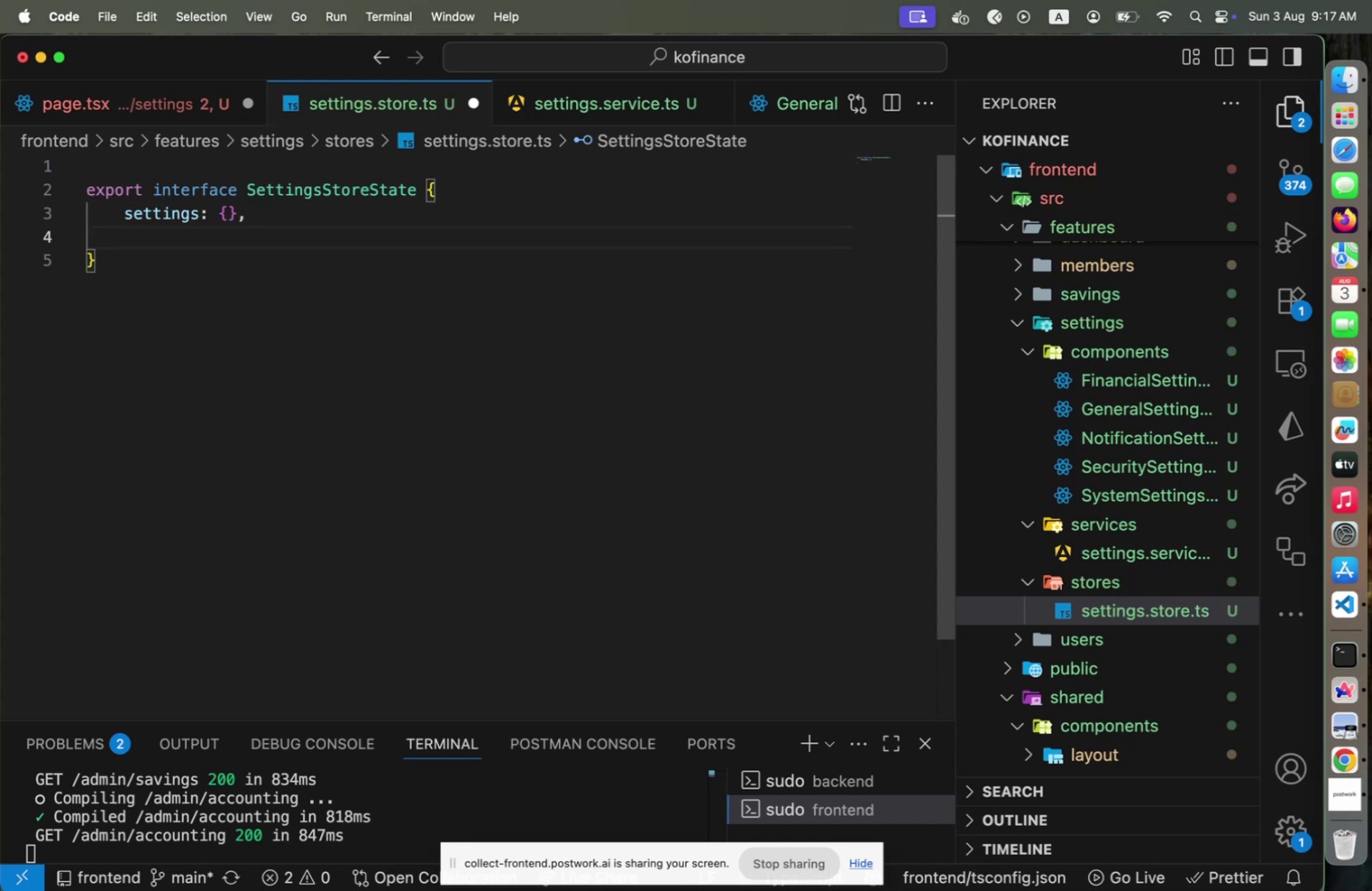 
key(Enter)
 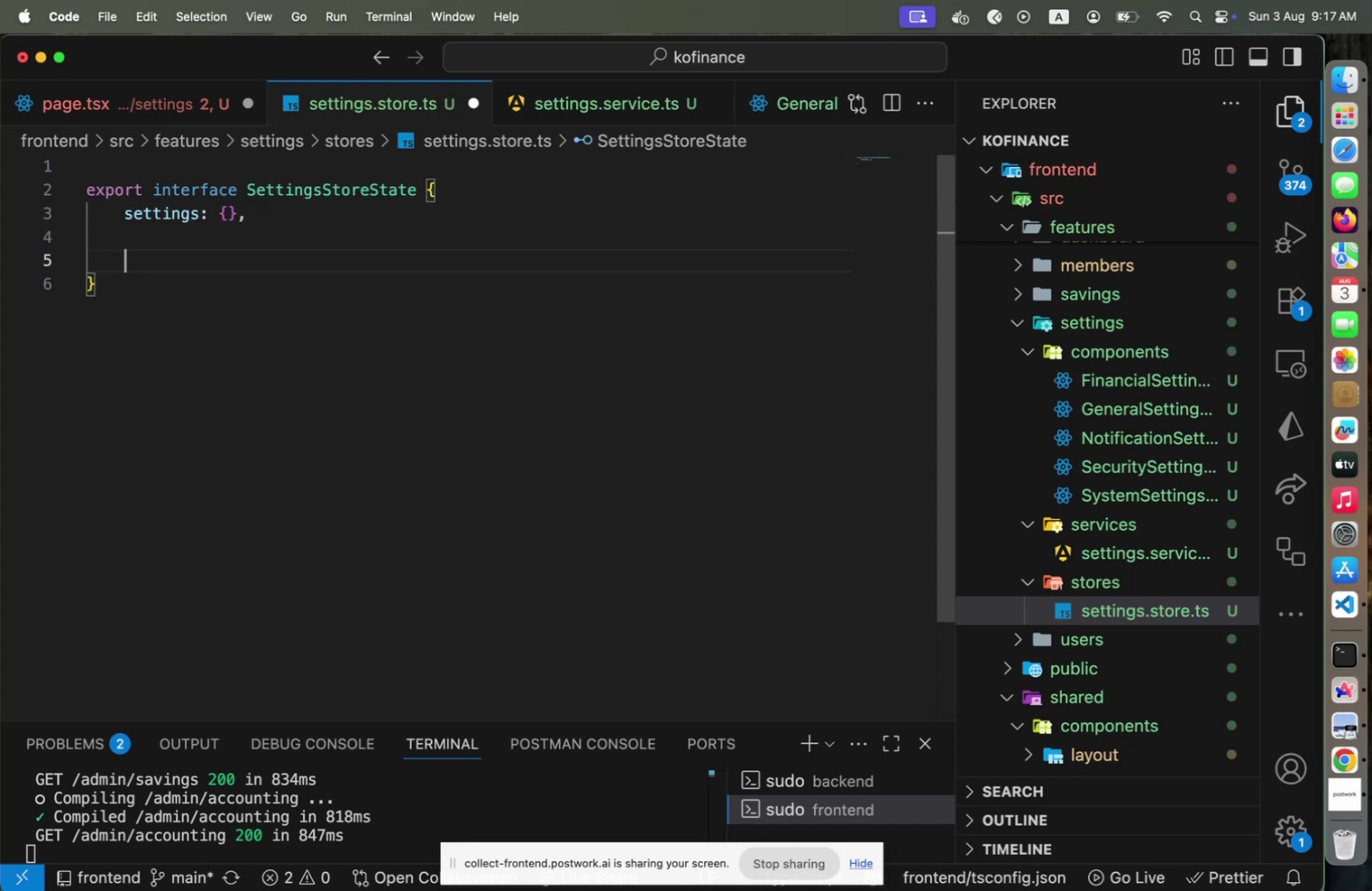 
type(fetchSettings: {)
 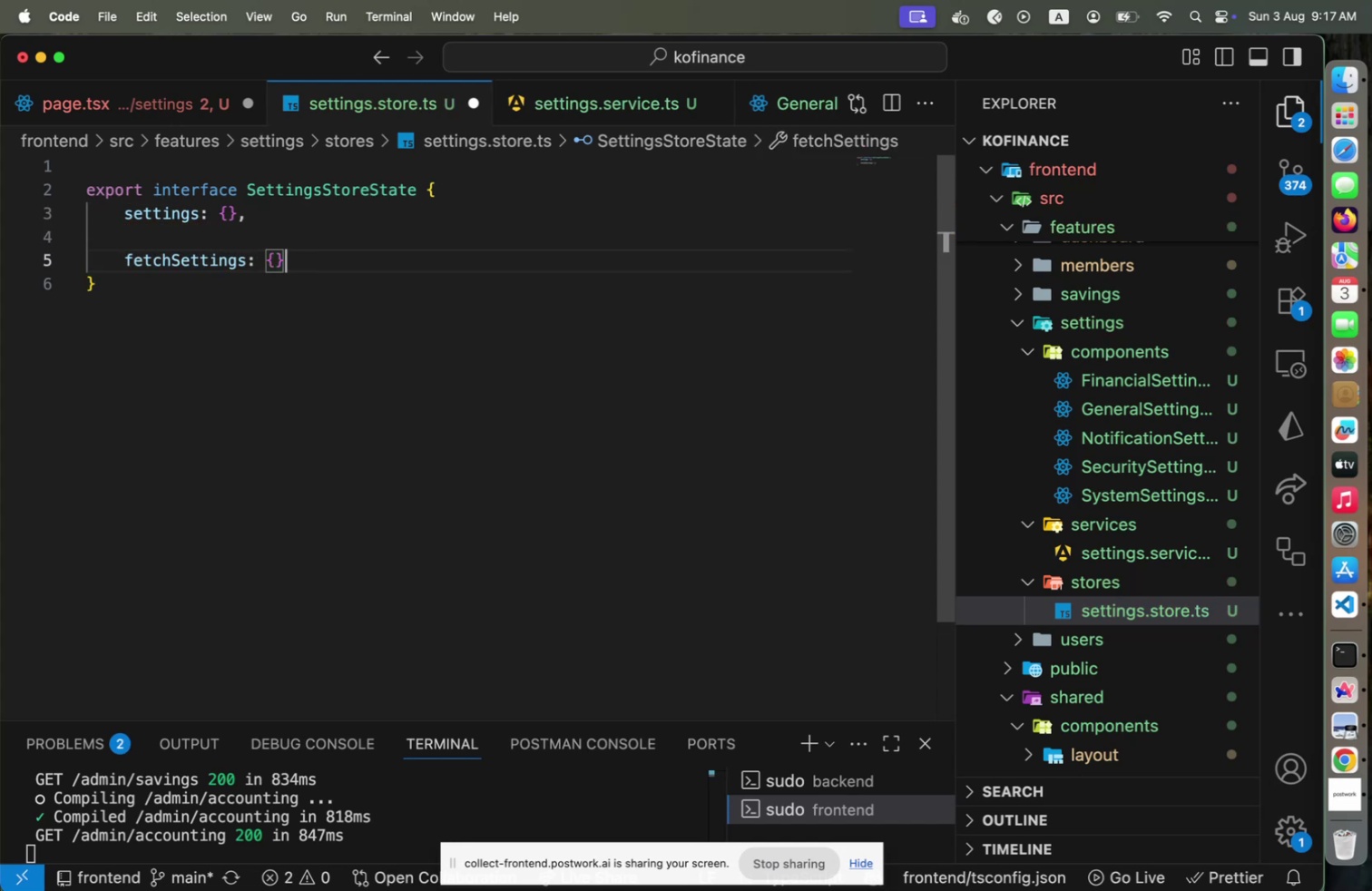 
 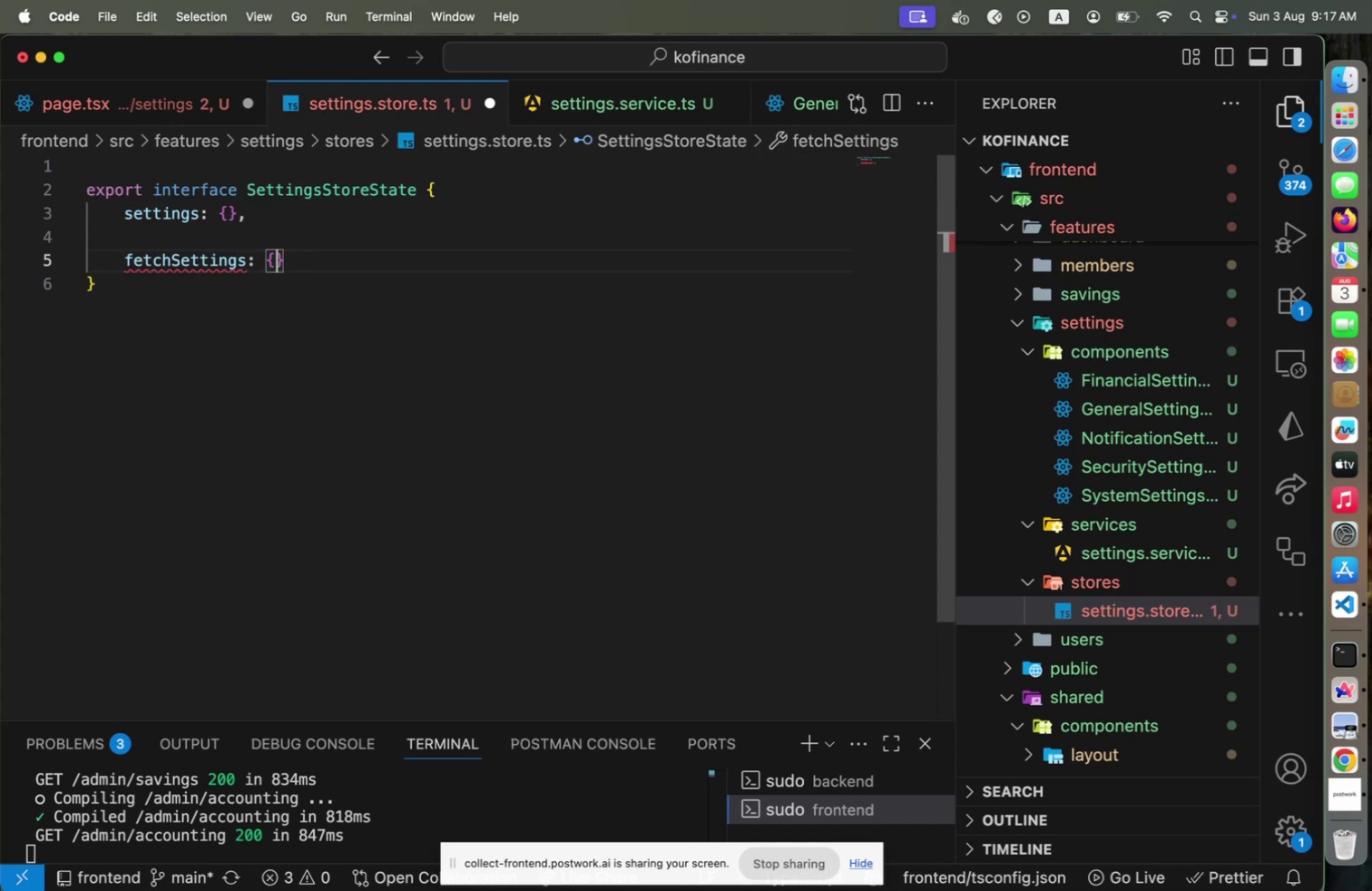 
key(ArrowRight)
 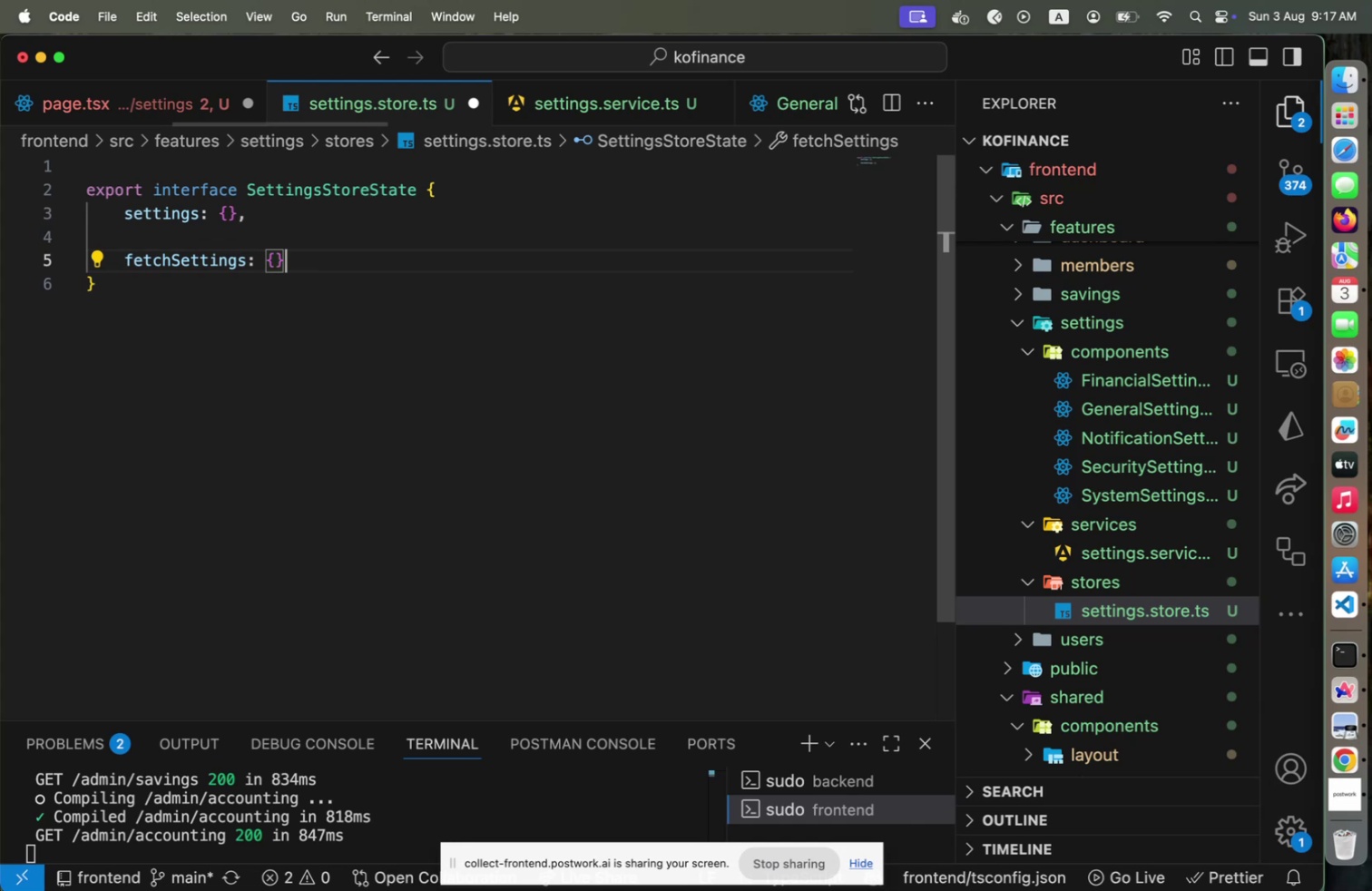 
key(Comma)
 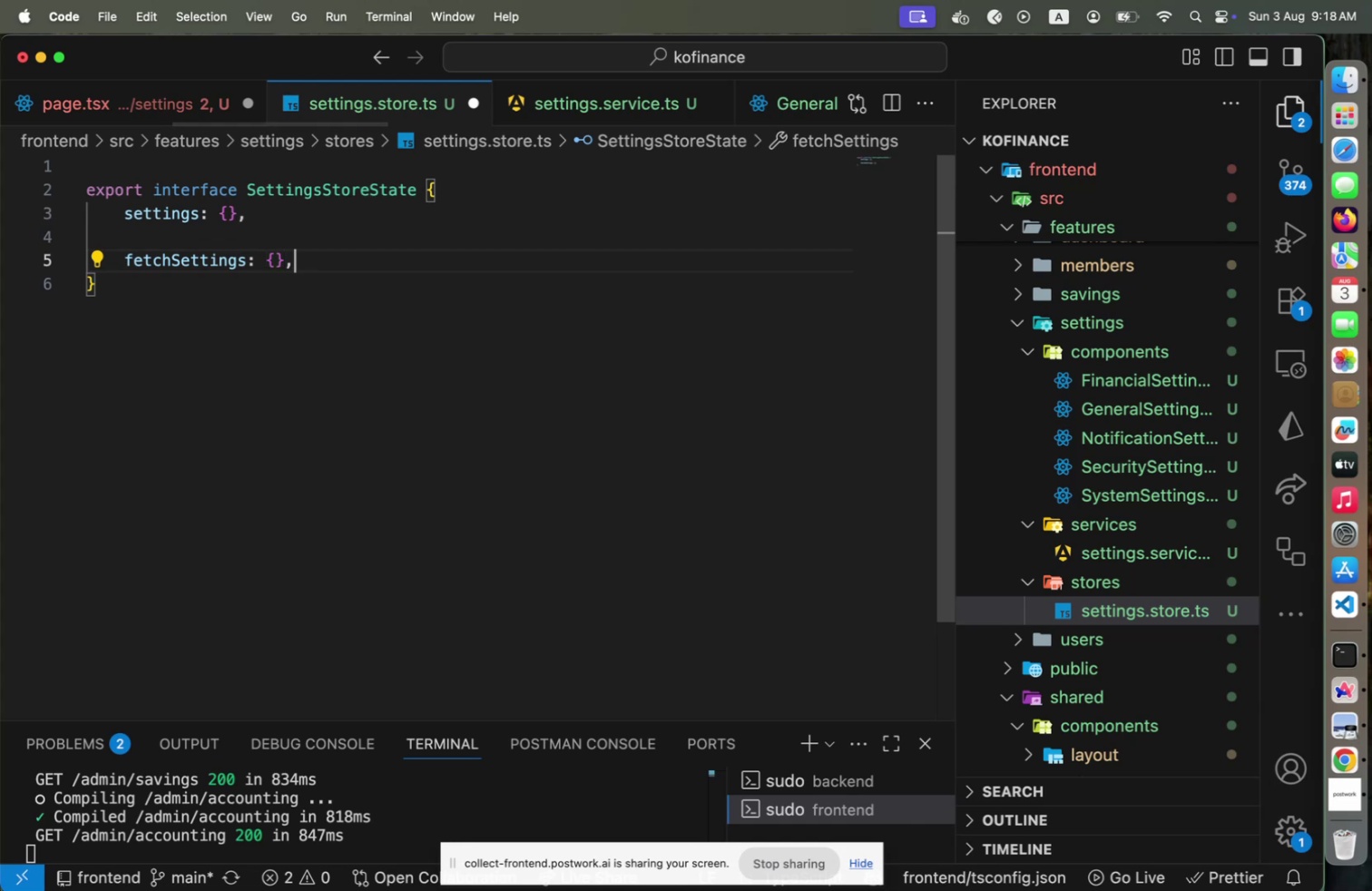 
key(Enter)
 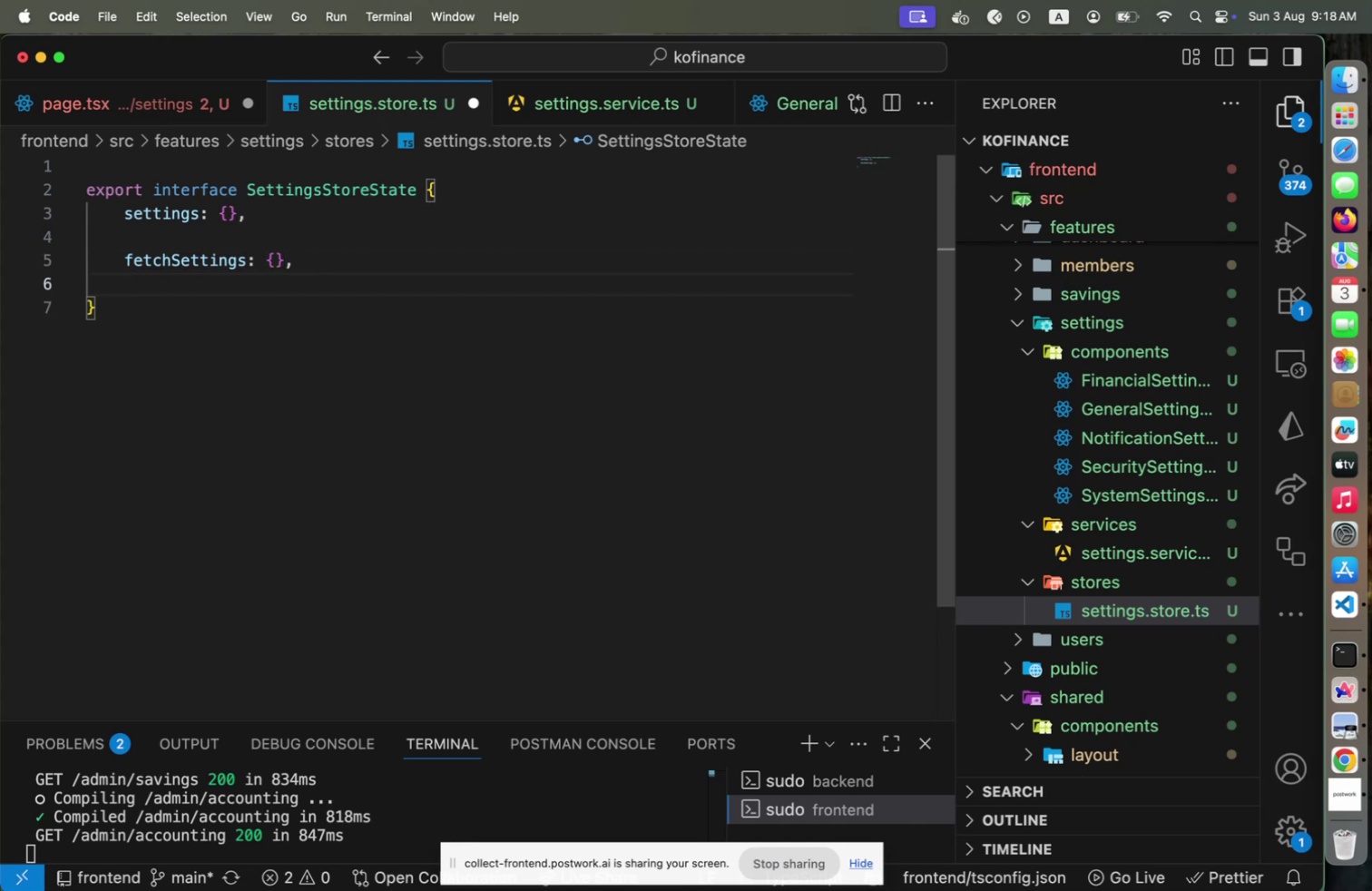 
type(updateSettings: )
 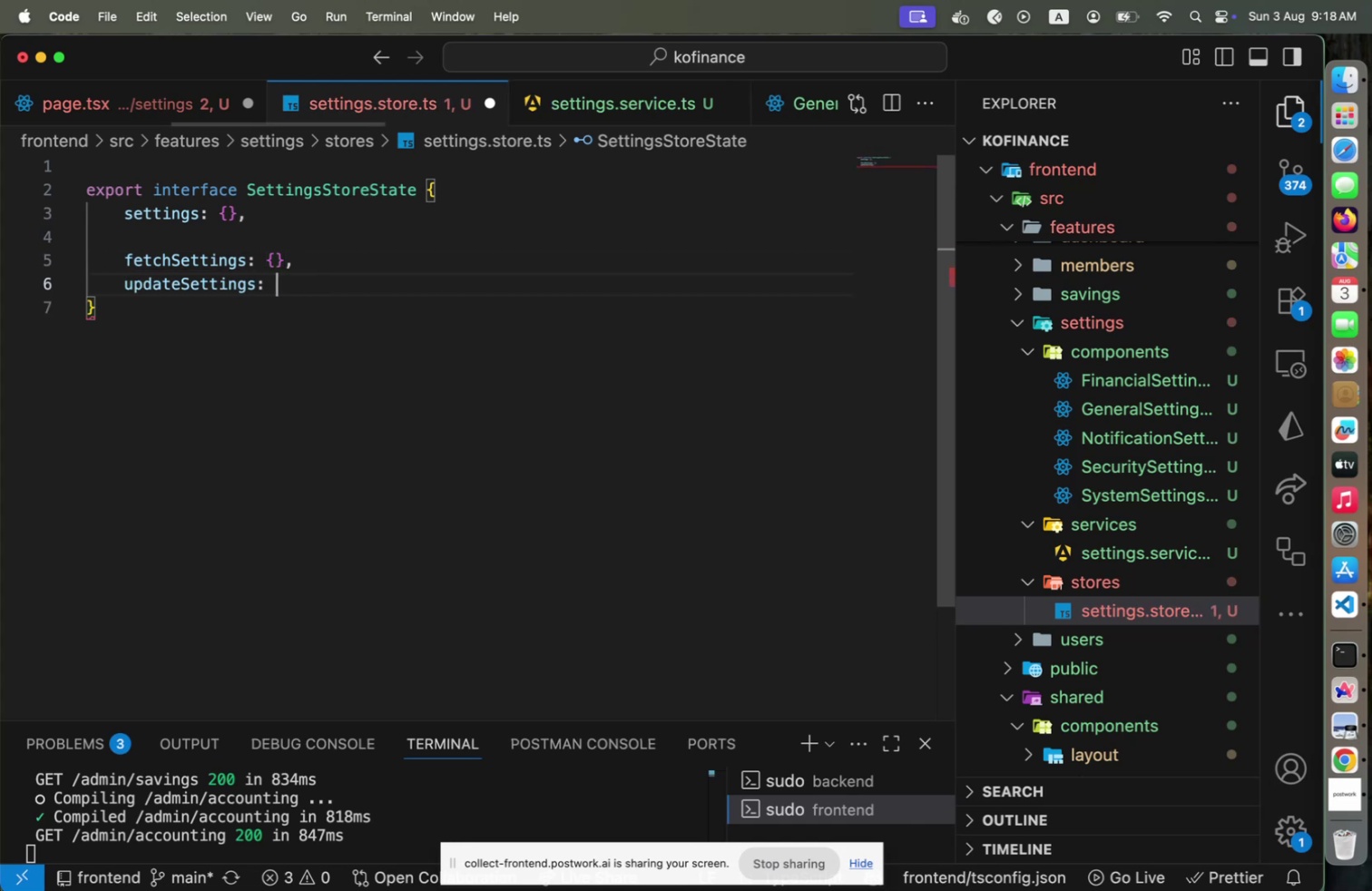 
key(ArrowUp)
 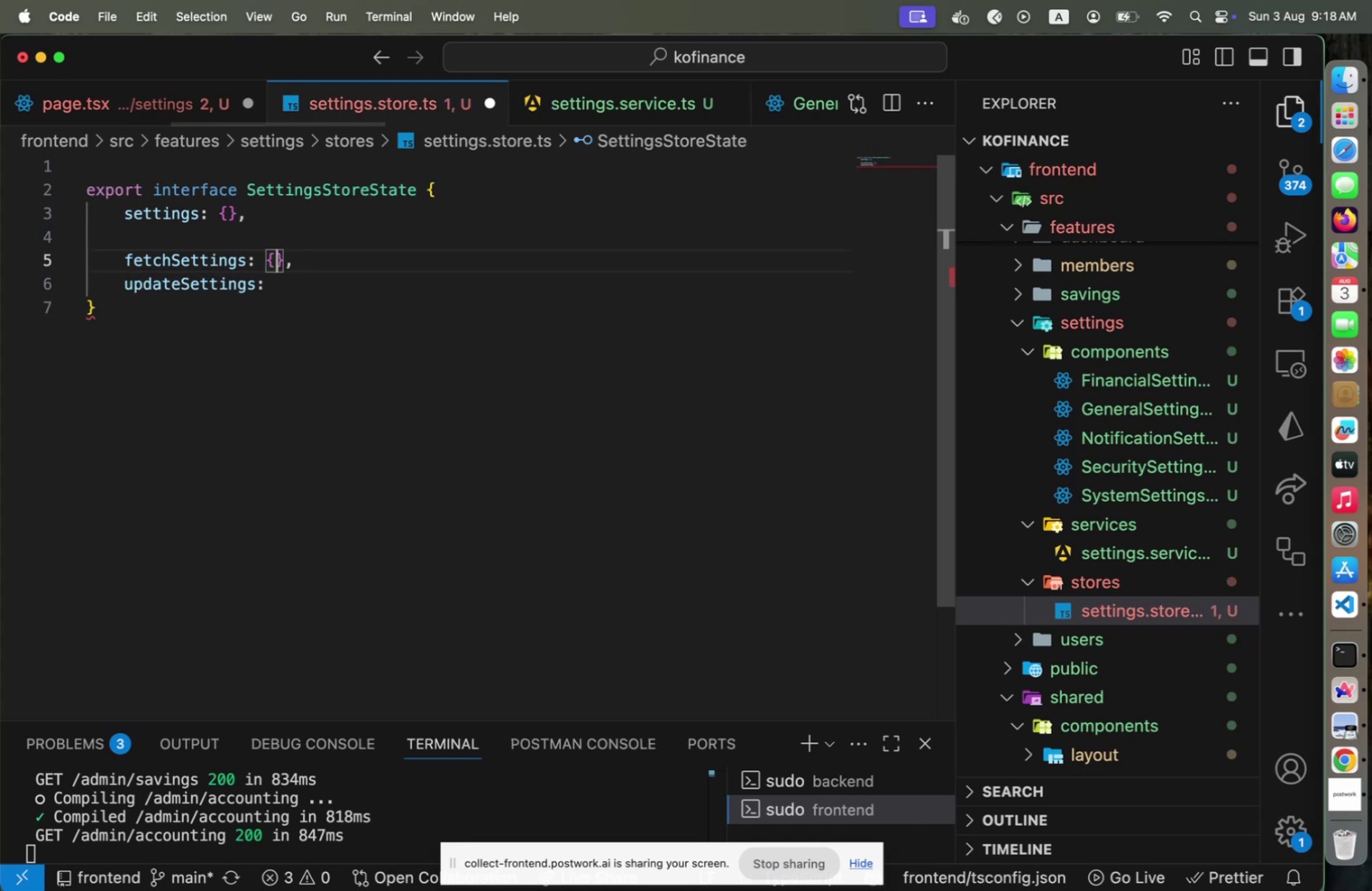 
key(ArrowLeft)
 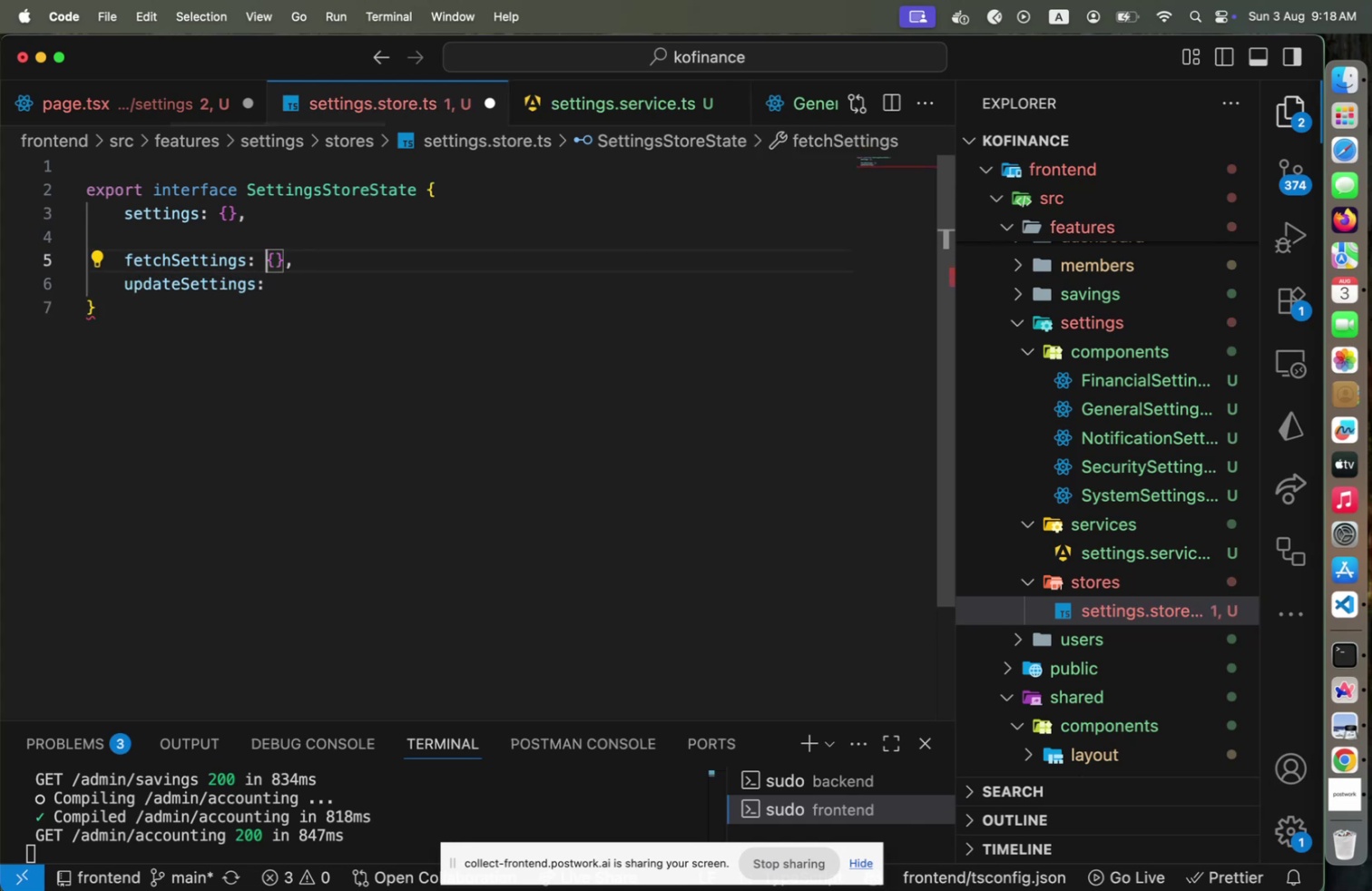 
type(() => )
 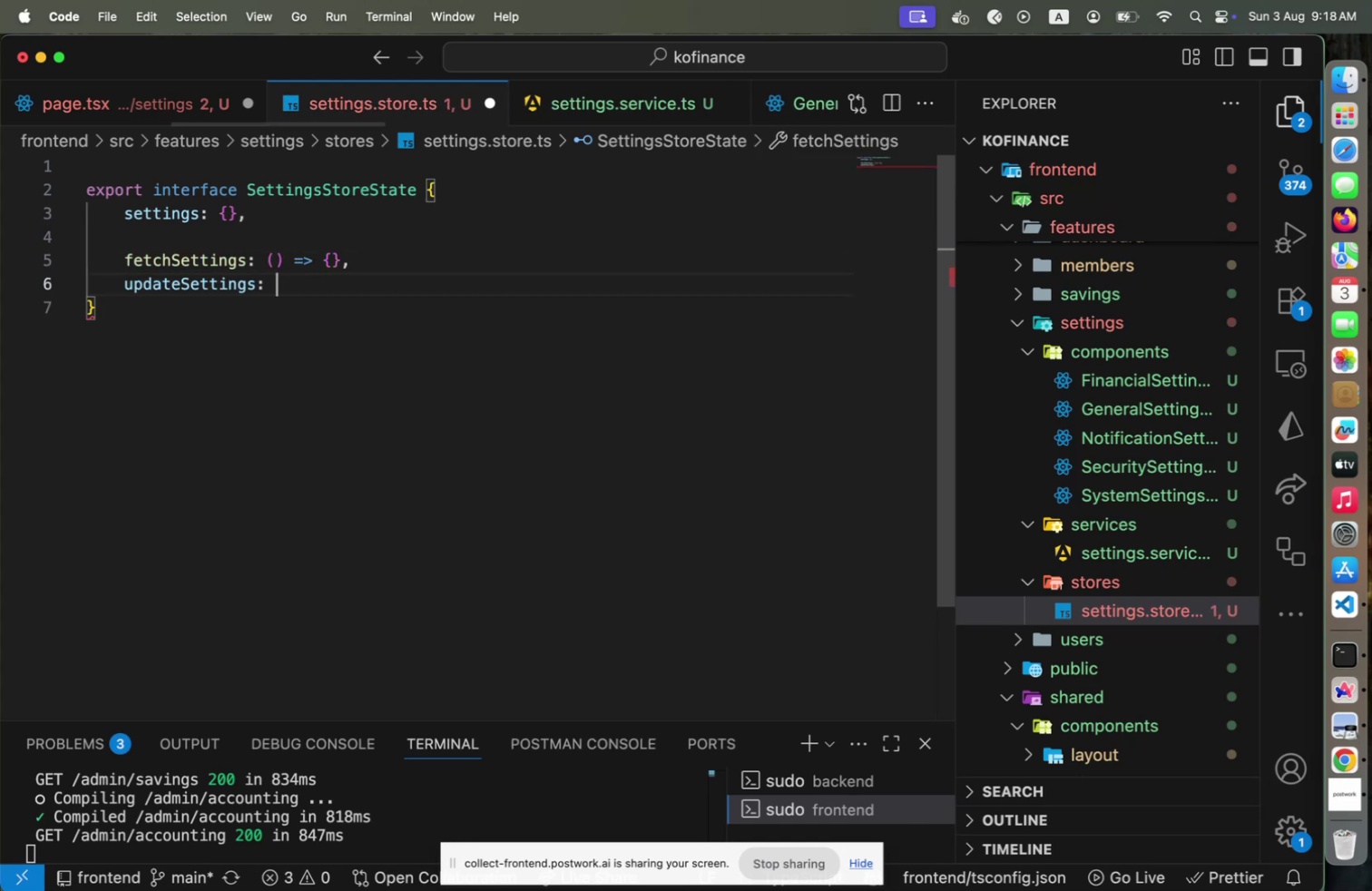 
 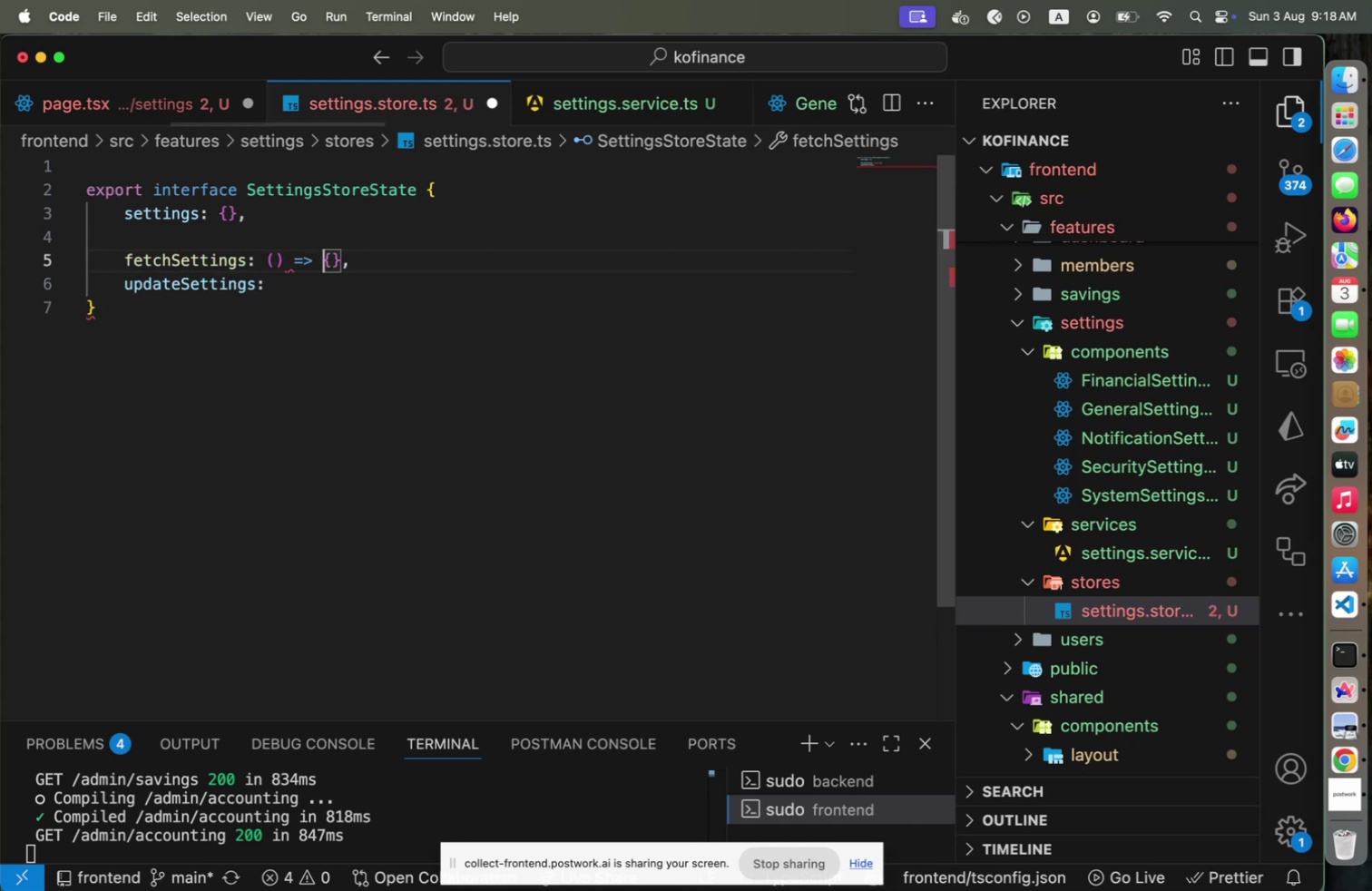 
key(ArrowDown)
 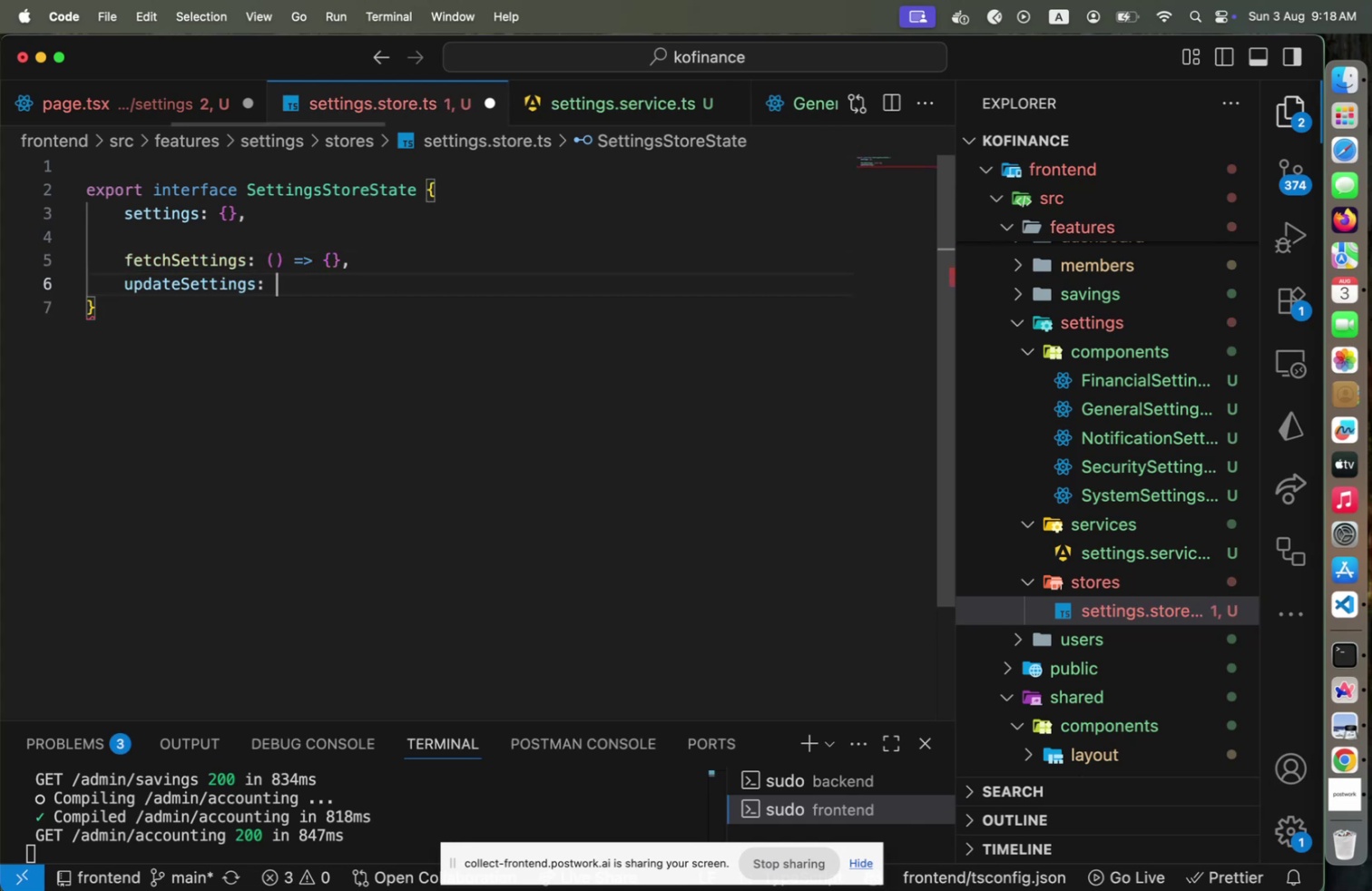 
key(Shift+9)
 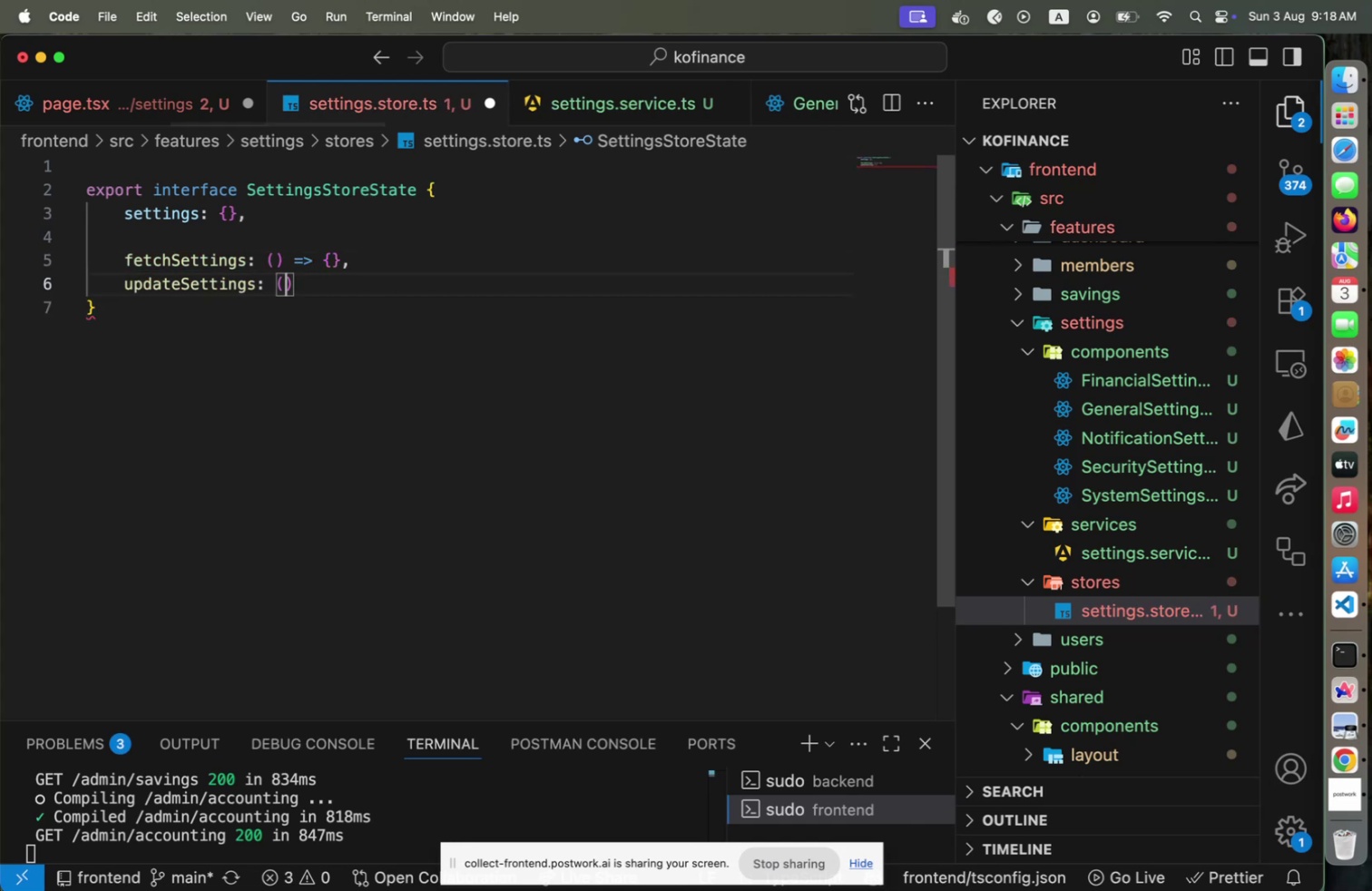 
key(ArrowRight)
 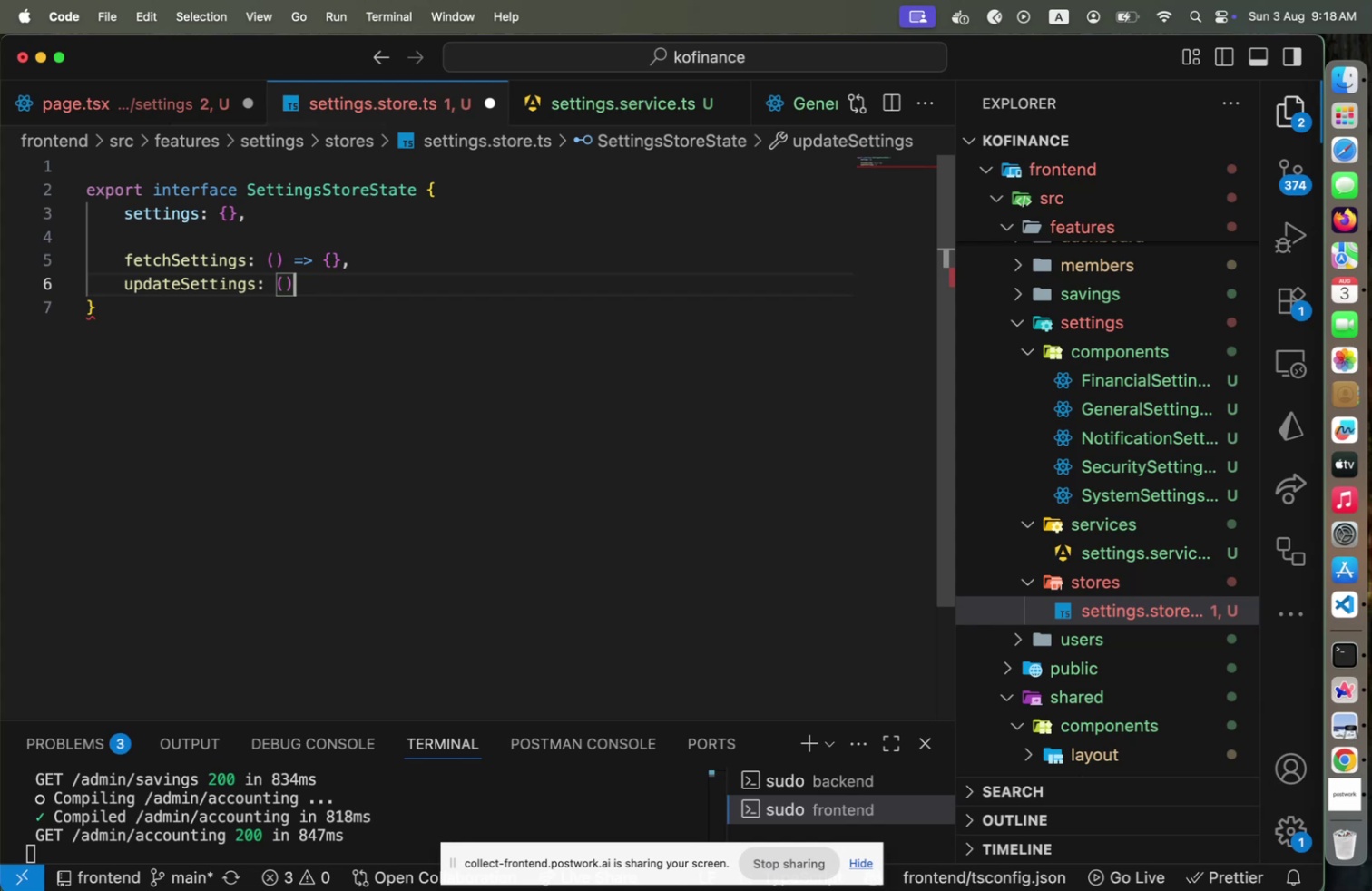 
key(Space)
 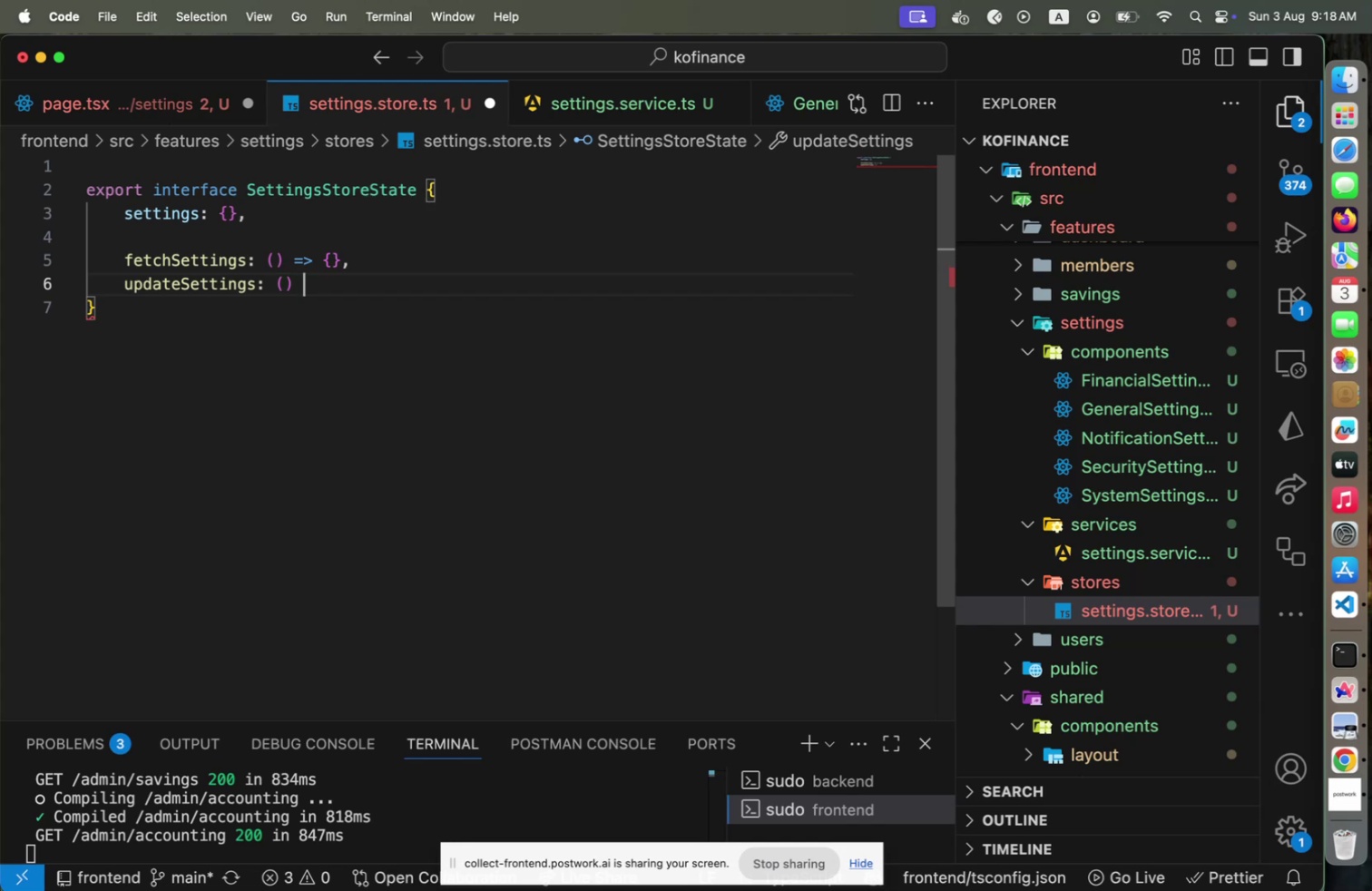 
key(Equal)
 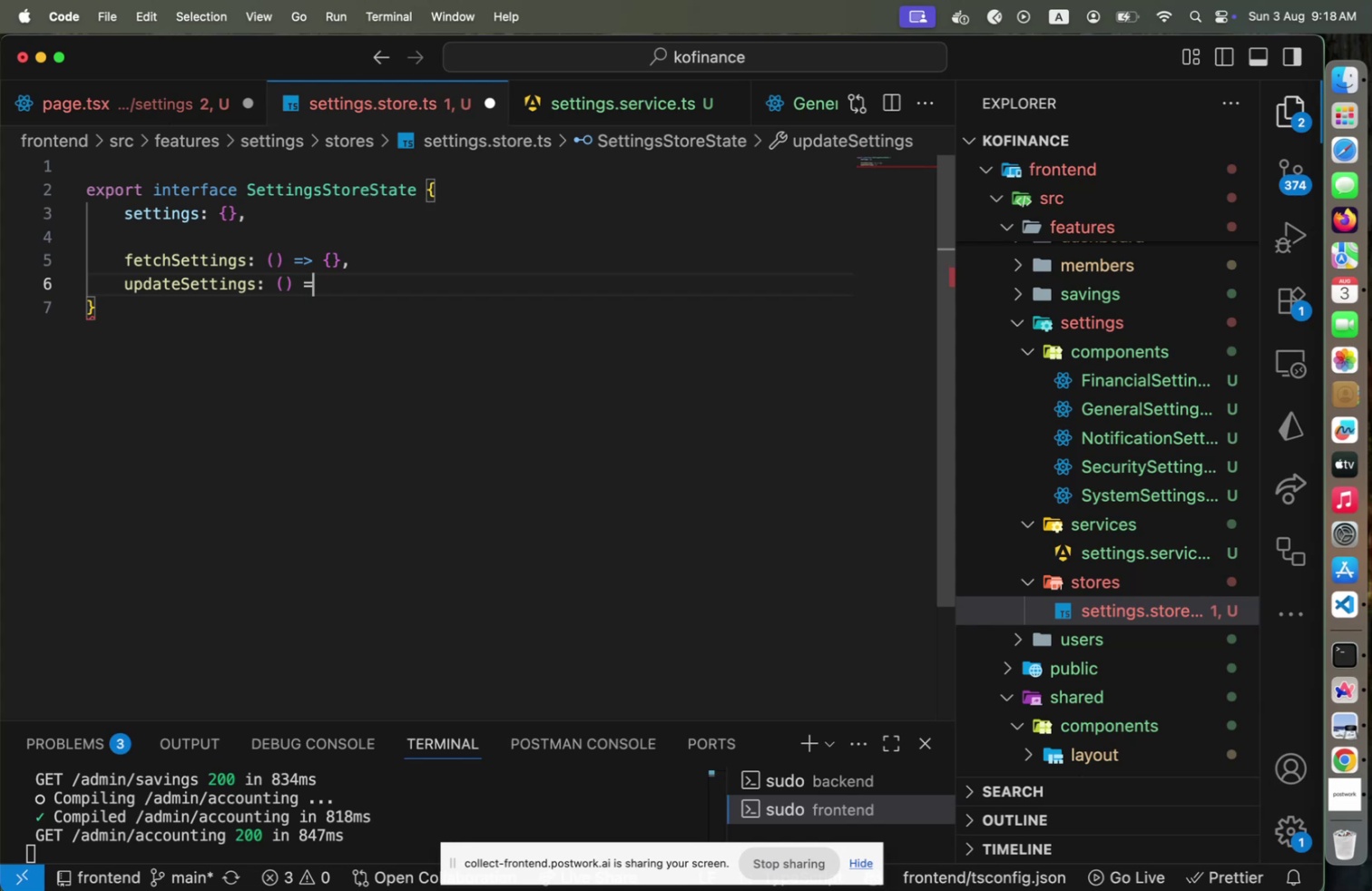 
key(Shift+Period)
 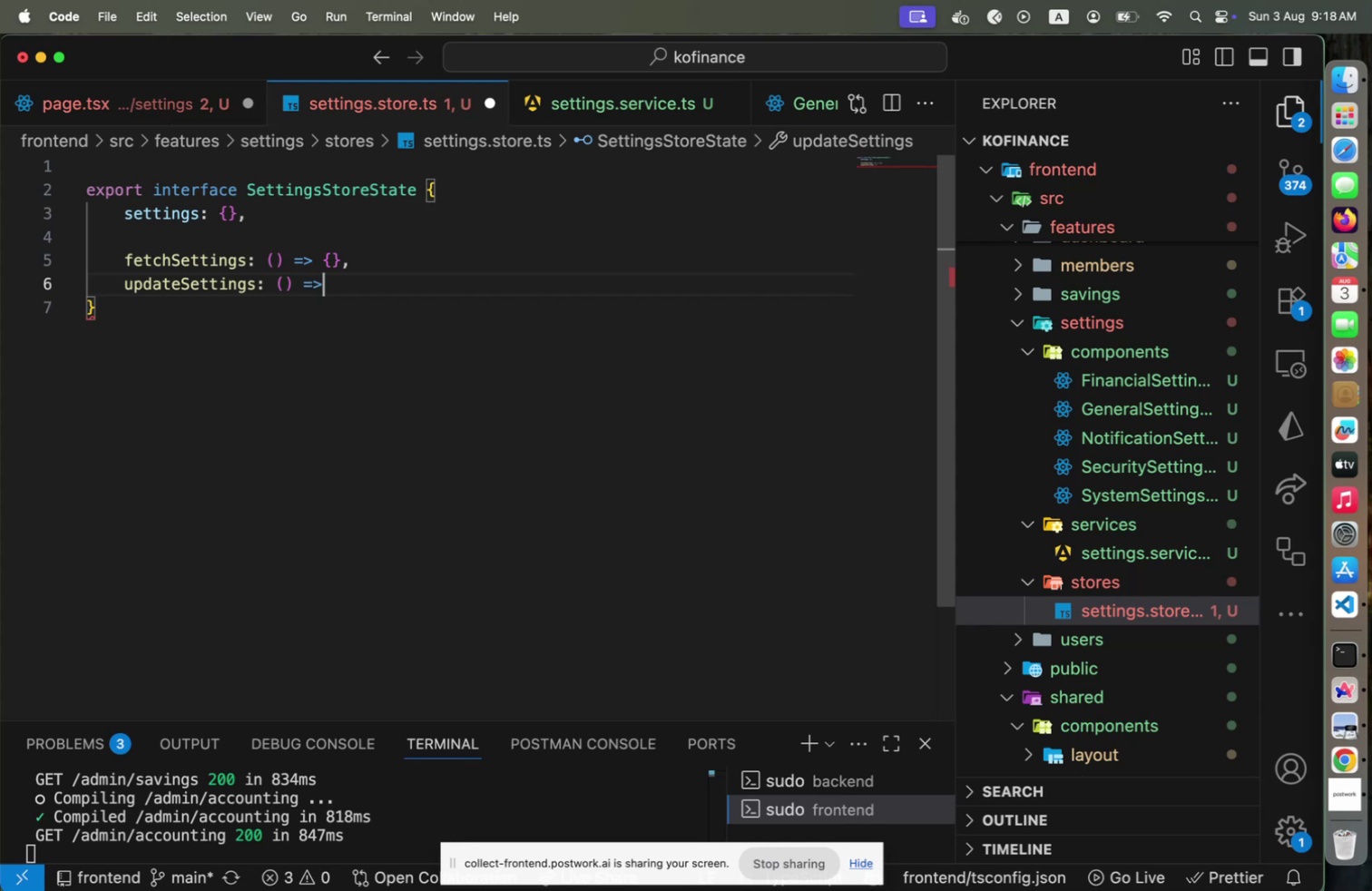 
key(Space)
 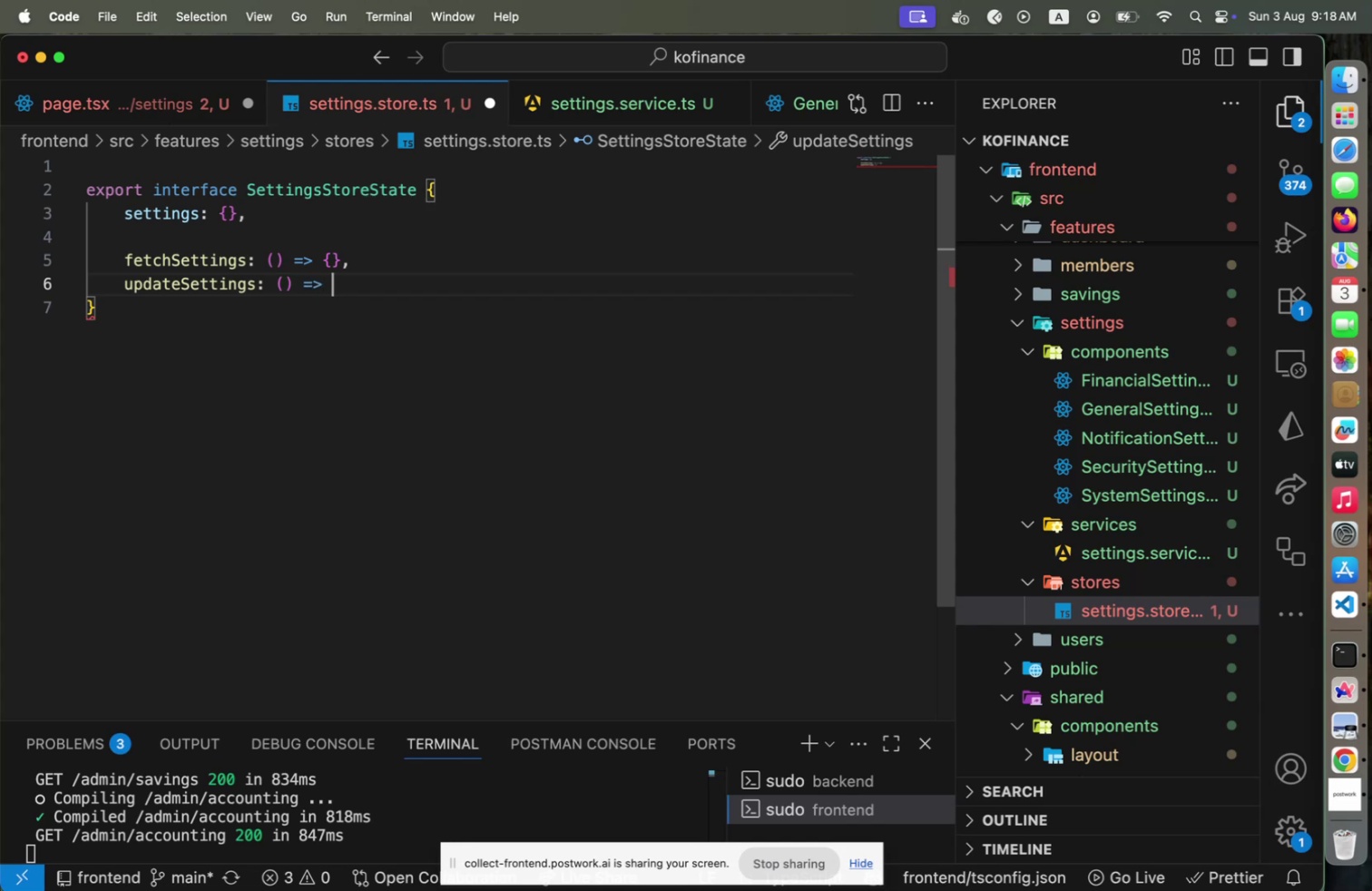 
key(Shift+BracketLeft)
 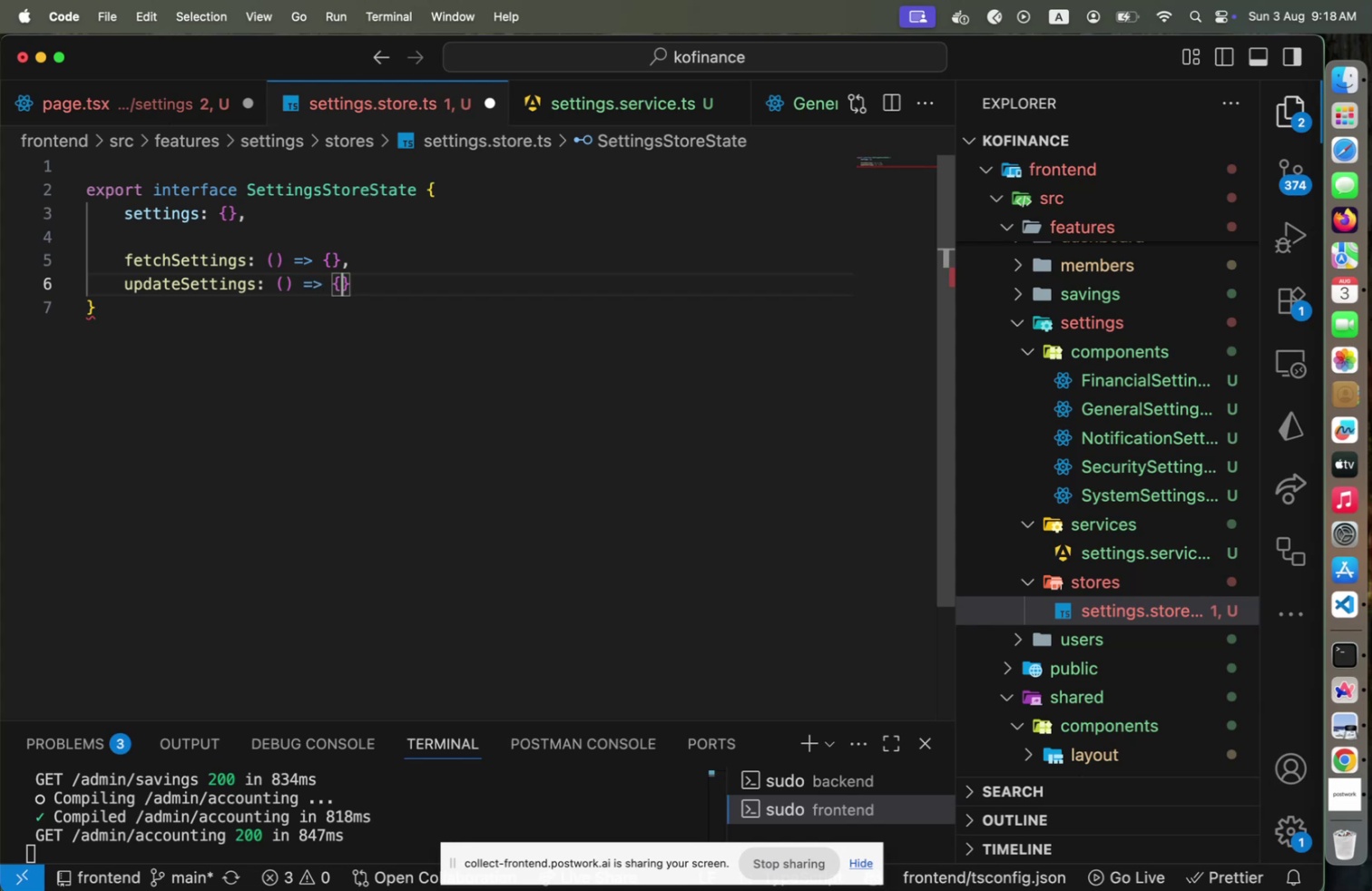 
key(ArrowRight)
 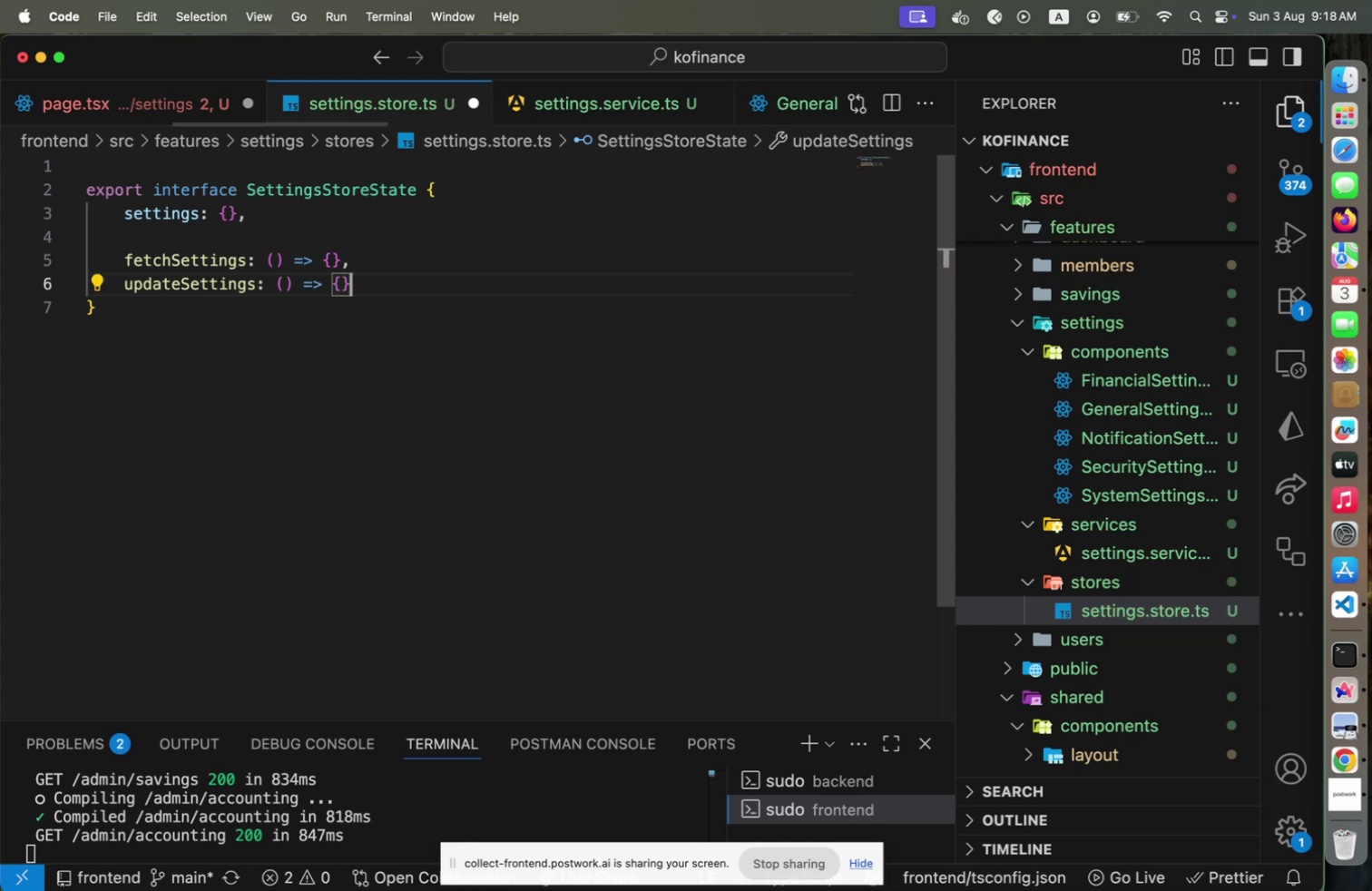 
key(ArrowDown)
 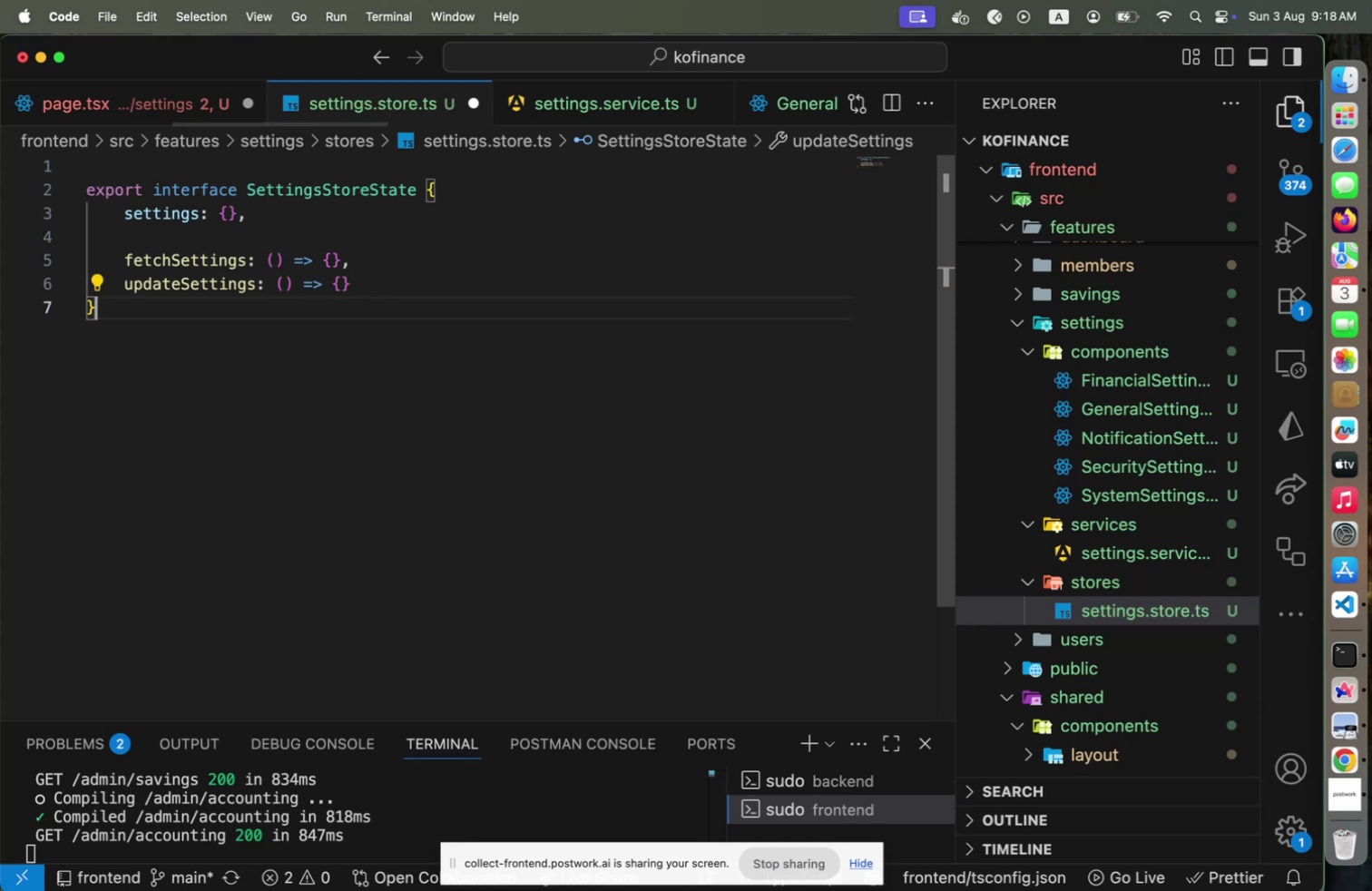 
key(ArrowDown)
 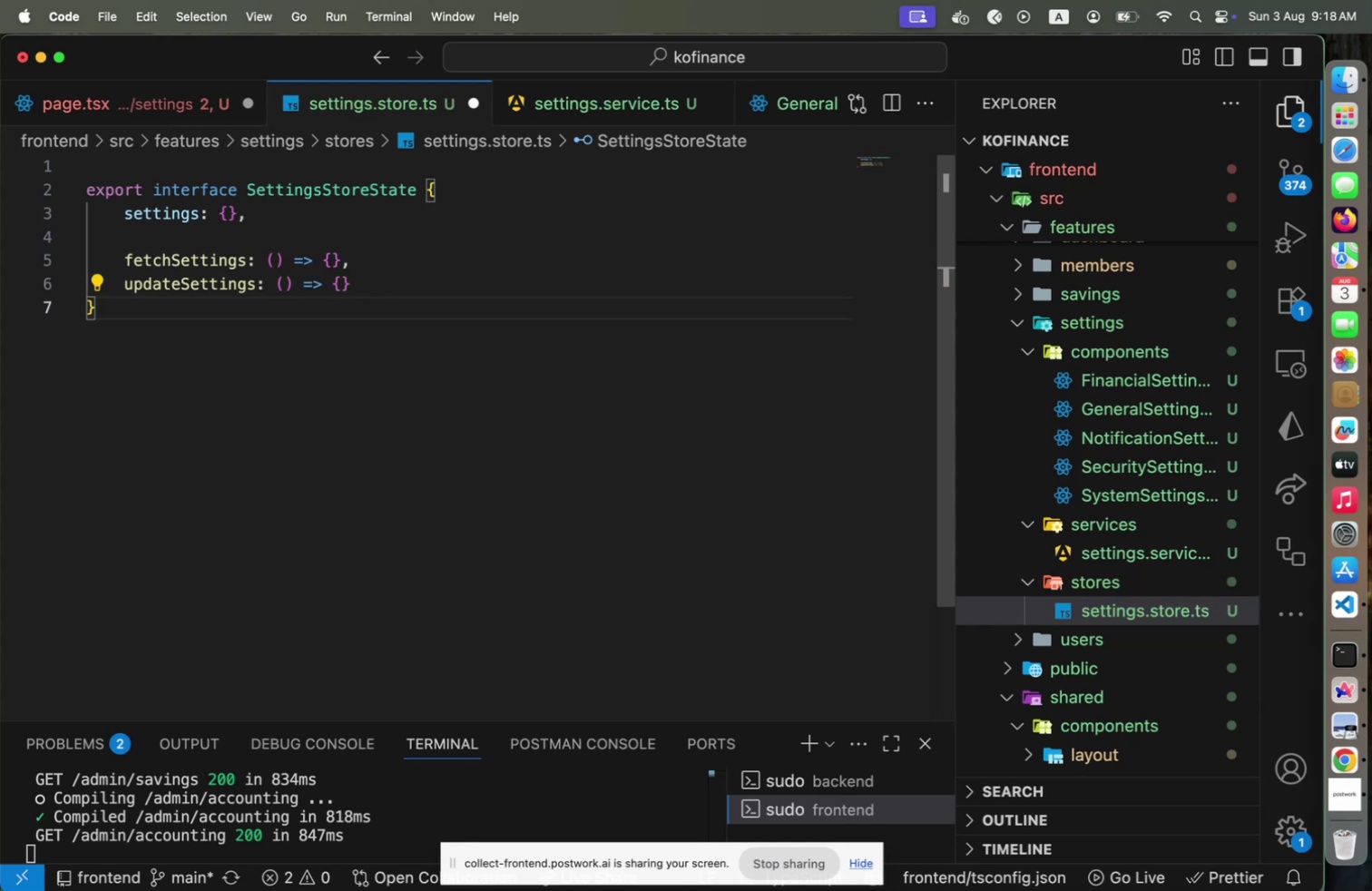 
key(ArrowUp)
 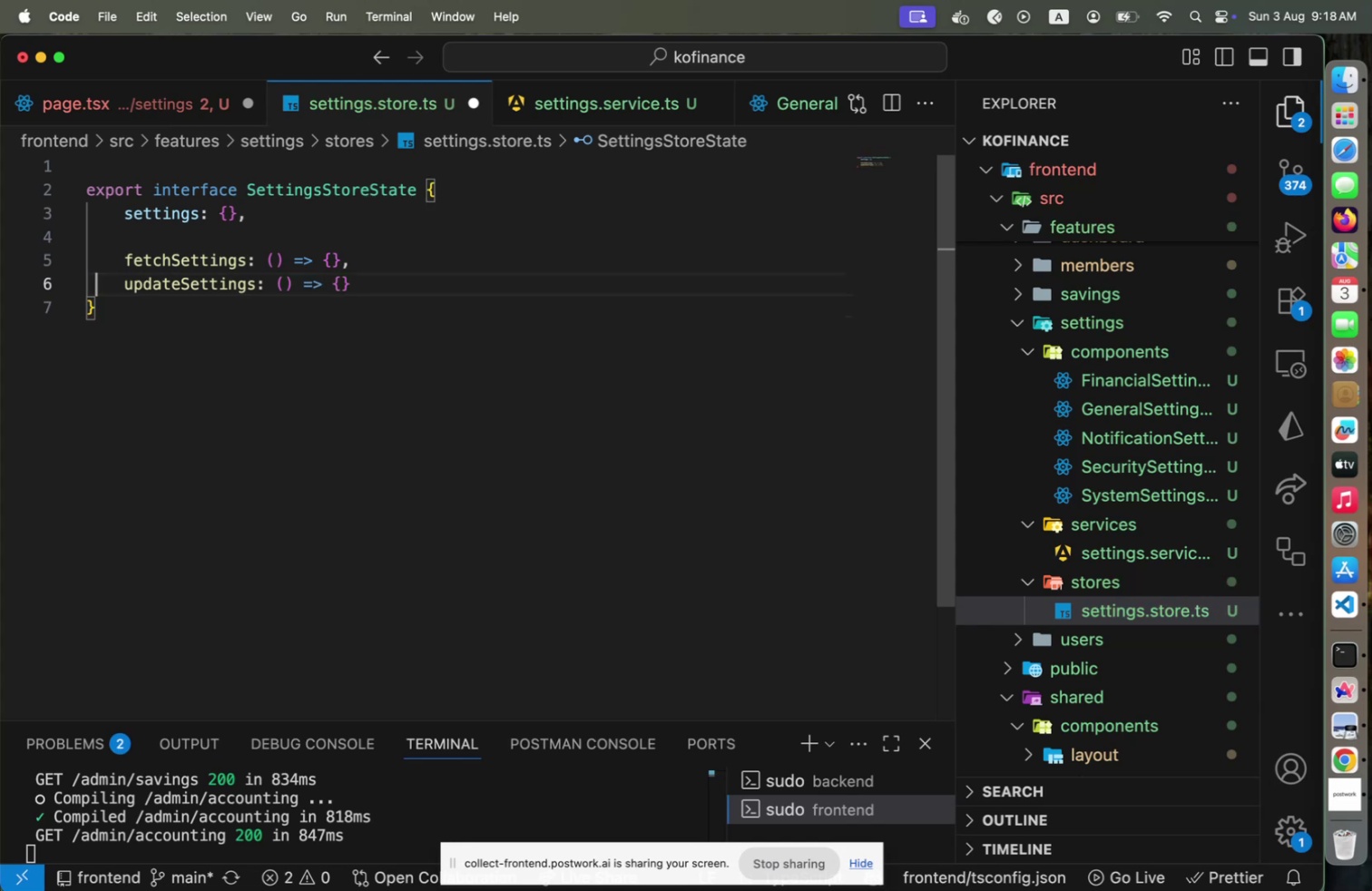 
key(ArrowUp)
 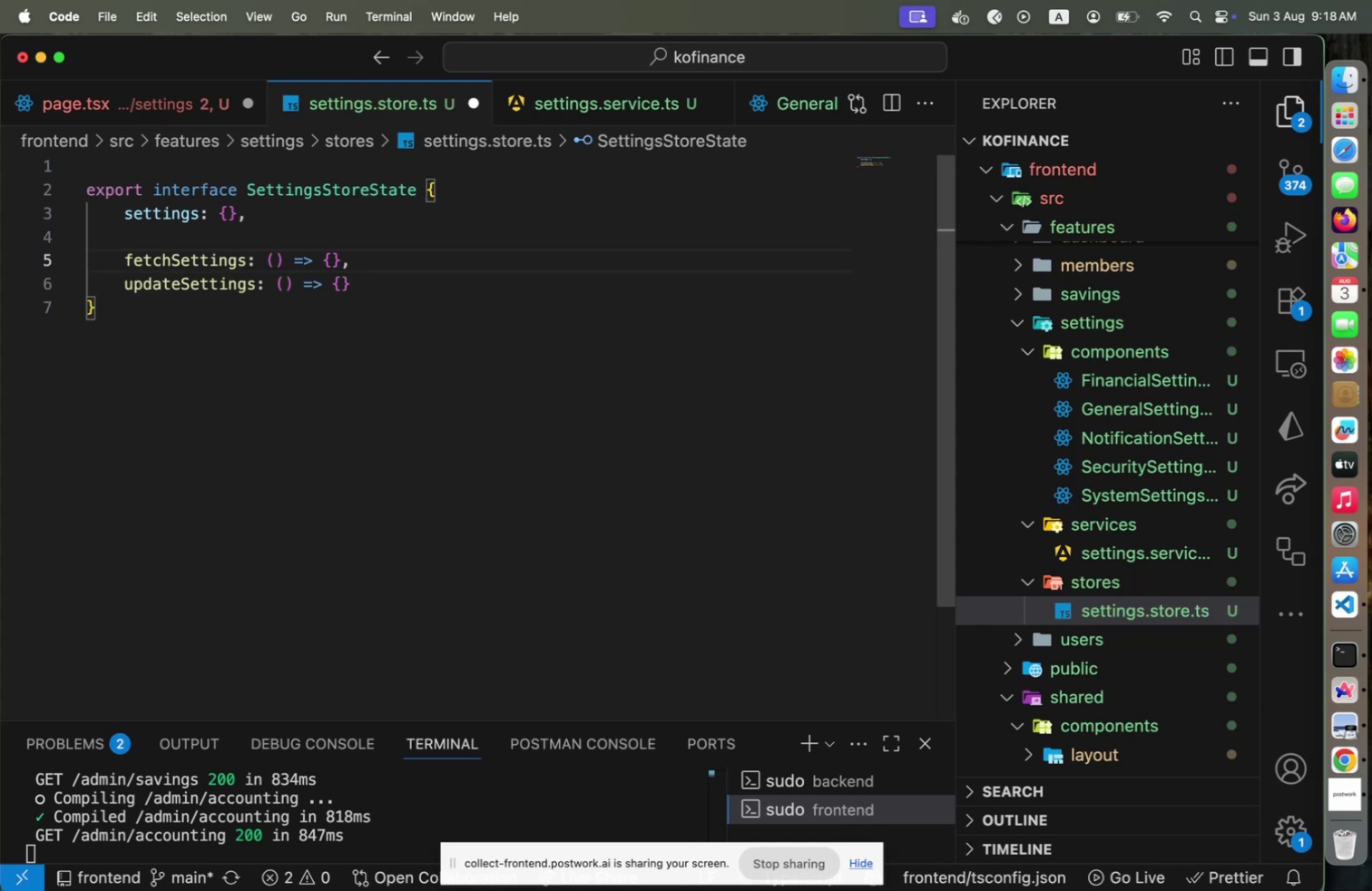 
key(Shift+F)
 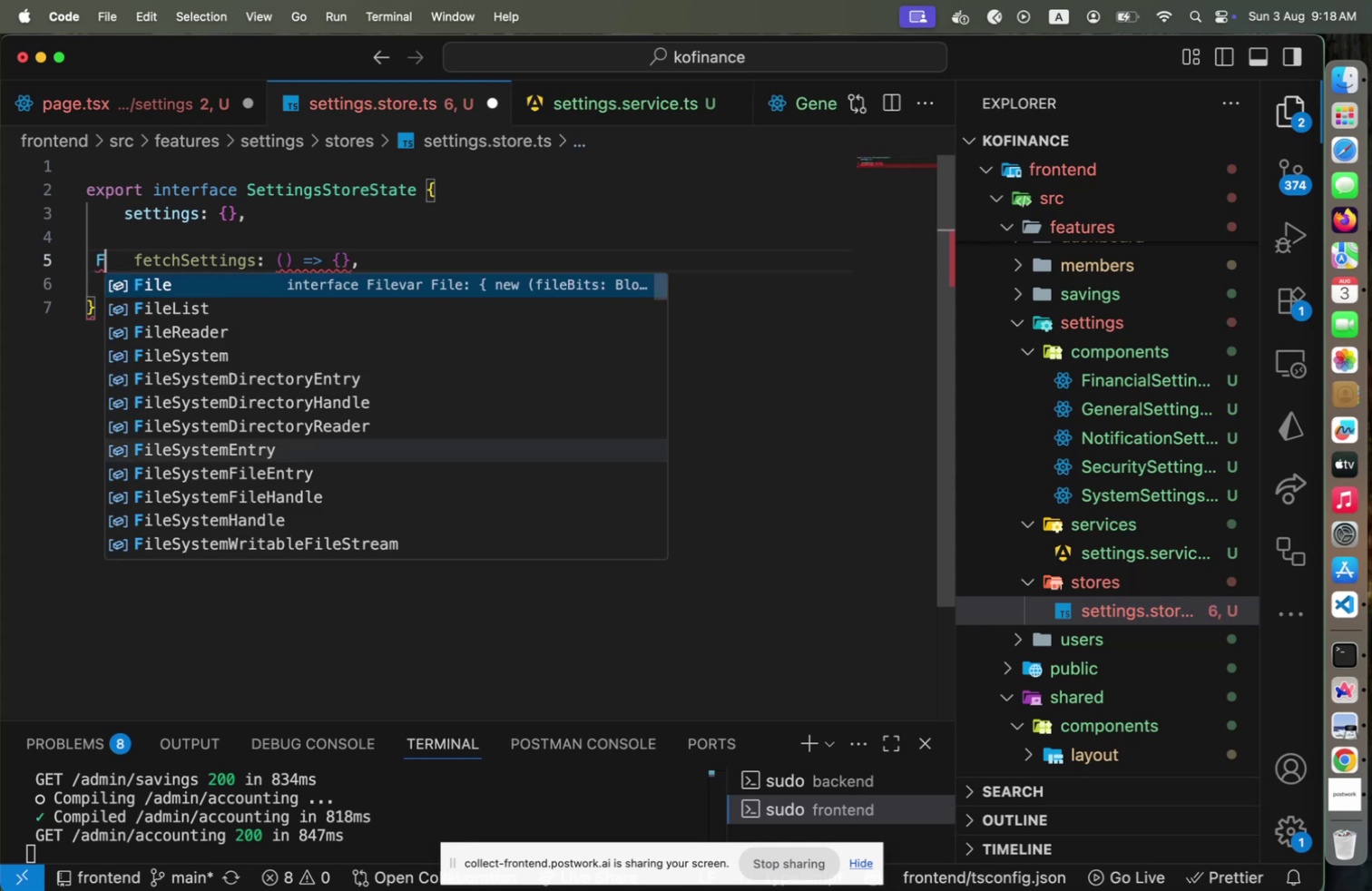 
key(Backspace)
 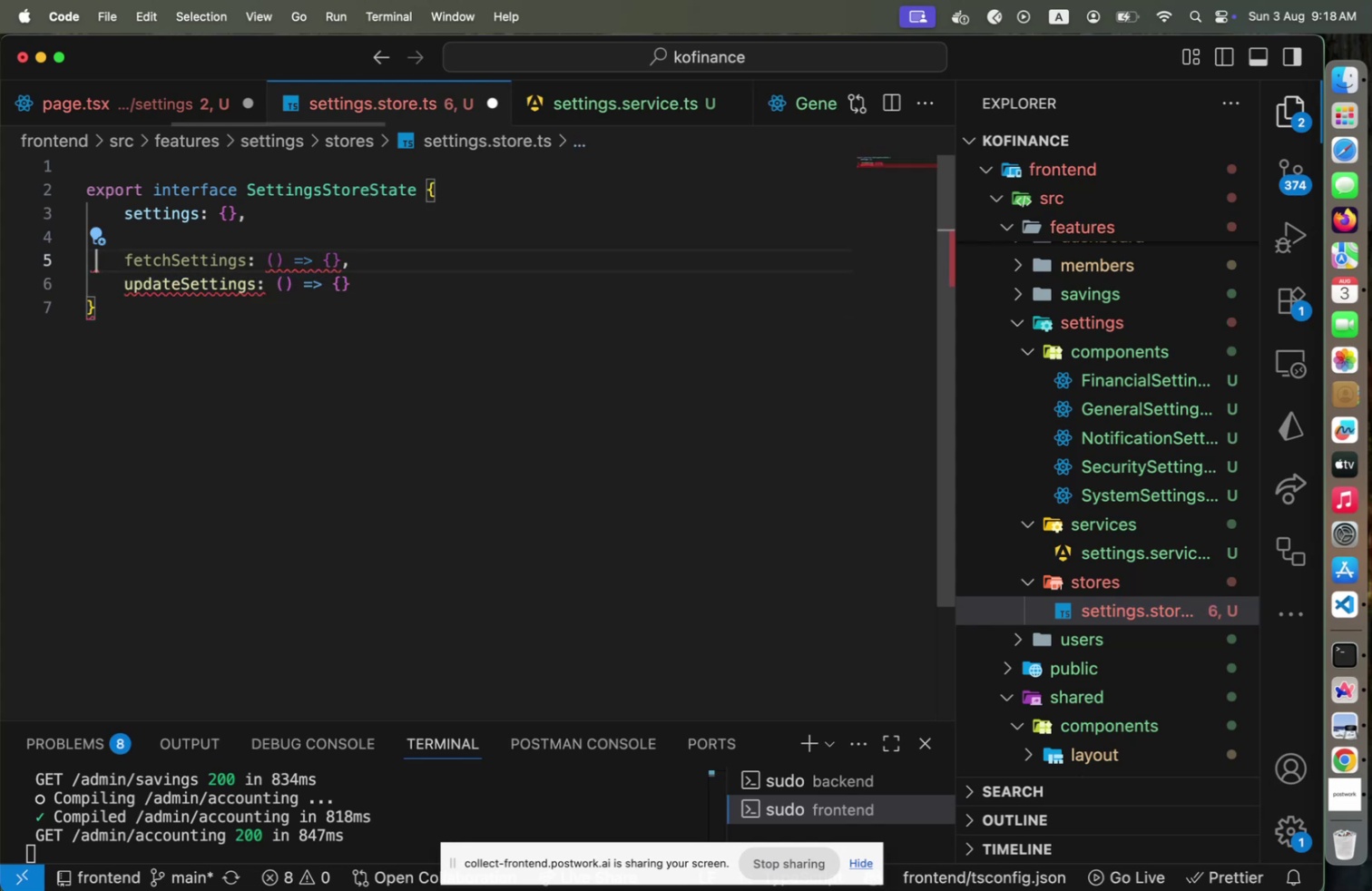 
key(Alt+Shift+F)
 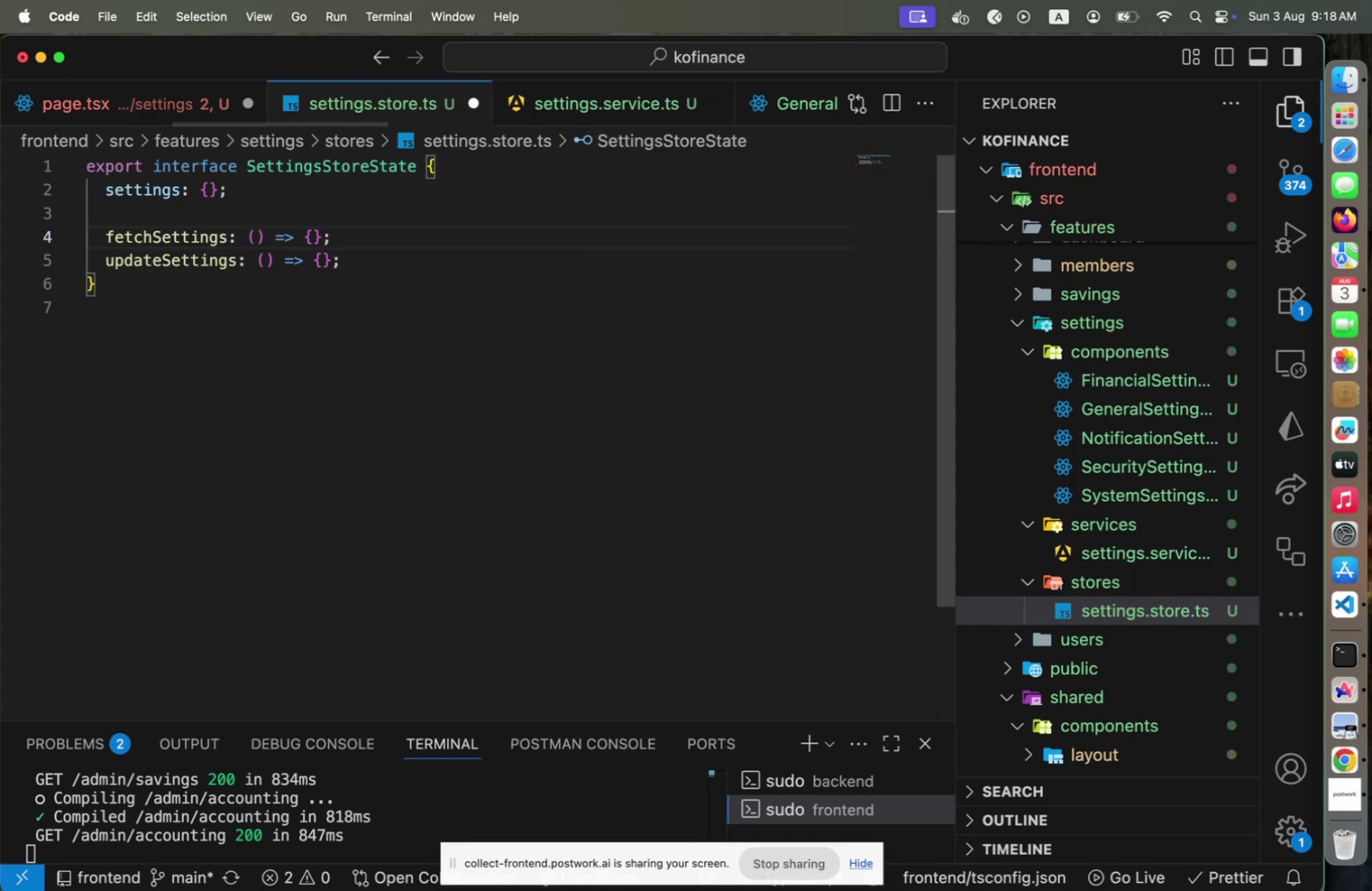 
key(ArrowDown)
 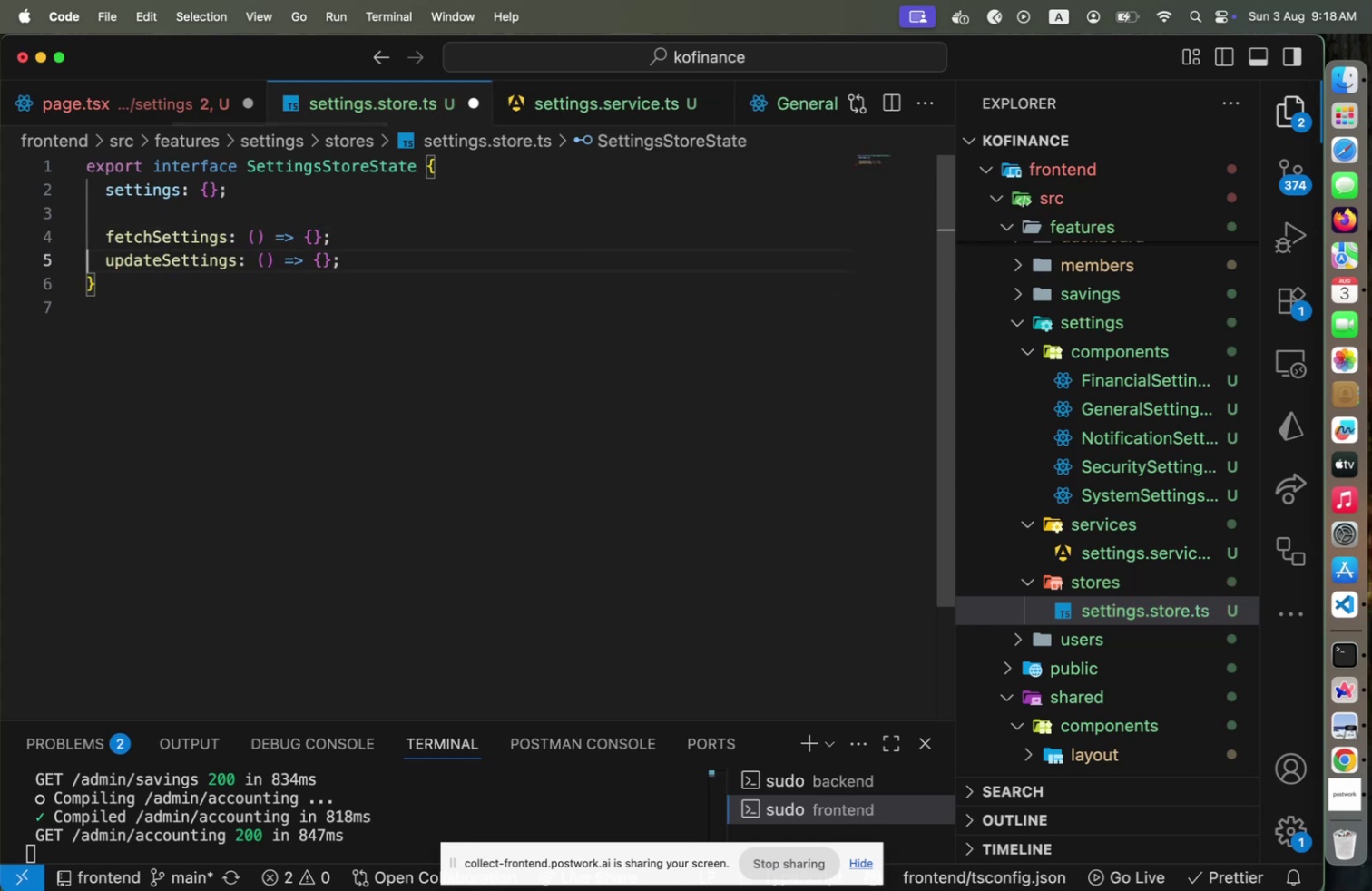 
key(ArrowDown)
 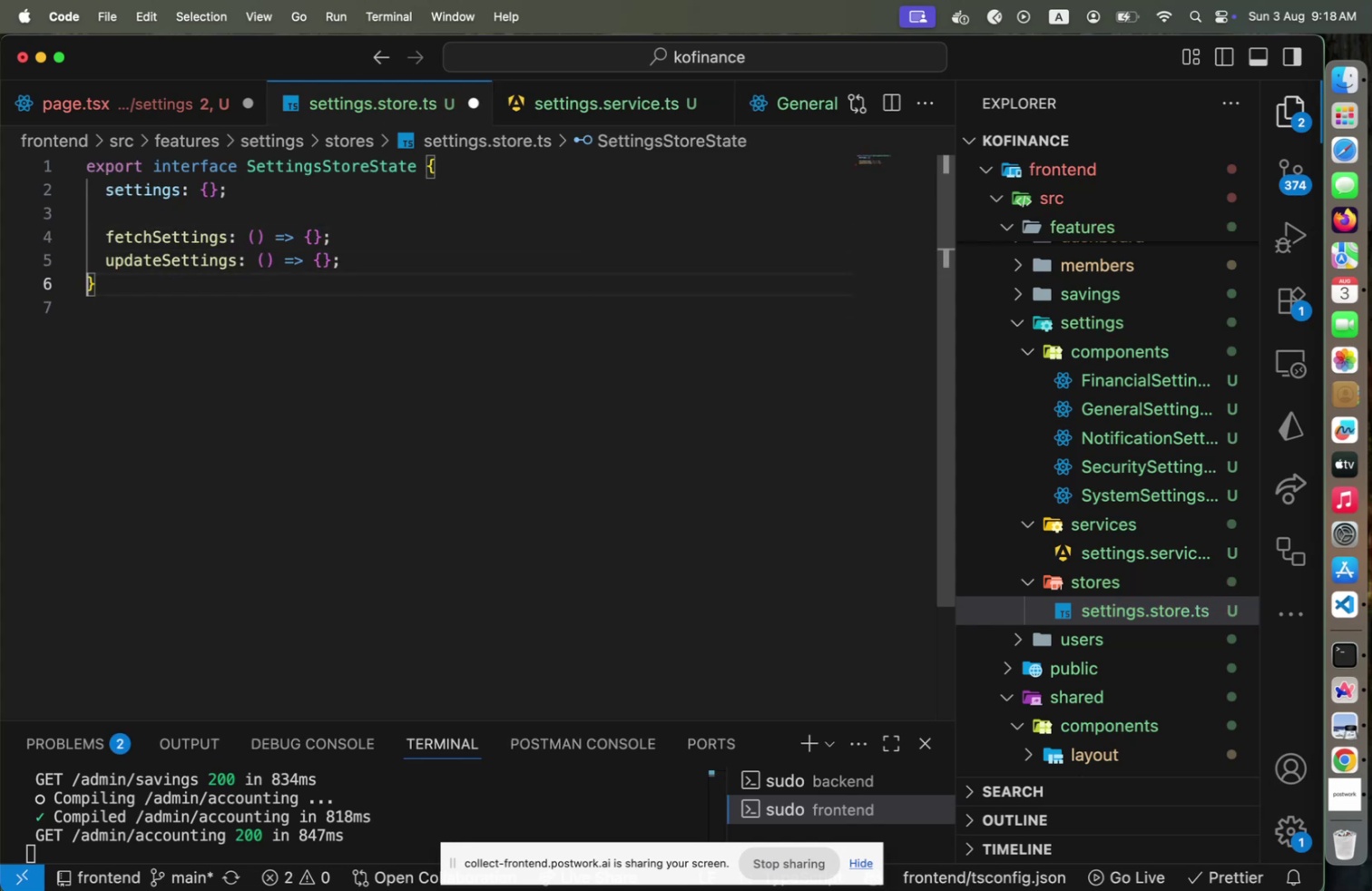 
key(ArrowRight)
 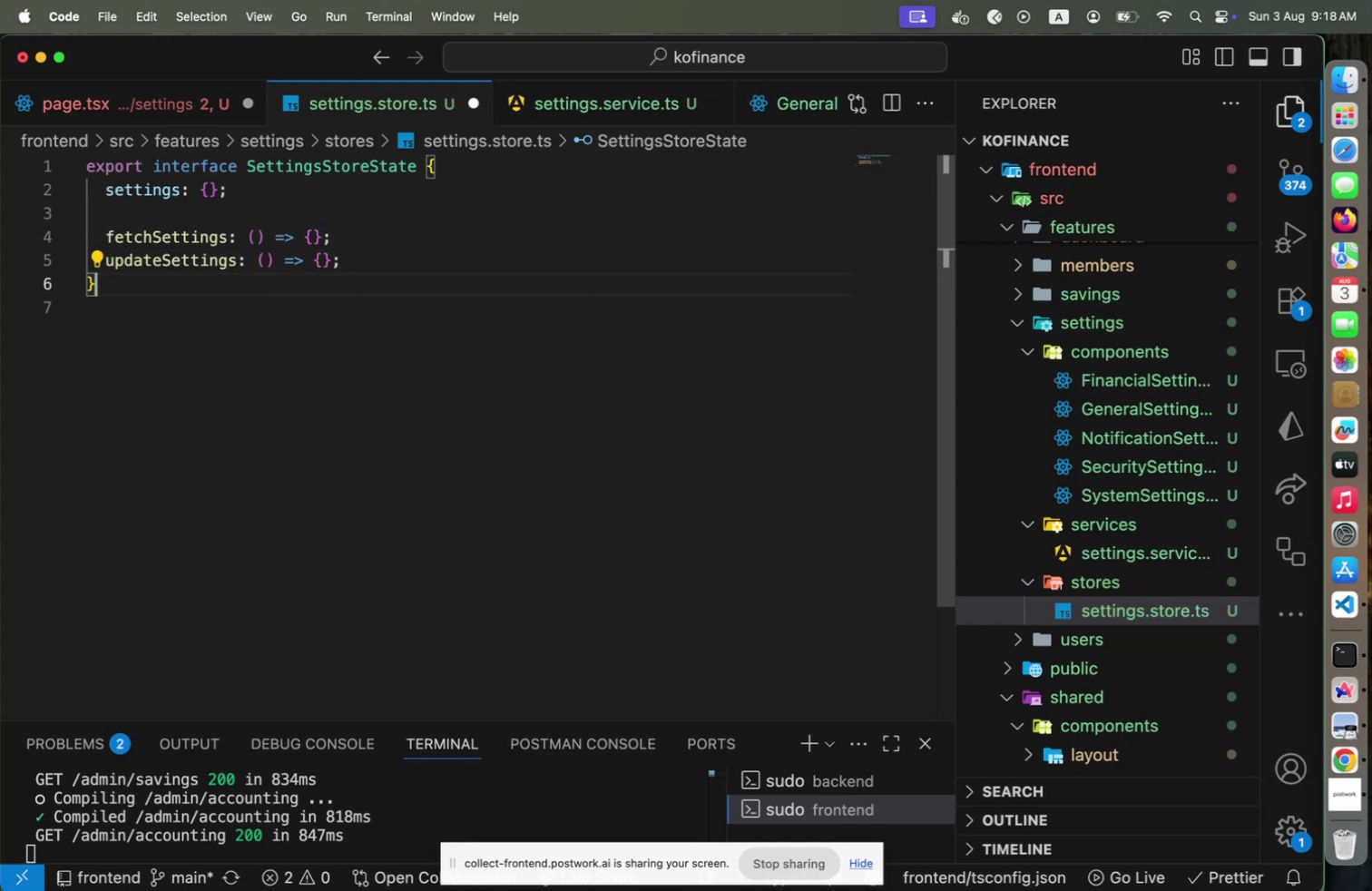 
key(Enter)
 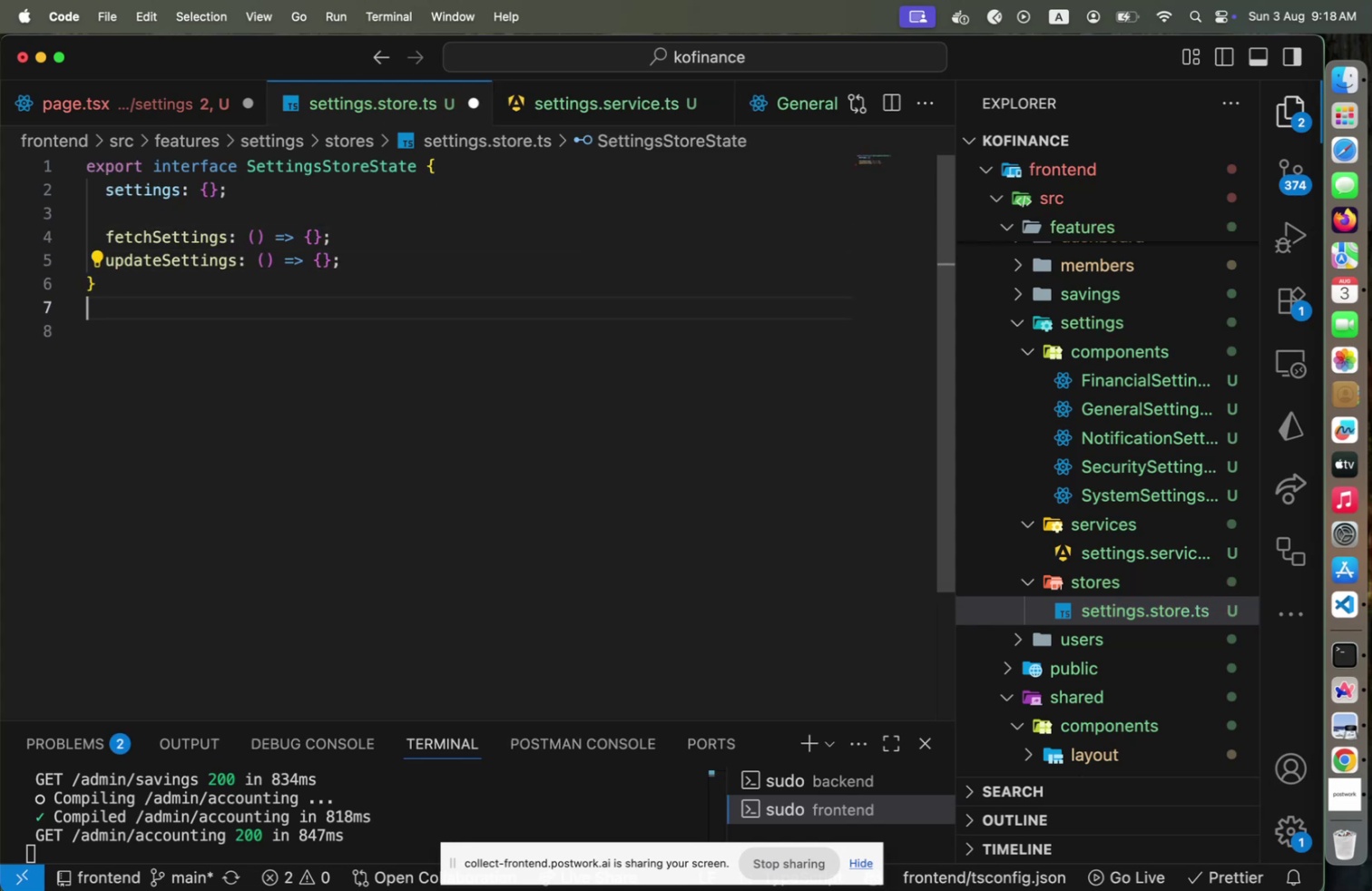 
key(Enter)
 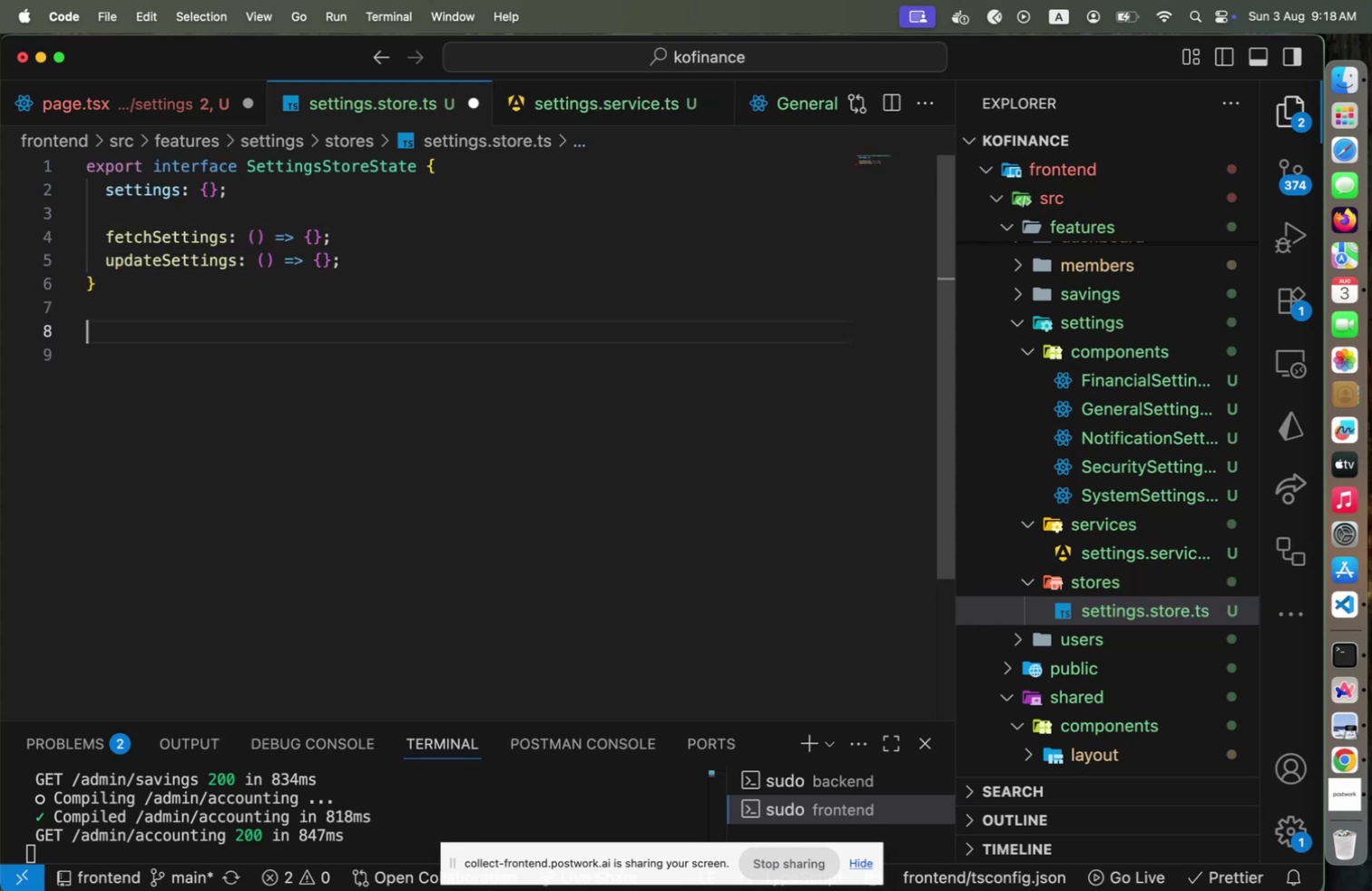 
type(export const settingsStore = )
 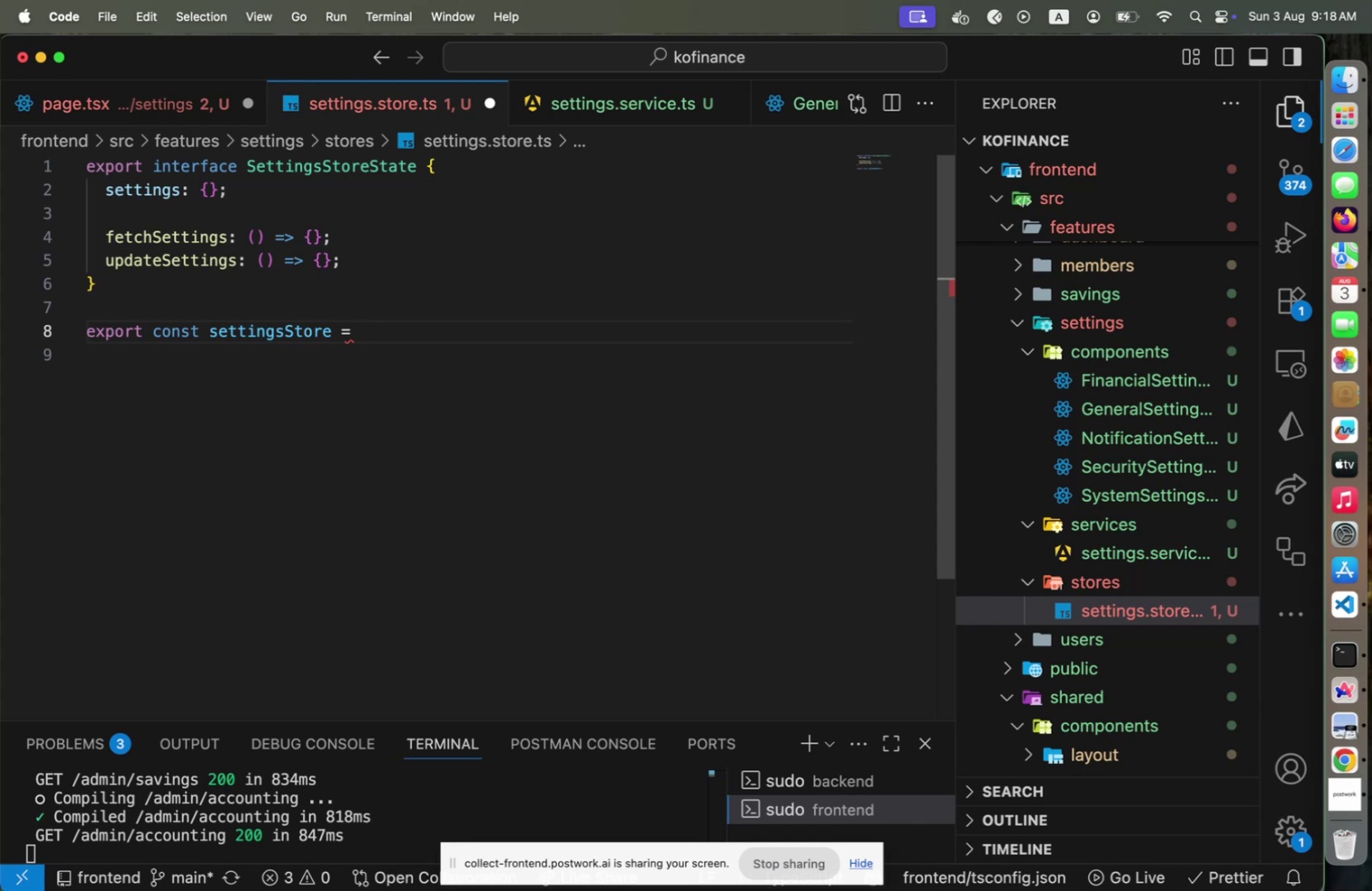 
type(create<>)
 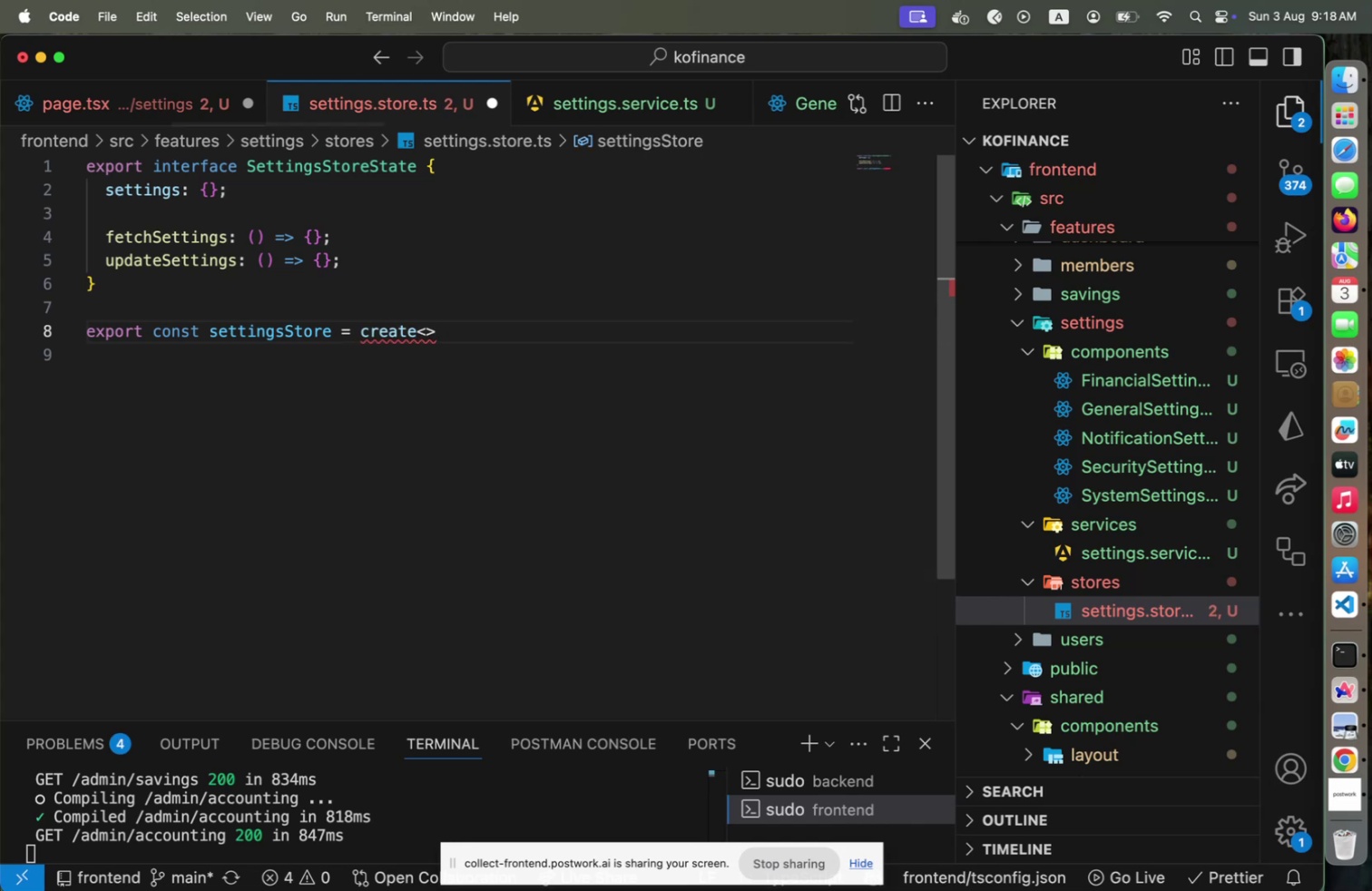 
 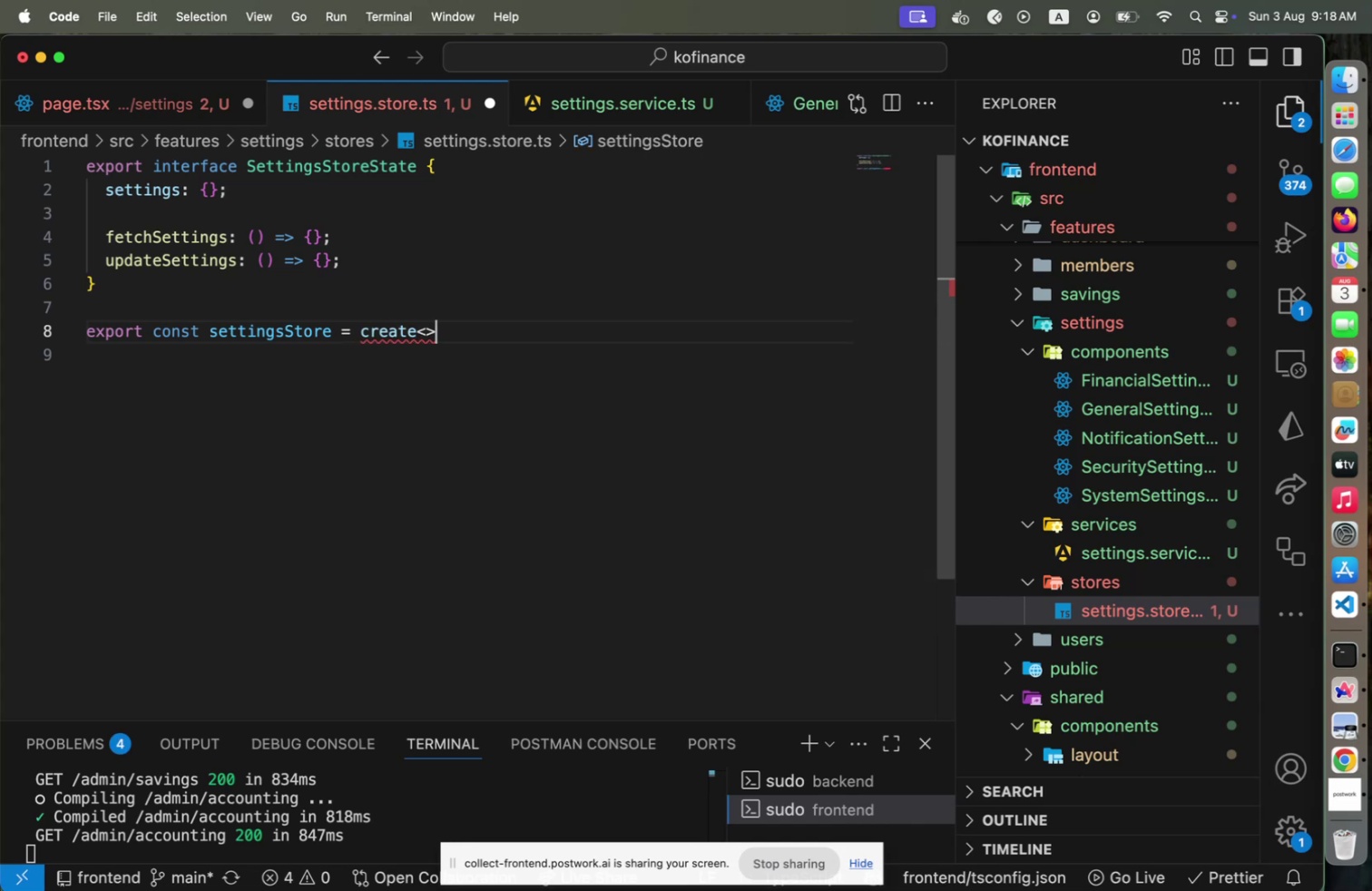 
key(ArrowLeft)
 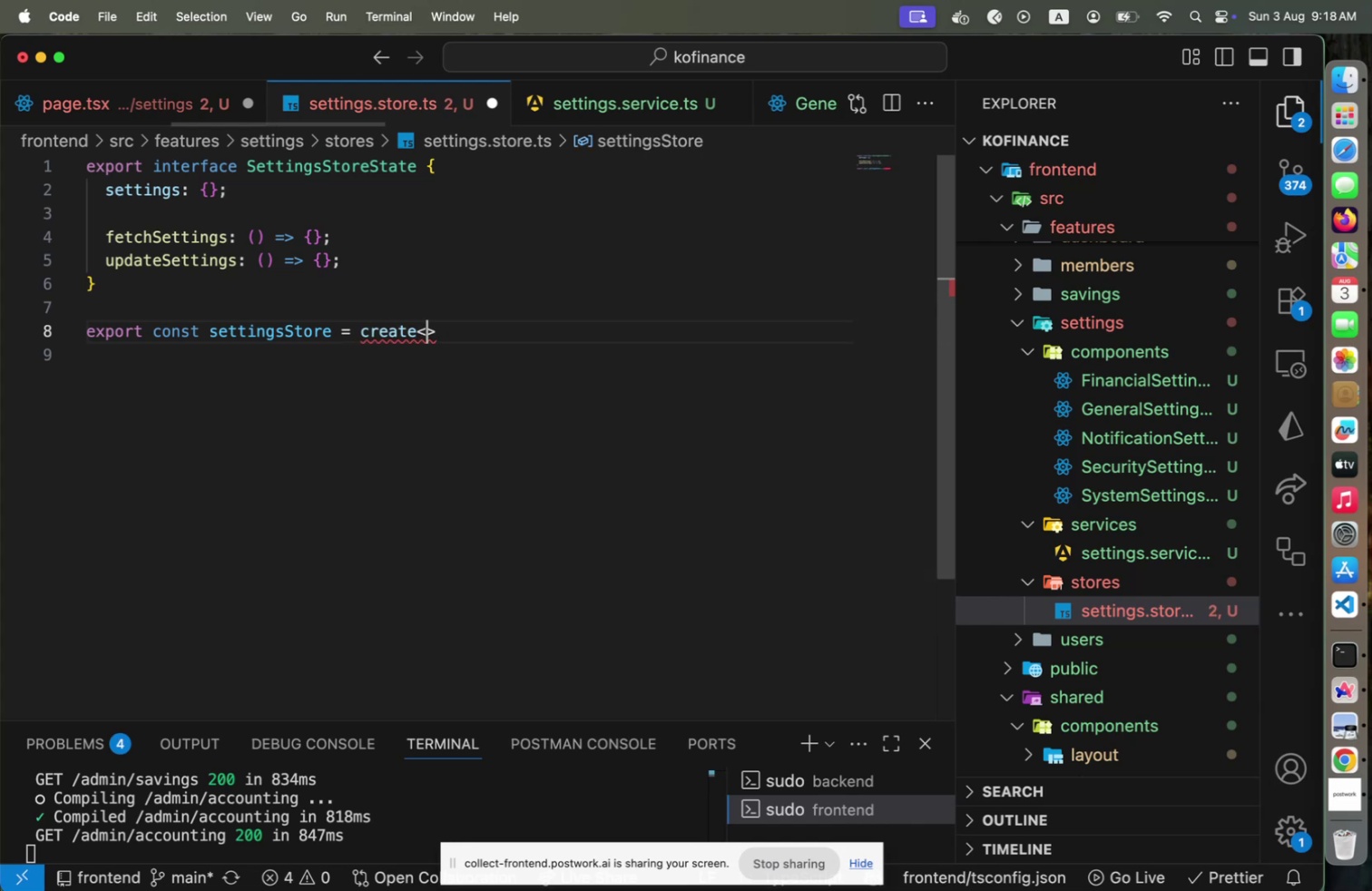 
type(Se)
 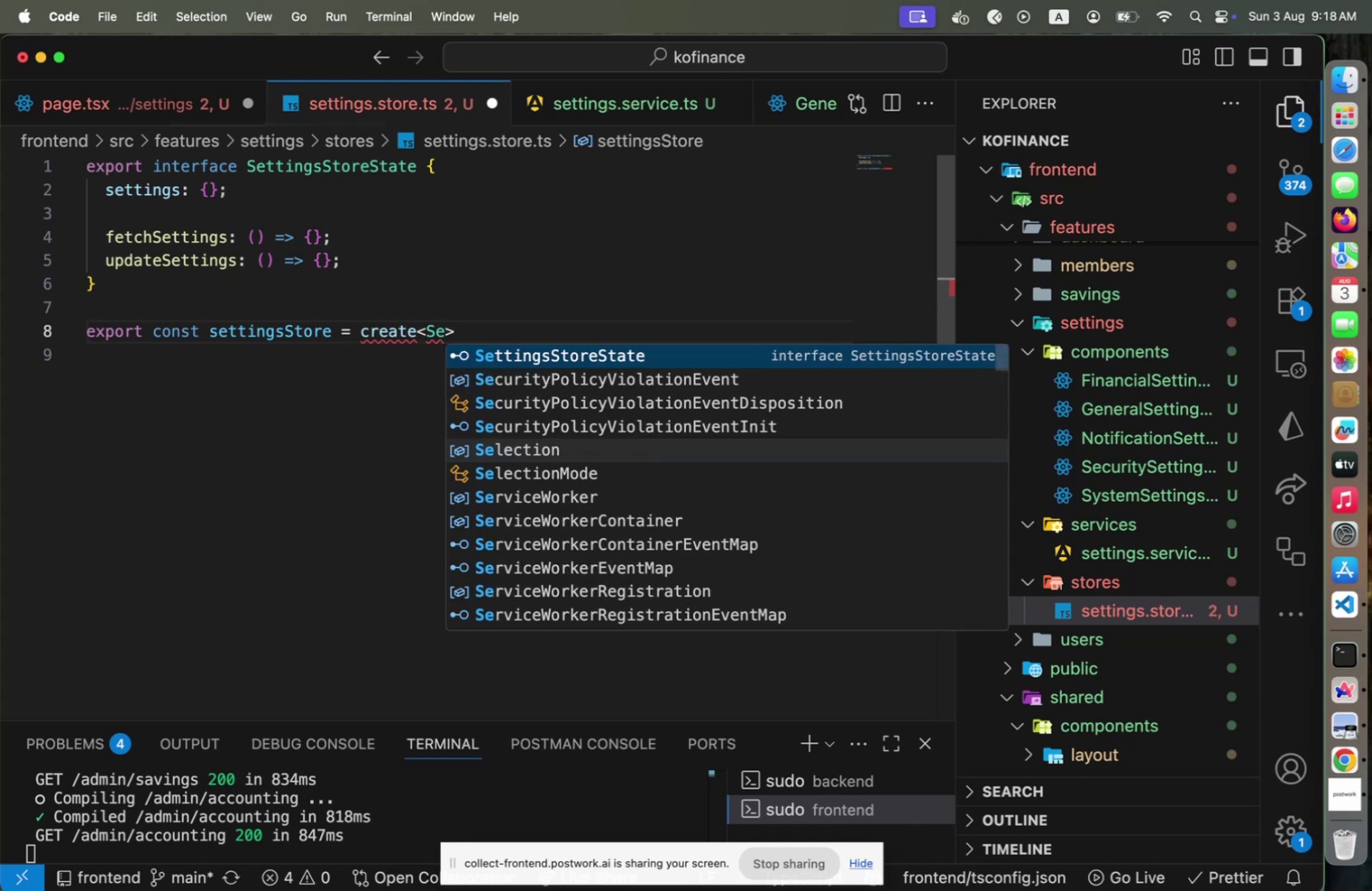 
key(Enter)
 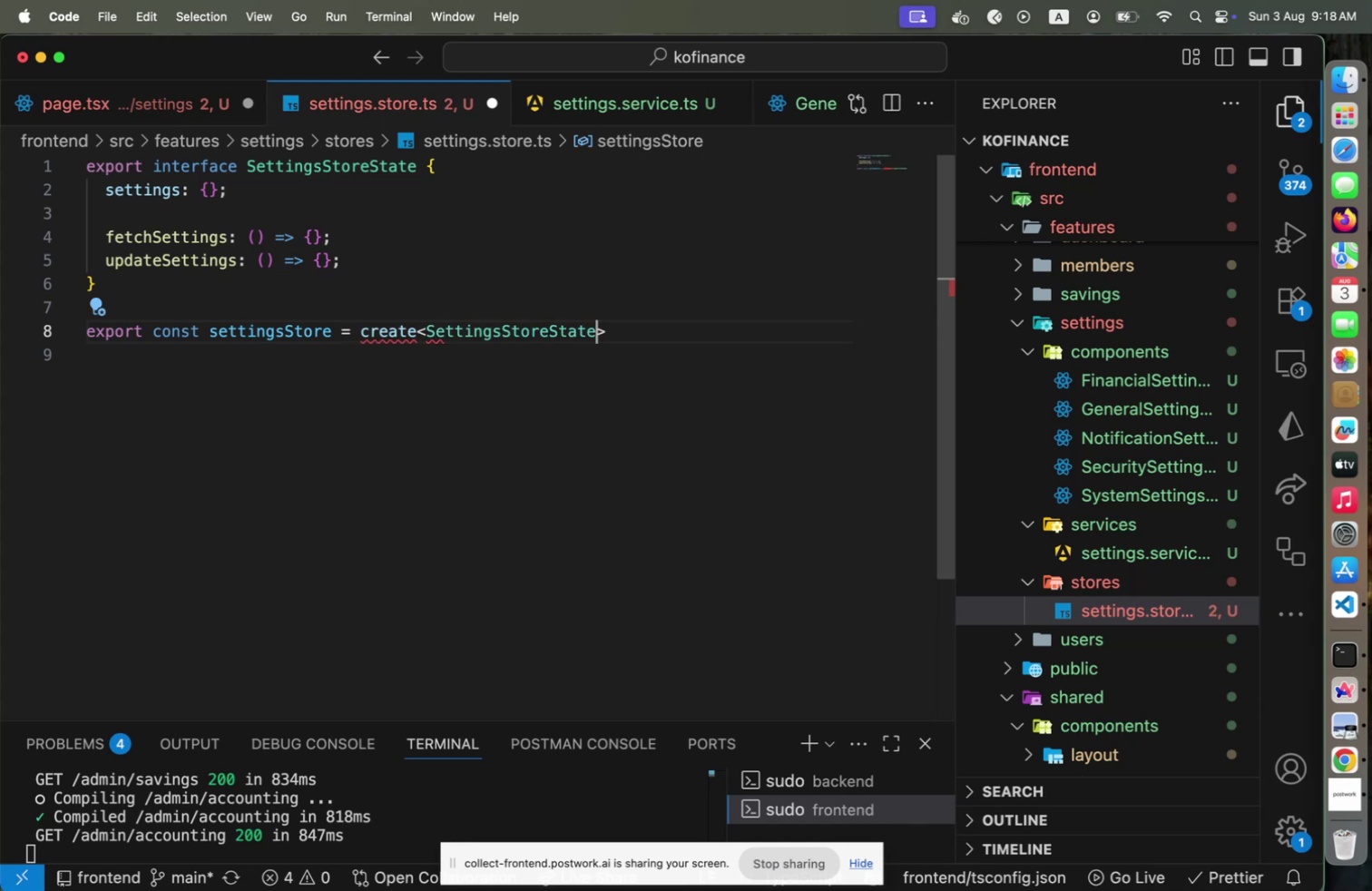 
key(ArrowRight)
 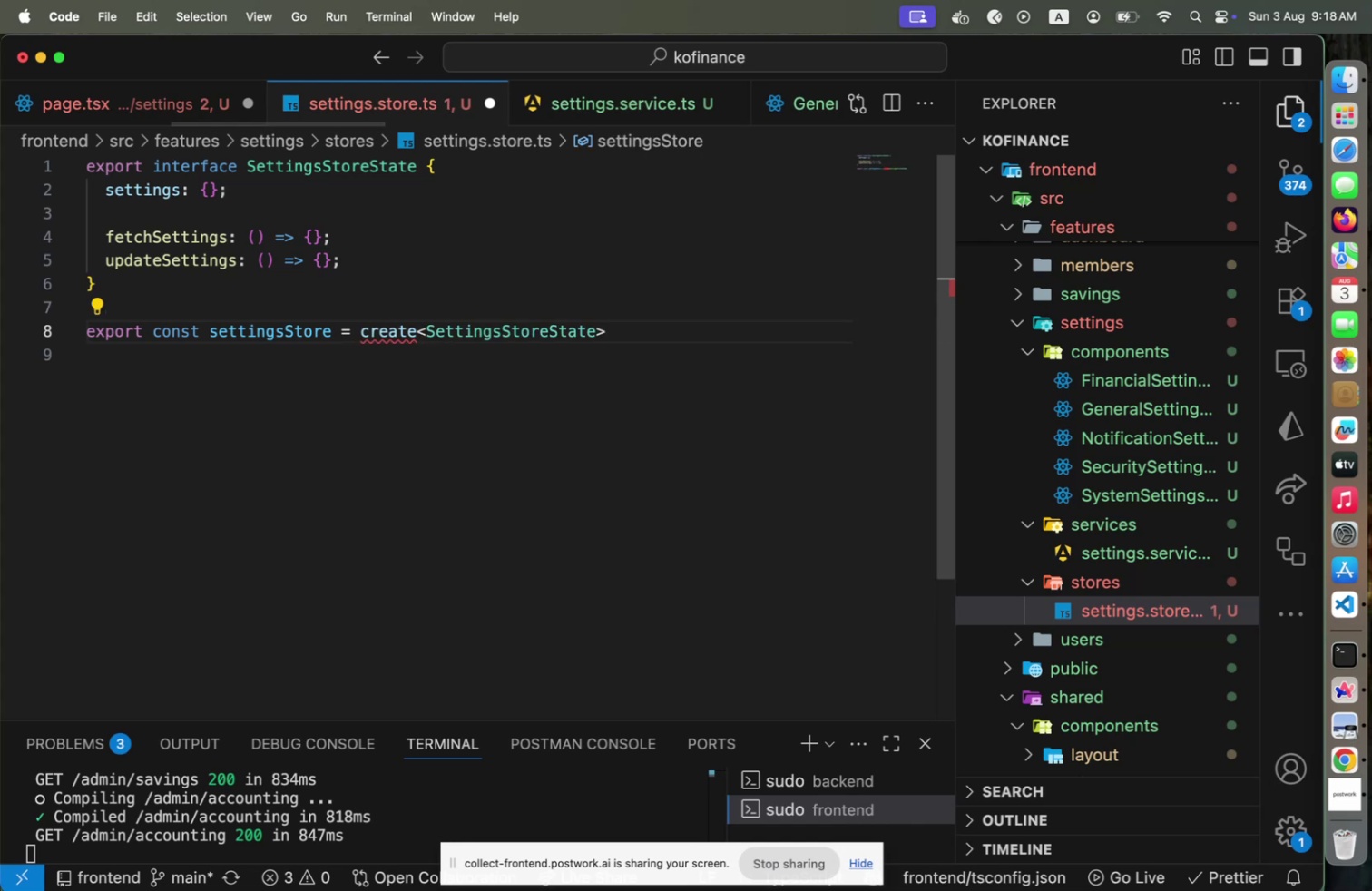 
hold_key(key=ArrowLeft, duration=1.5)
 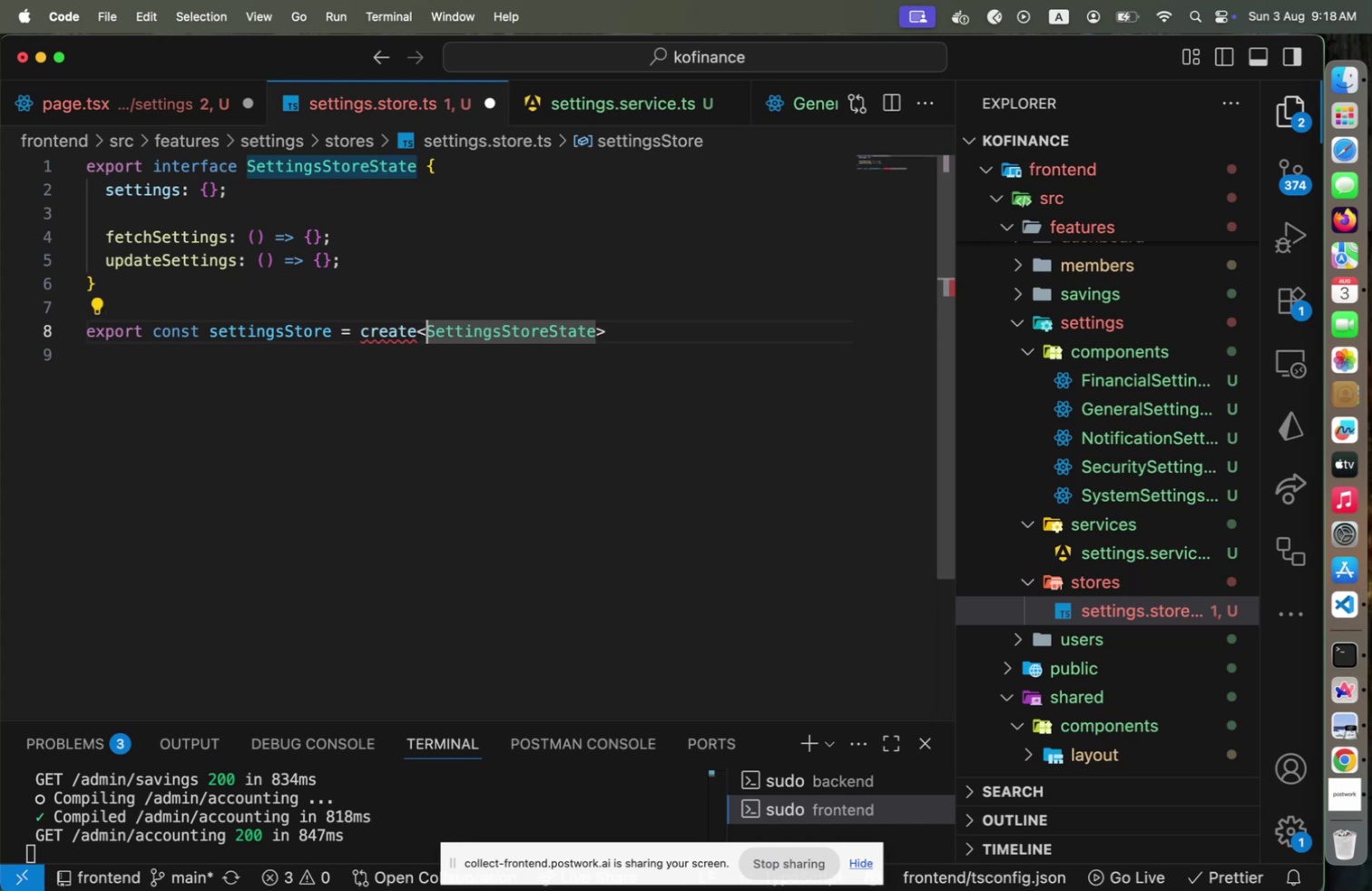 
hold_key(key=ArrowLeft, duration=0.57)
 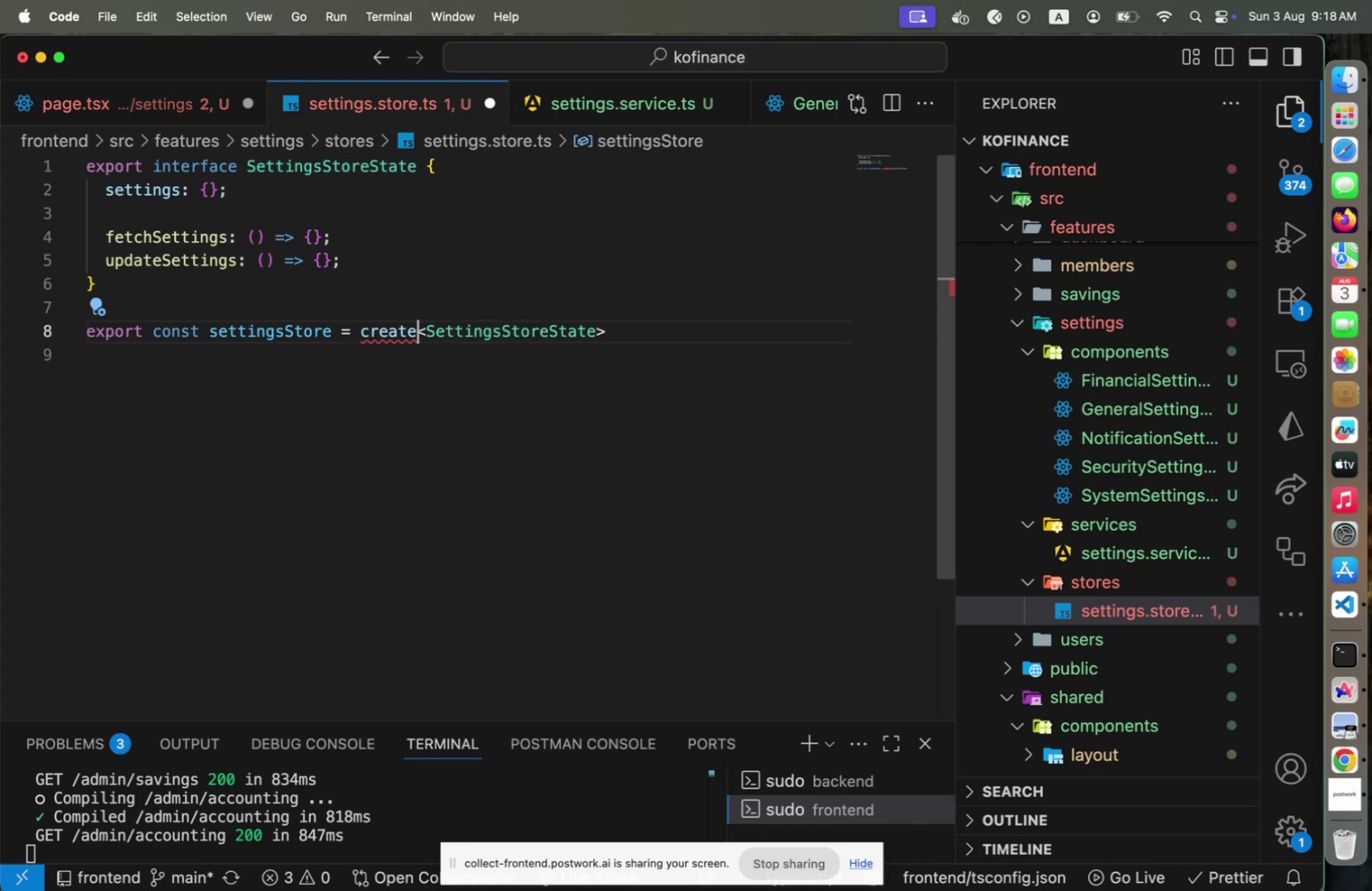 
key(Backspace)
 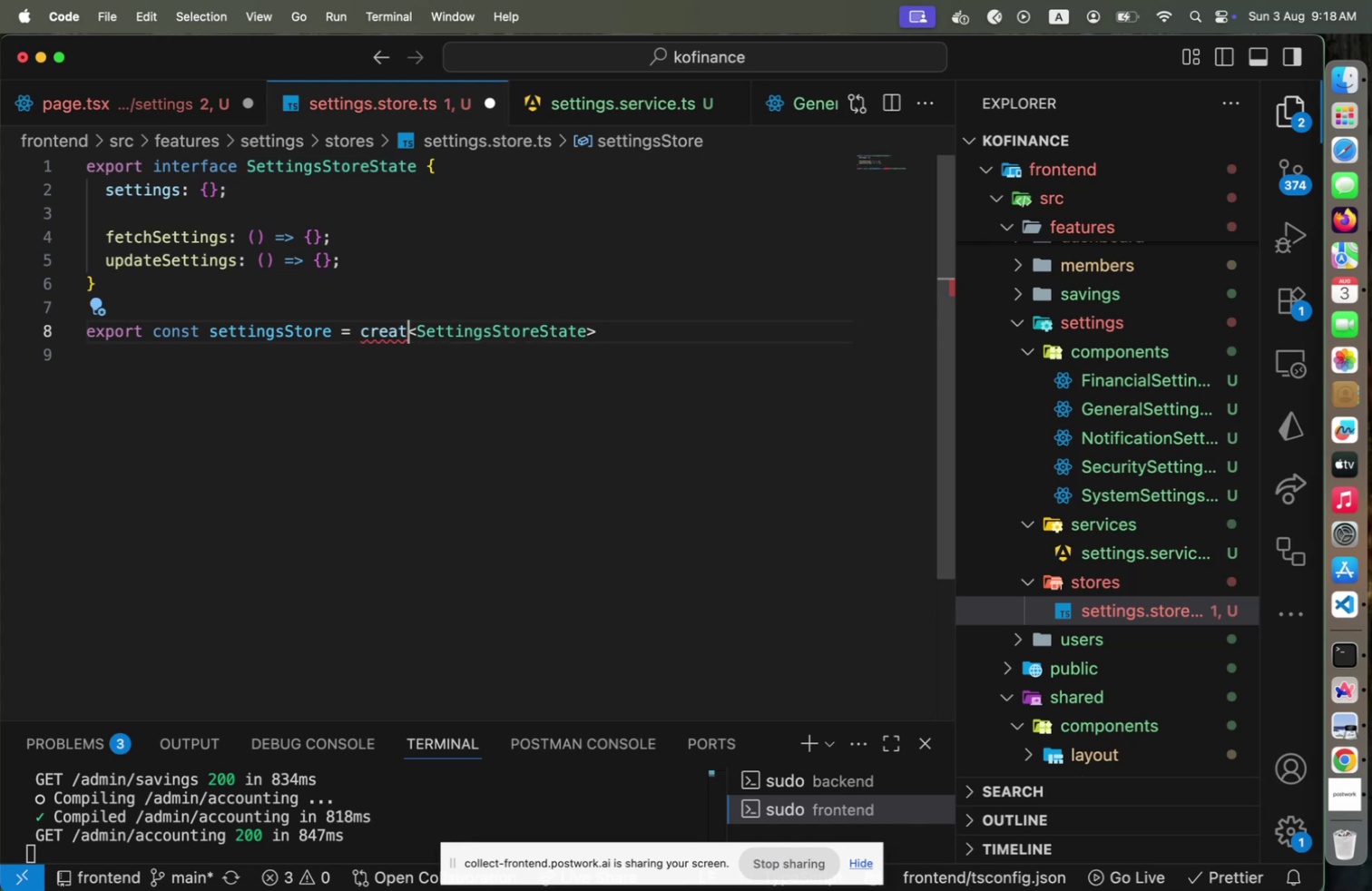 
key(E)
 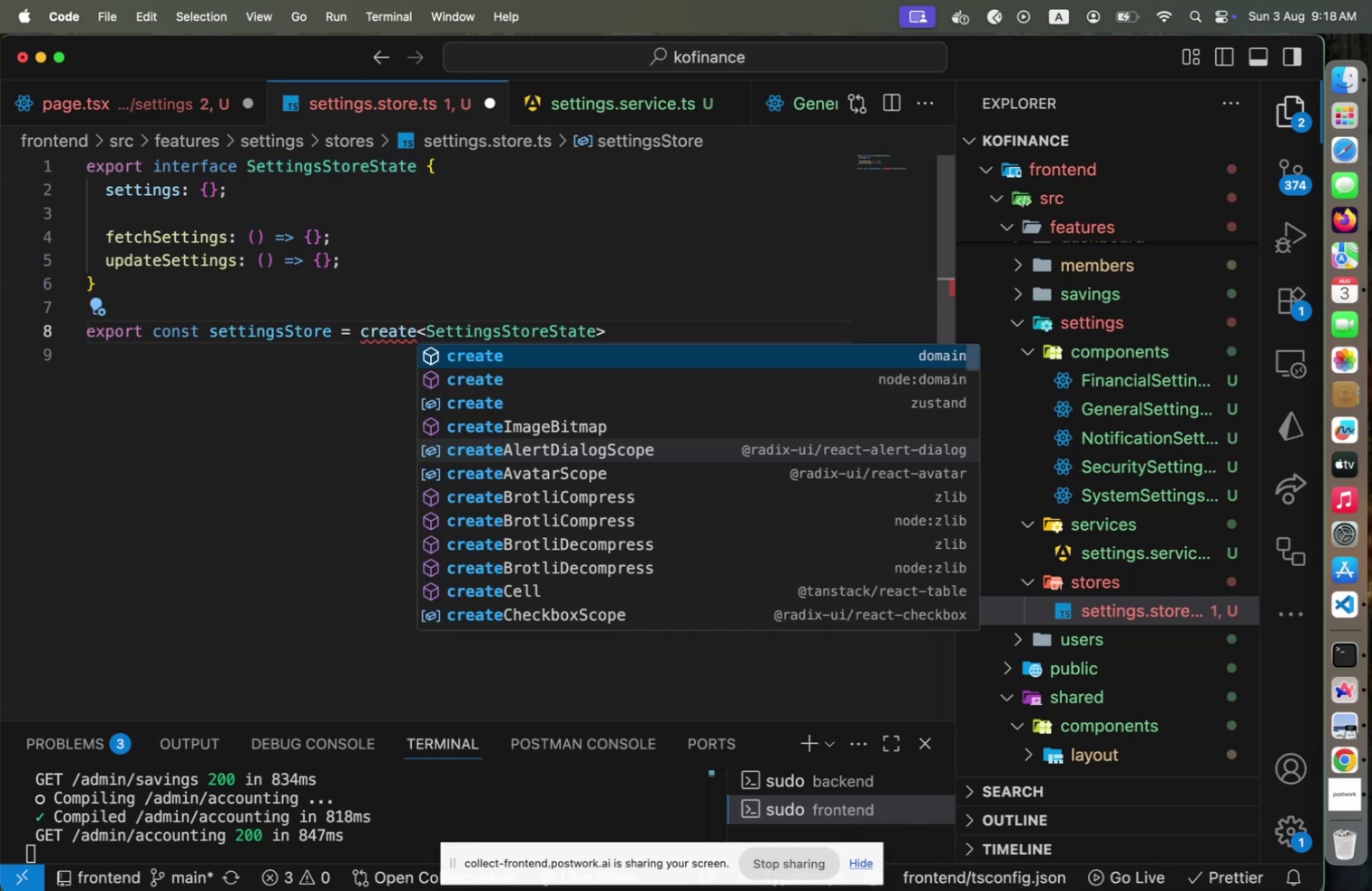 
key(ArrowDown)
 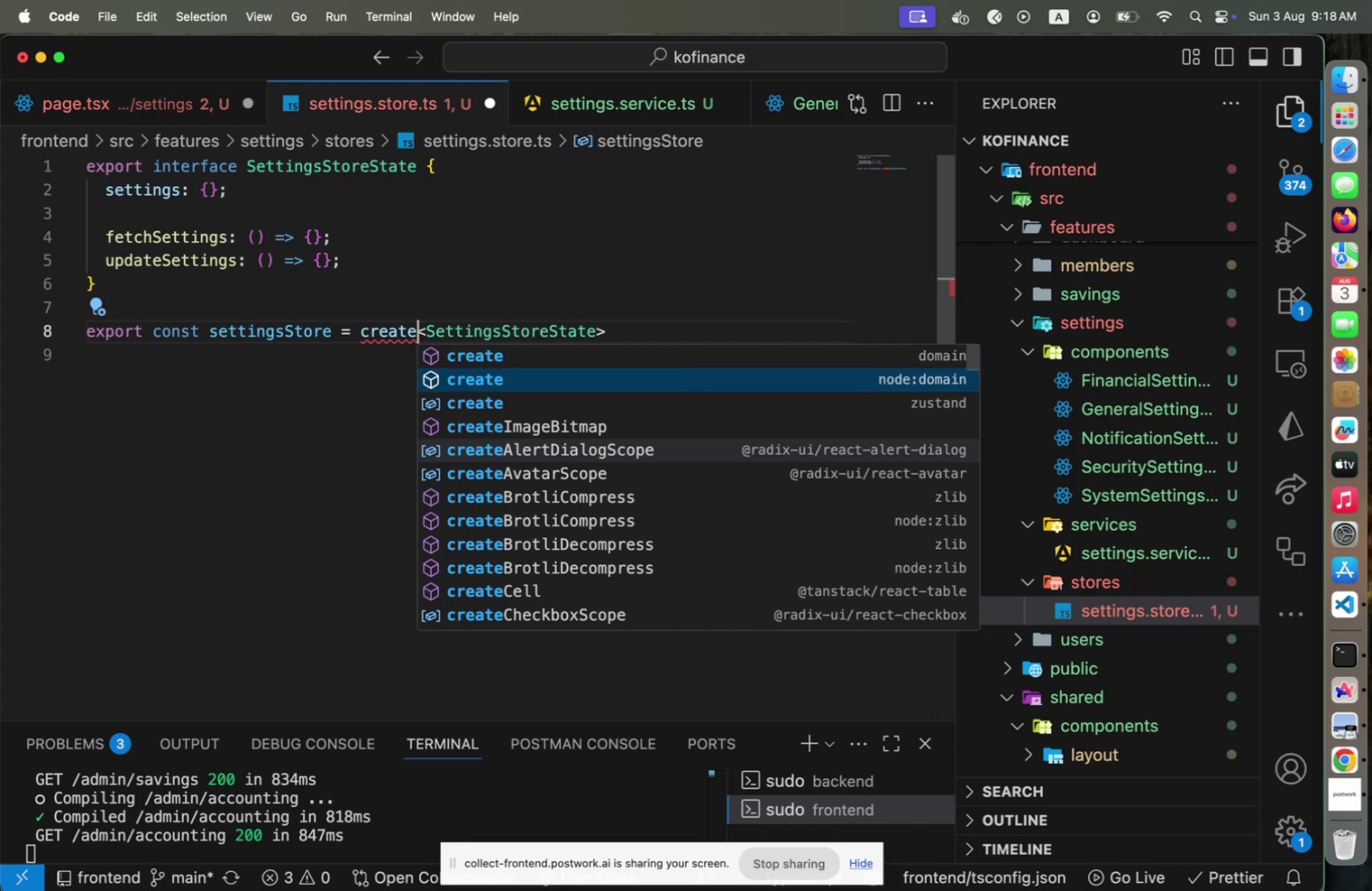 
key(ArrowDown)
 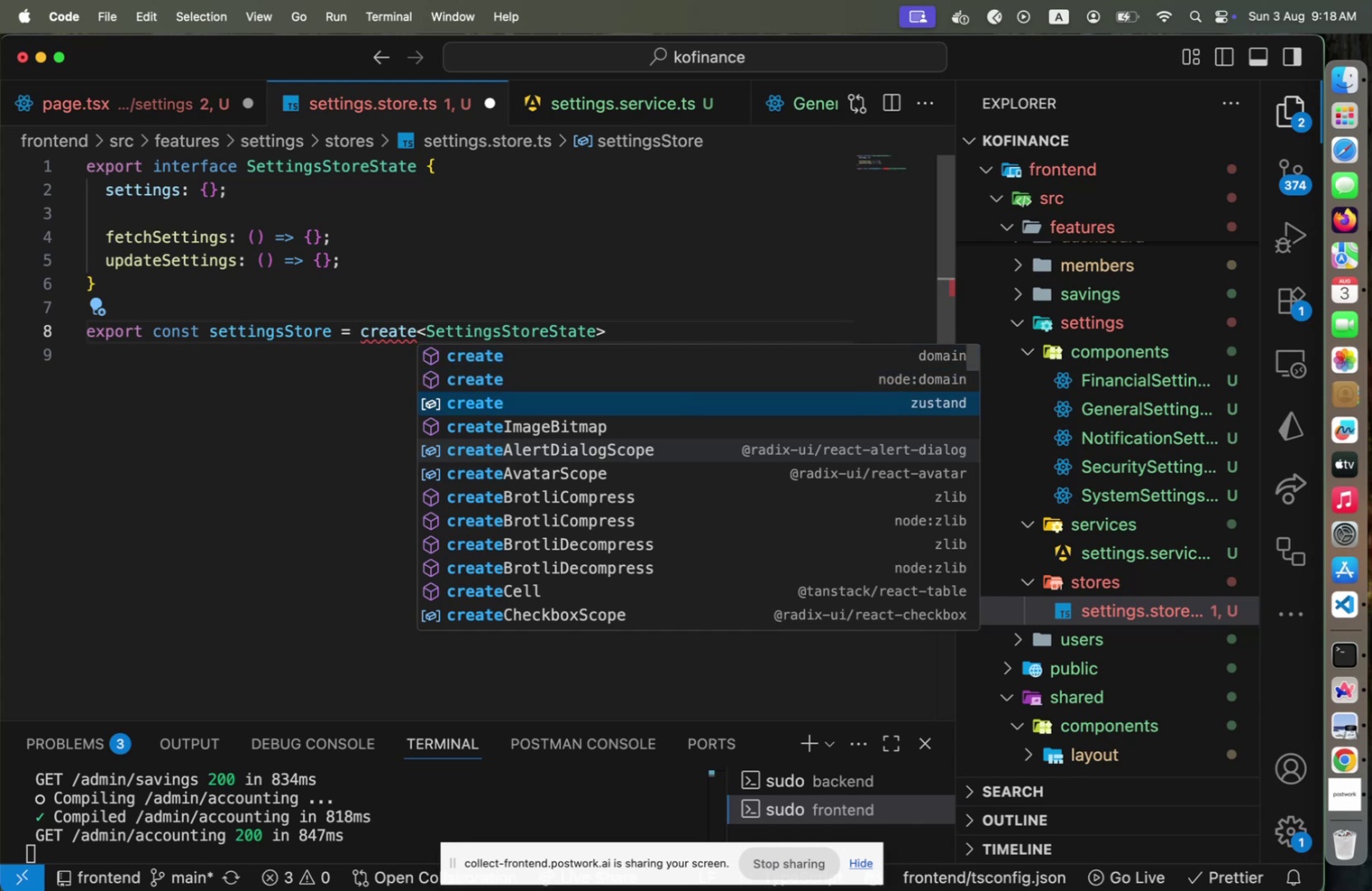 
key(Enter)
 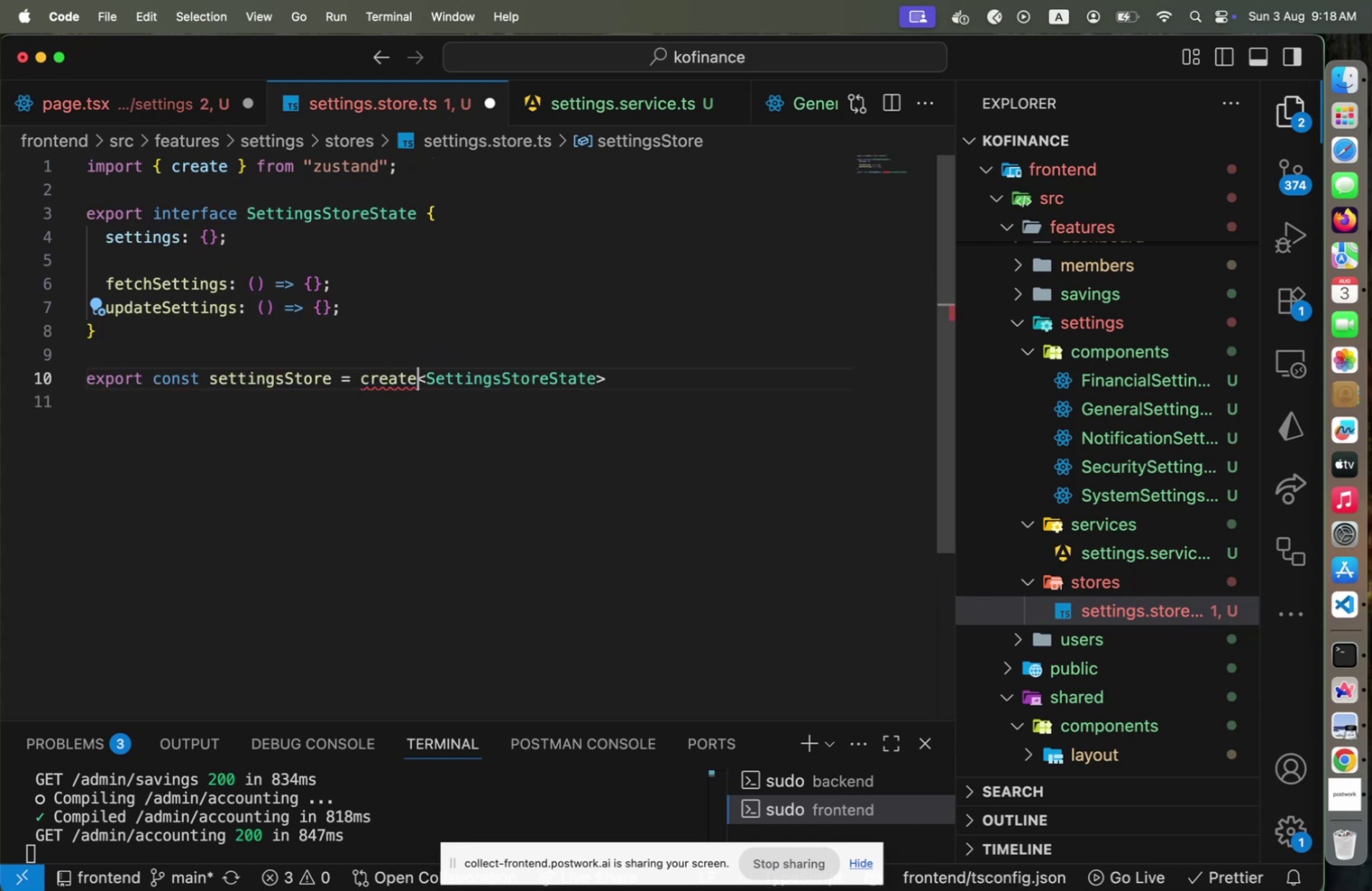 
key(End)
 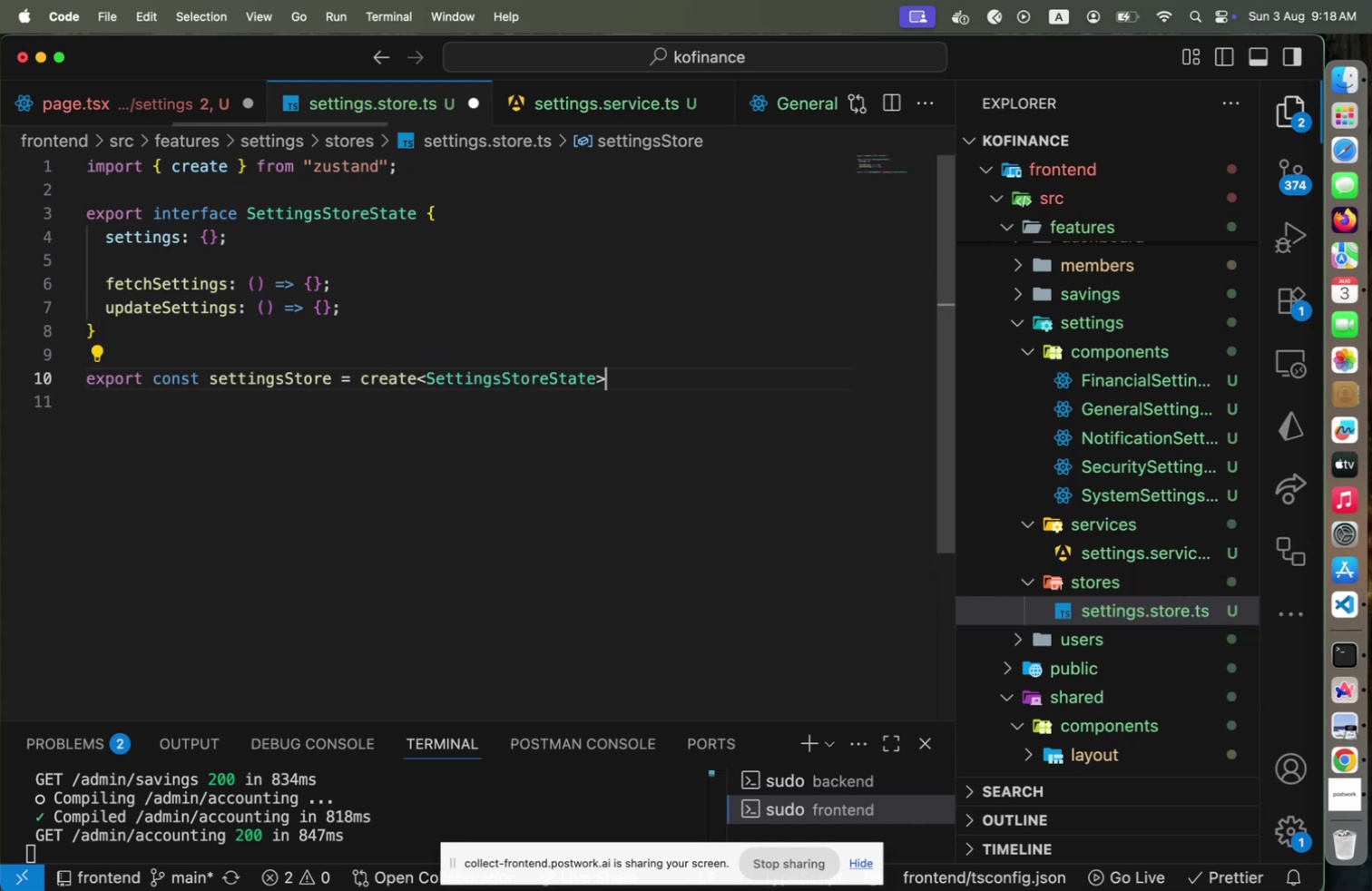 
key(Shift+9)
 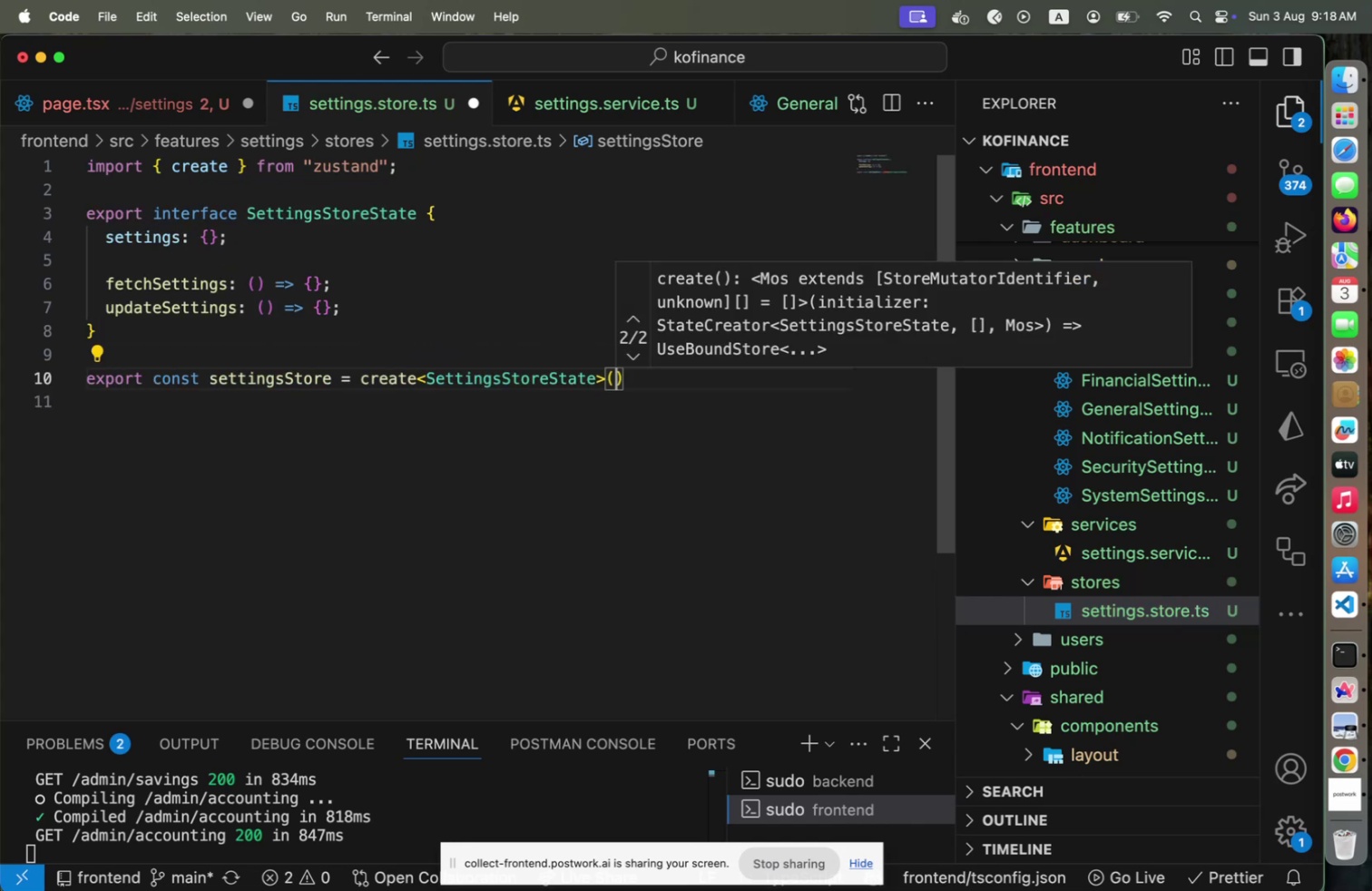 
key(Shift+BracketLeft)
 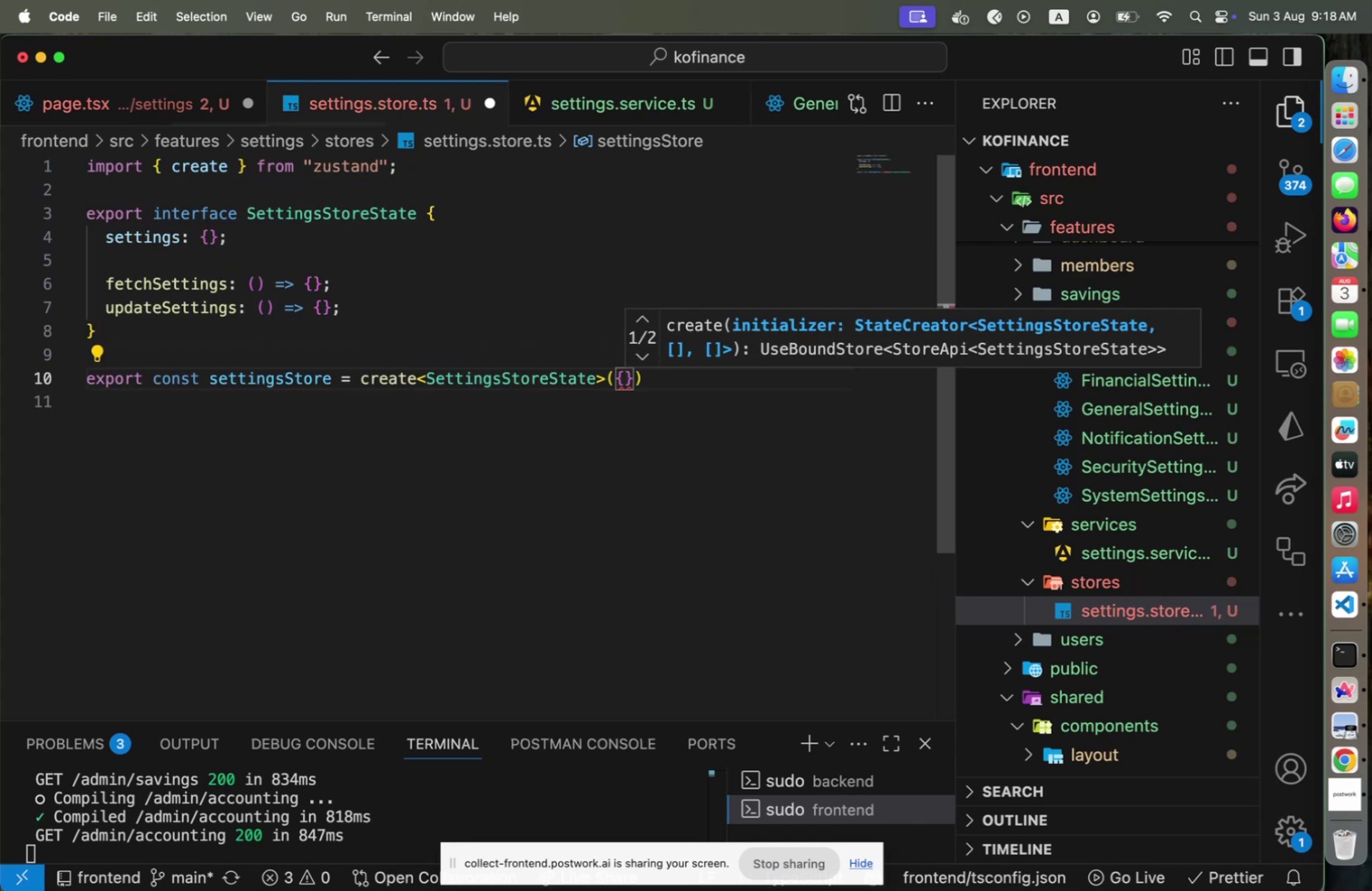 
key(Enter)
 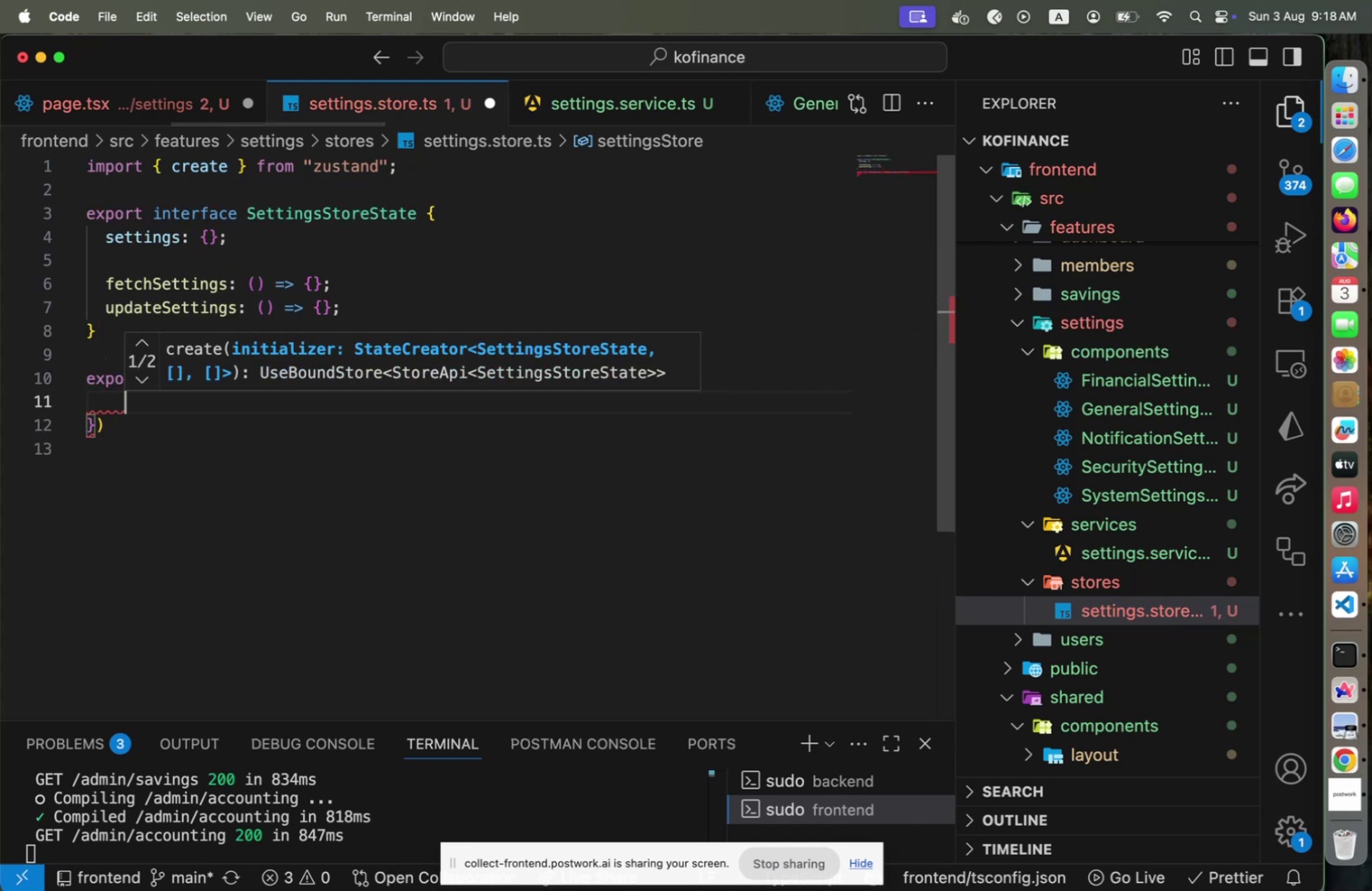 
key(S)
 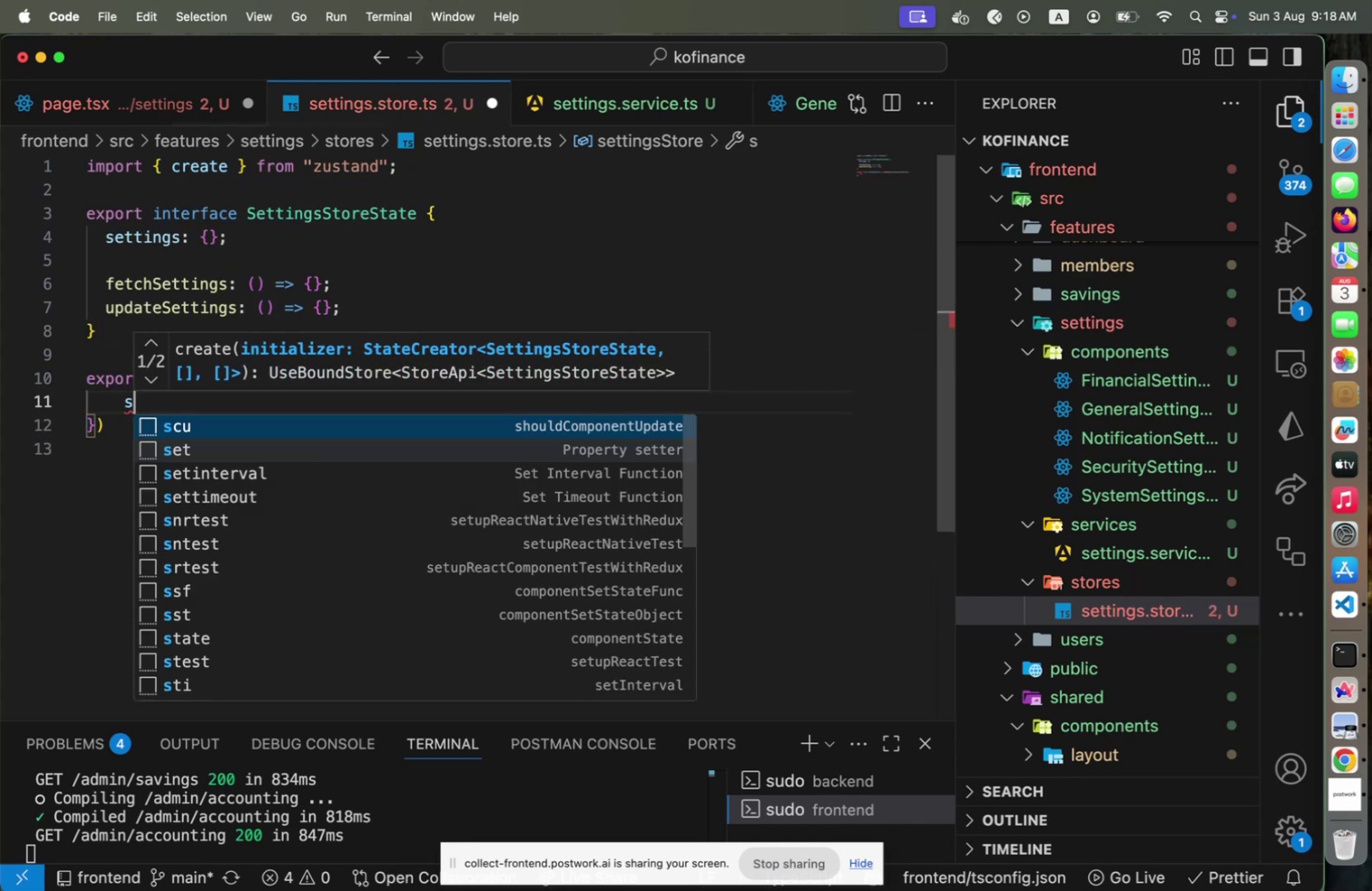 
key(Backspace)
 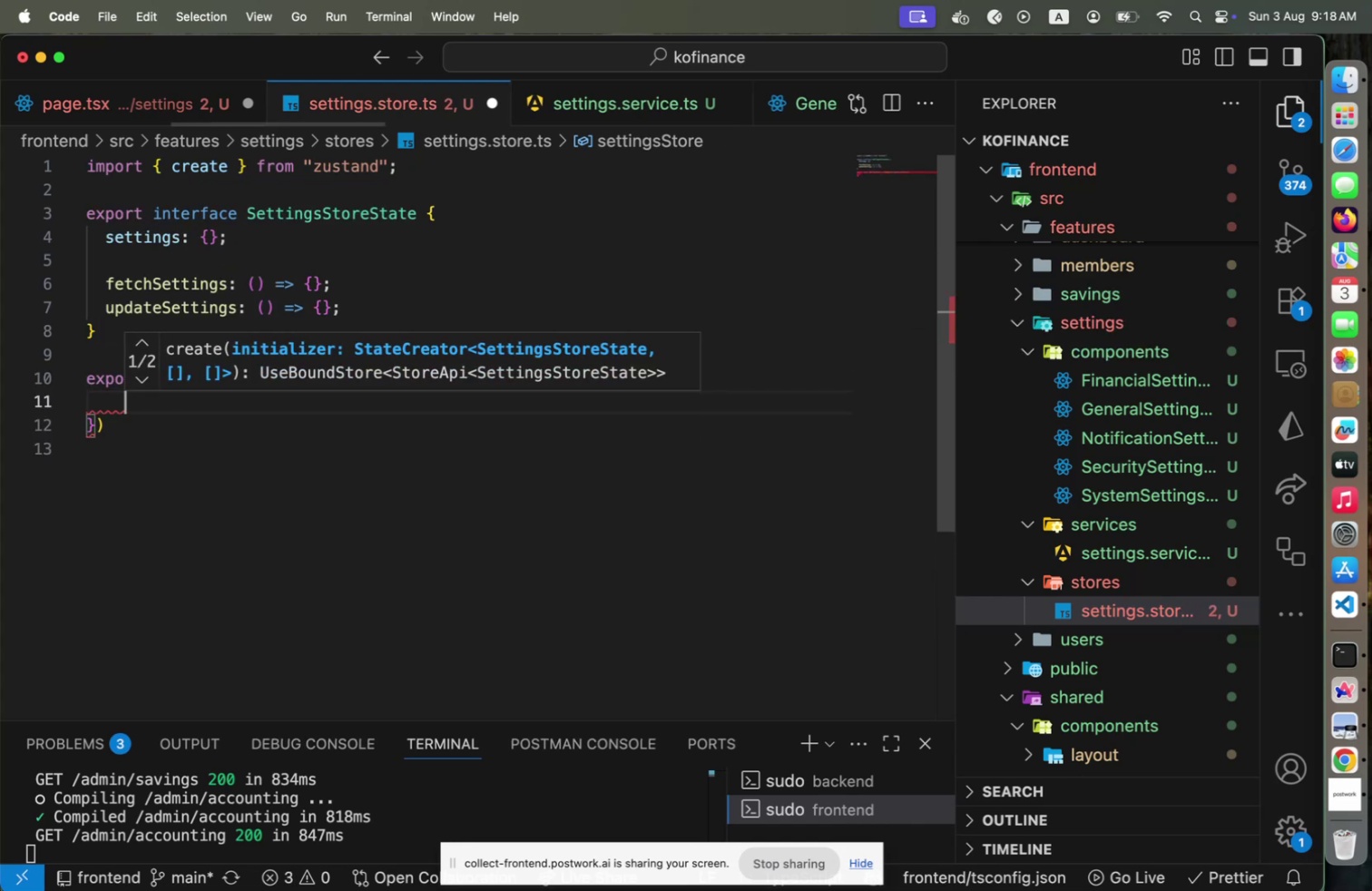 
key(Escape)
 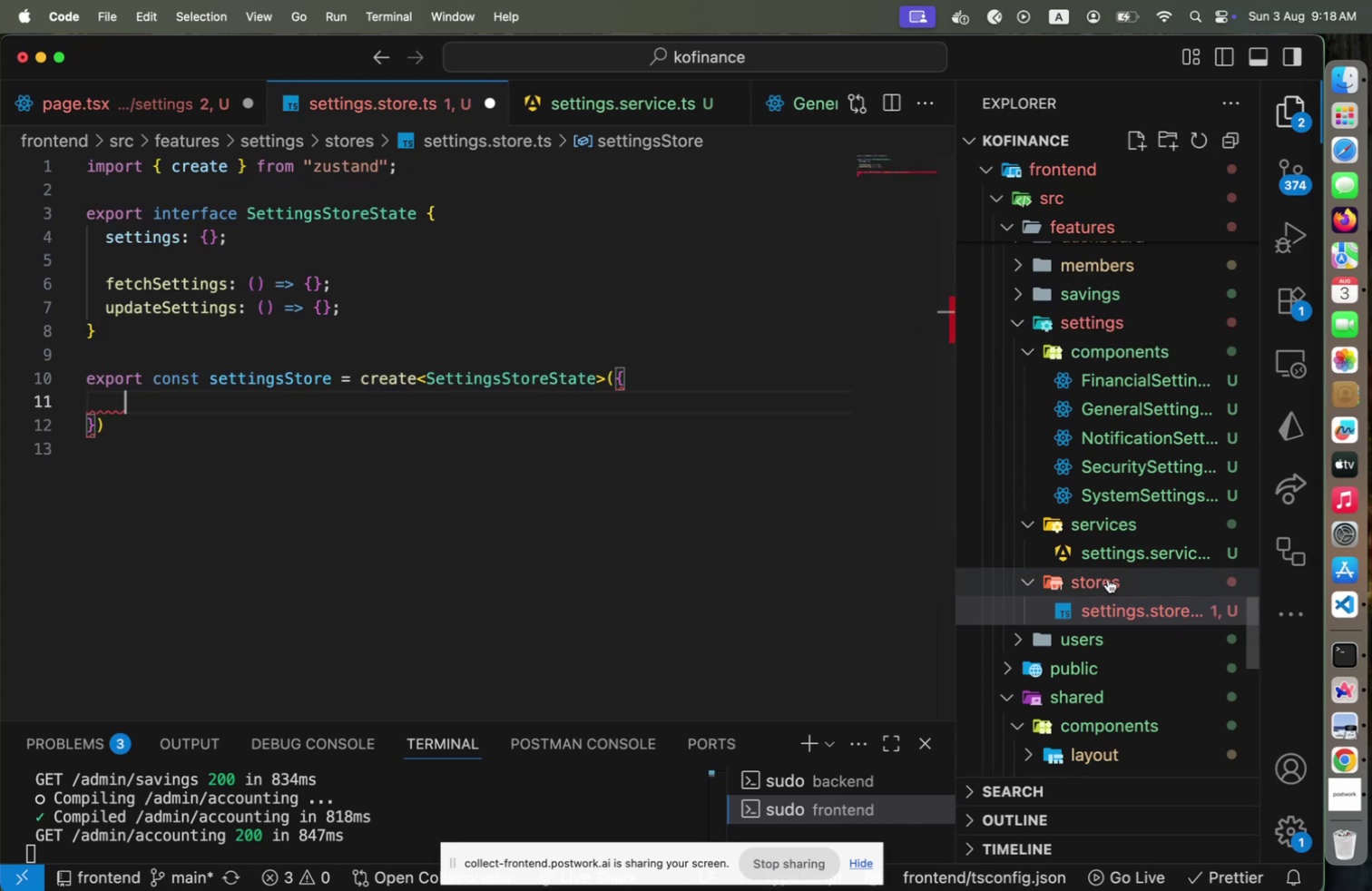 
scroll: coordinate [1121, 614], scroll_direction: down, amount: 1.0
 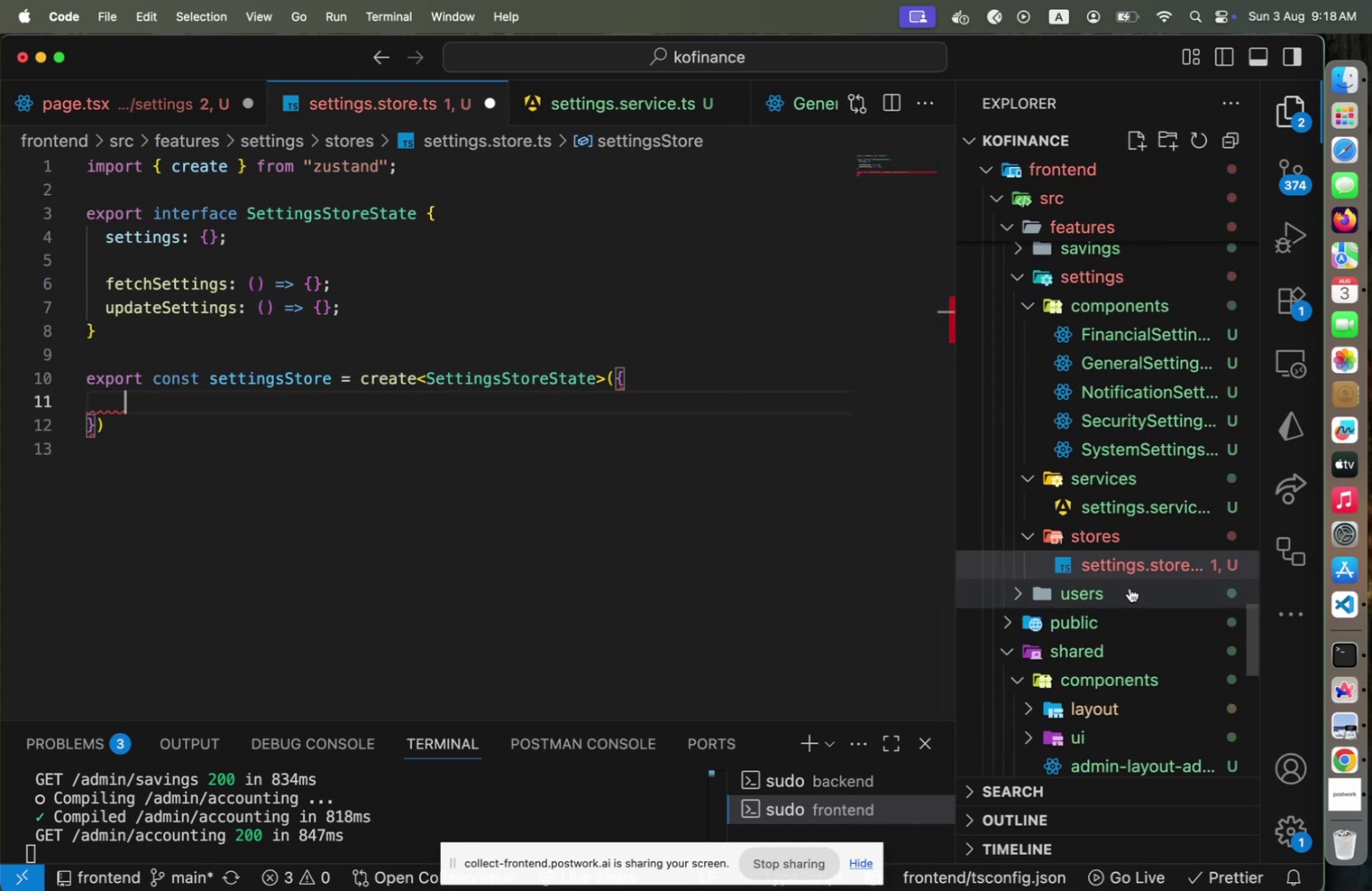 
left_click([1130, 587])
 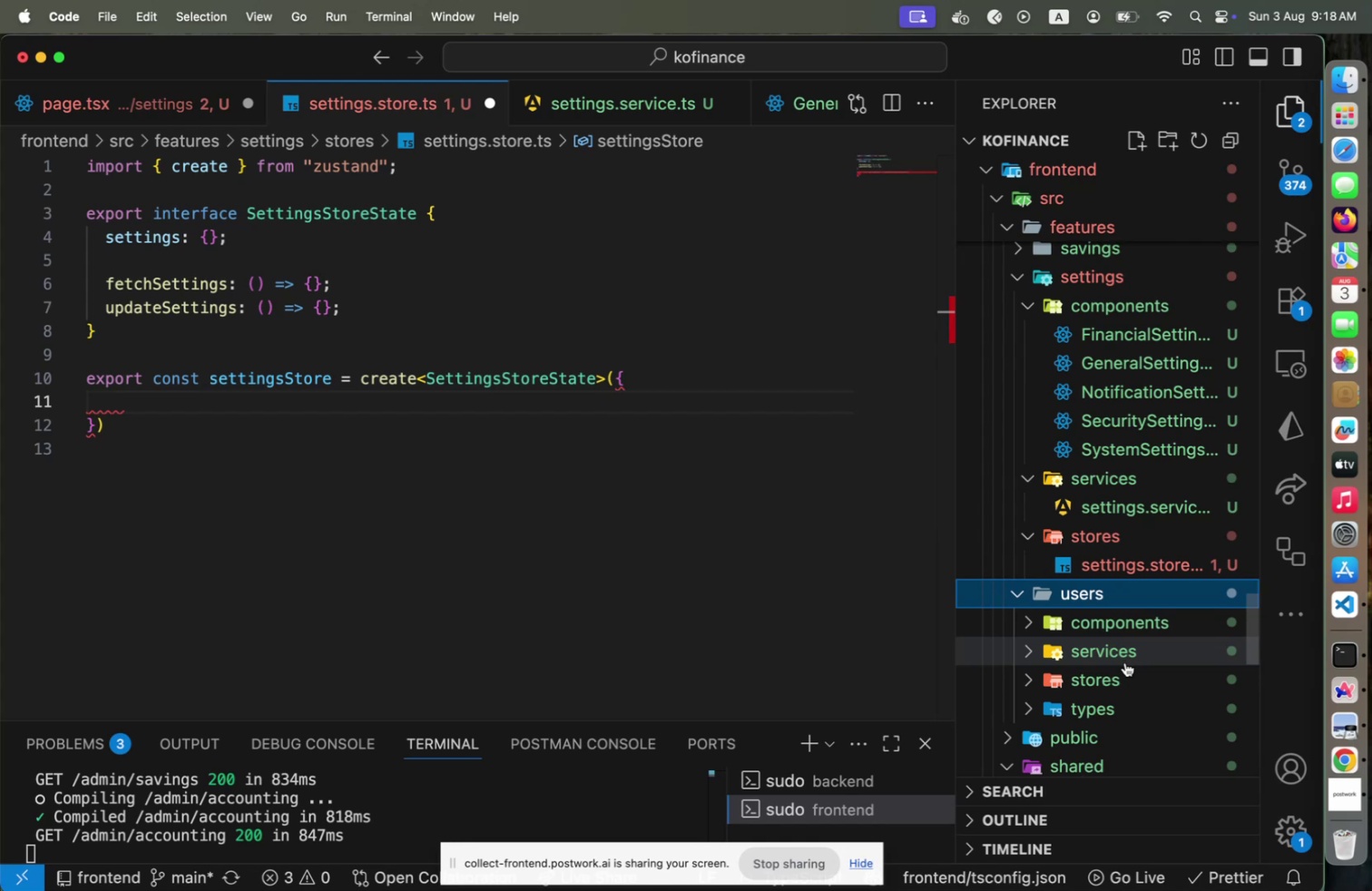 
left_click([1117, 680])
 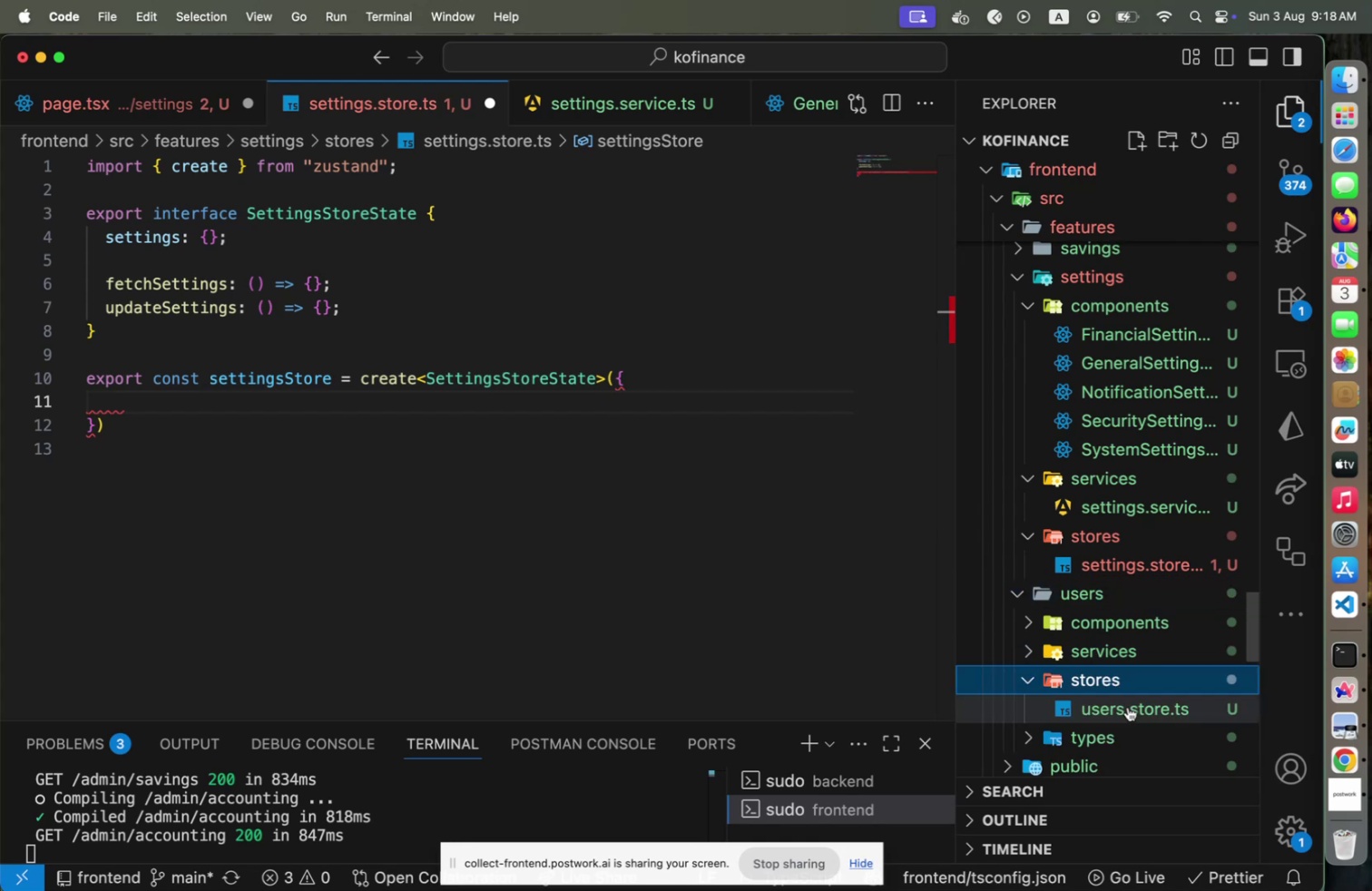 
left_click([1128, 706])
 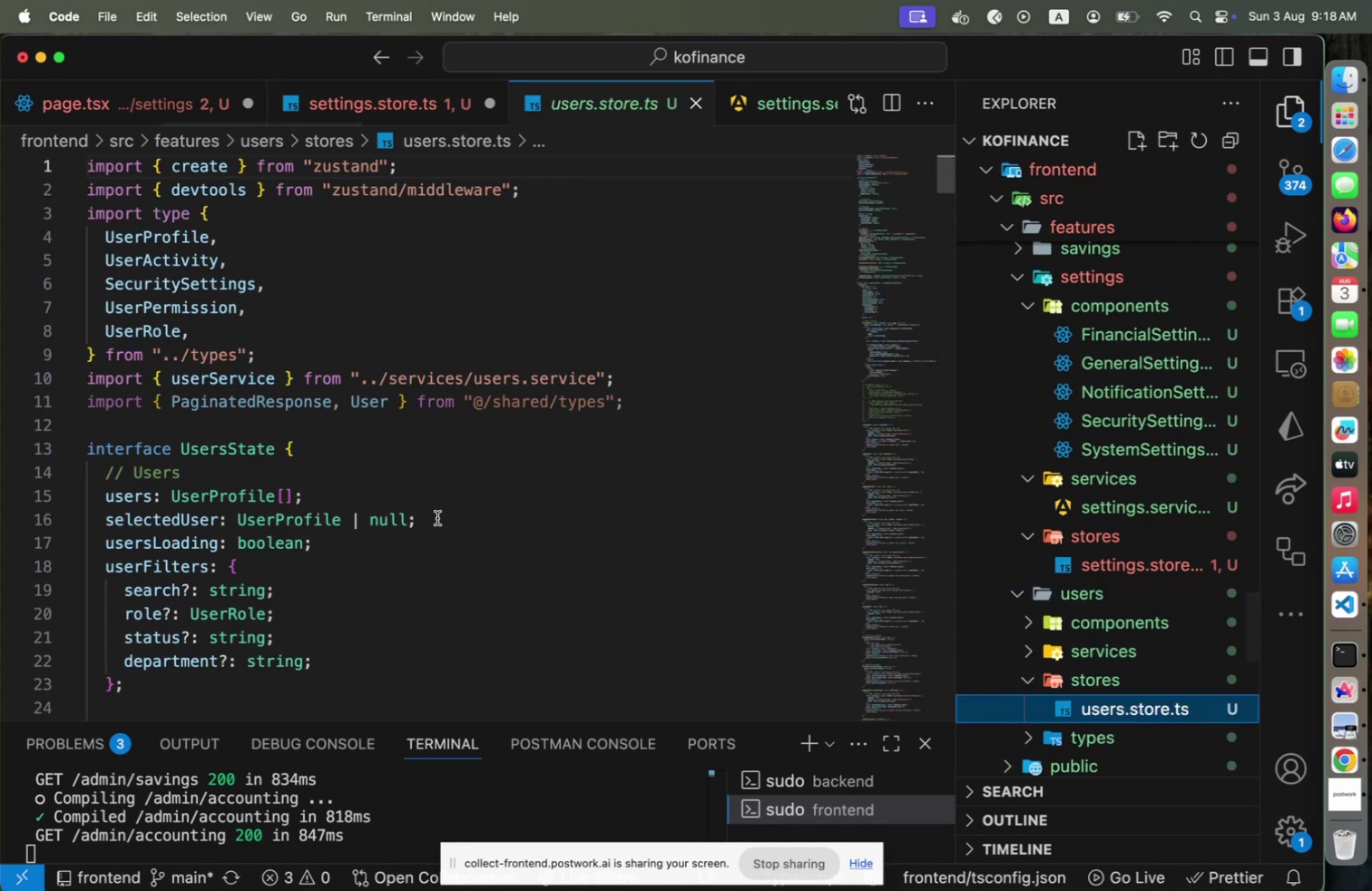 
scroll: coordinate [437, 516], scroll_direction: down, amount: 7.0
 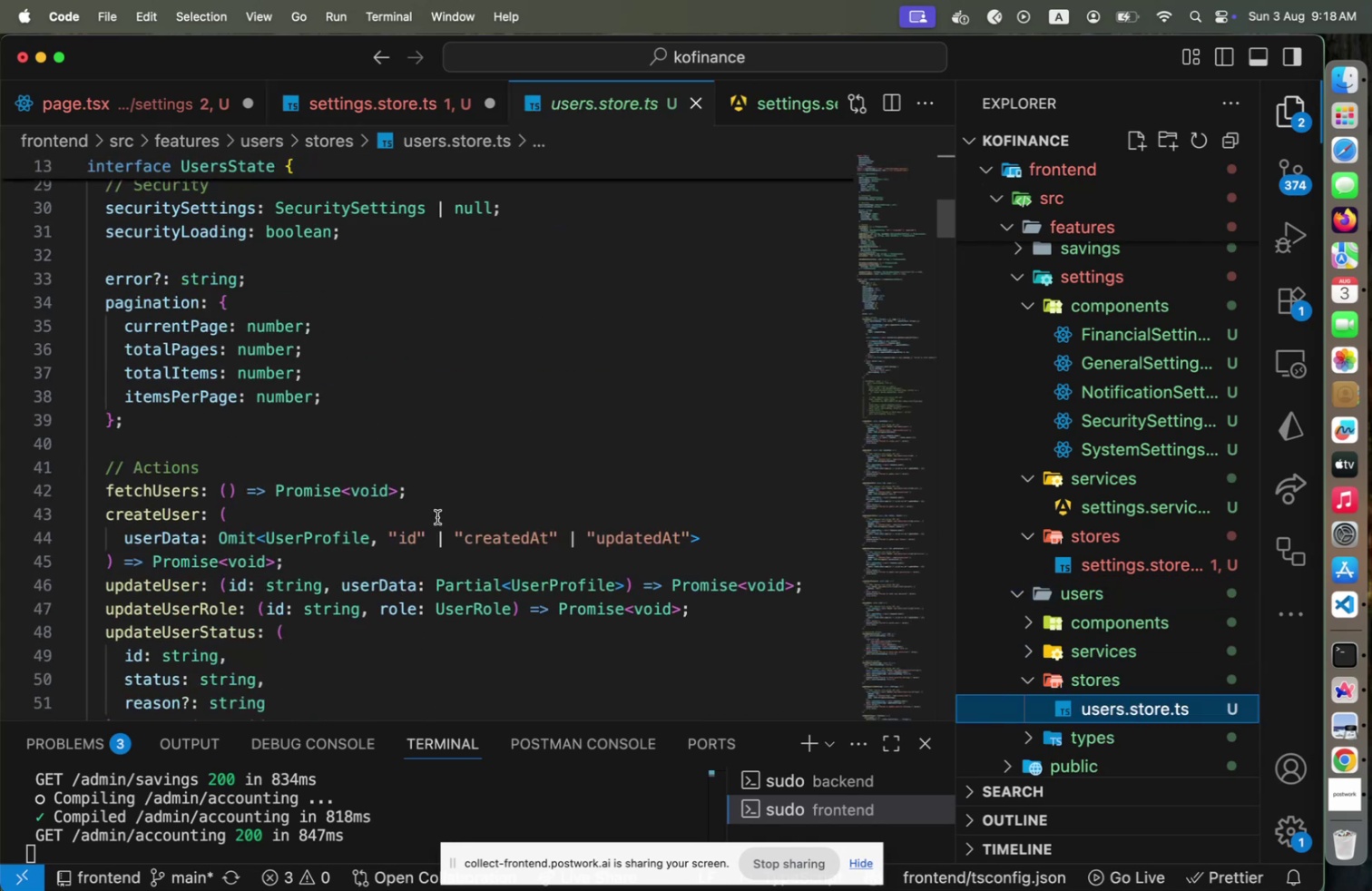 
scroll: coordinate [437, 516], scroll_direction: up, amount: 2.0
 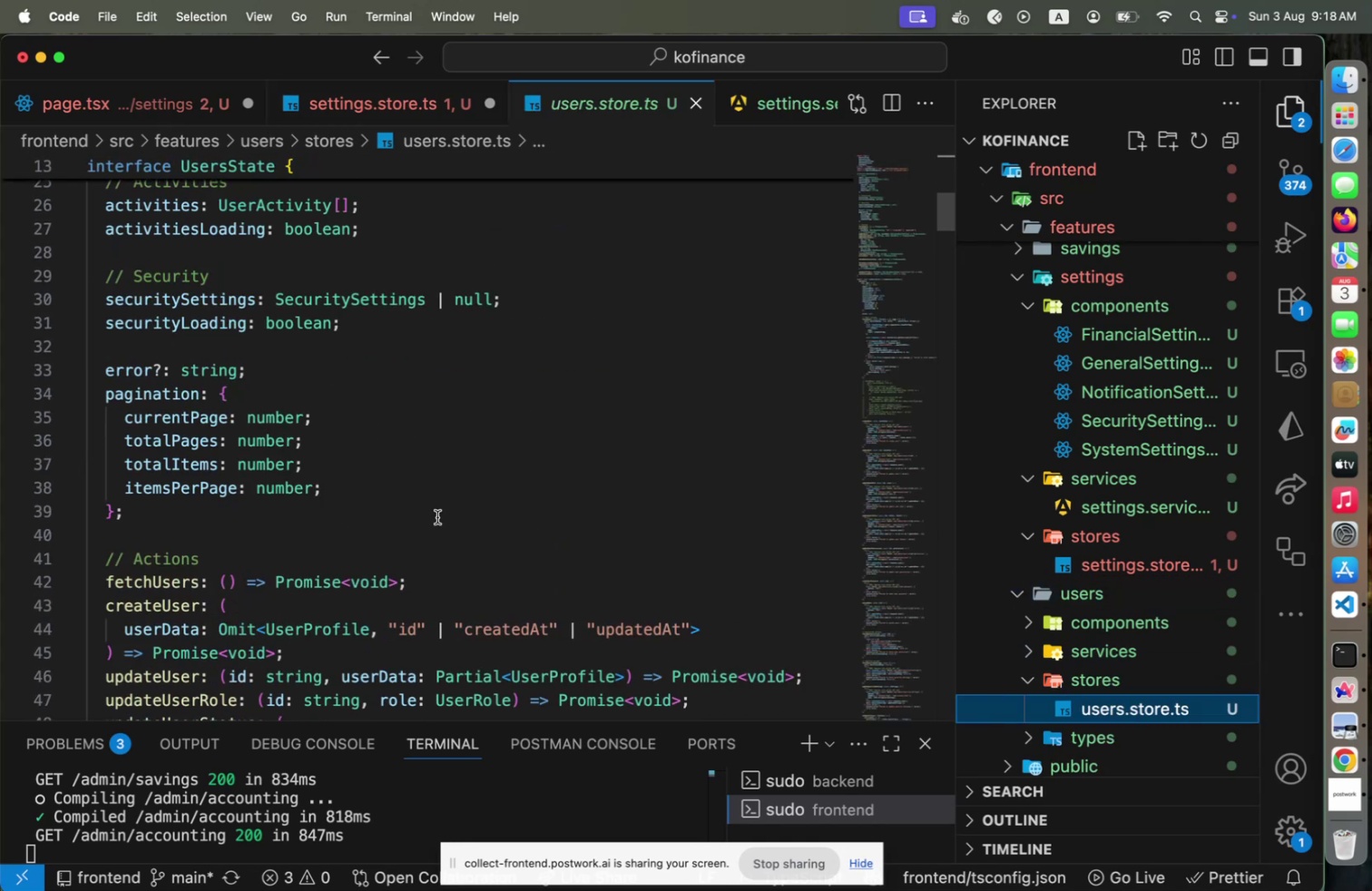 
scroll: coordinate [437, 516], scroll_direction: down, amount: 8.0
 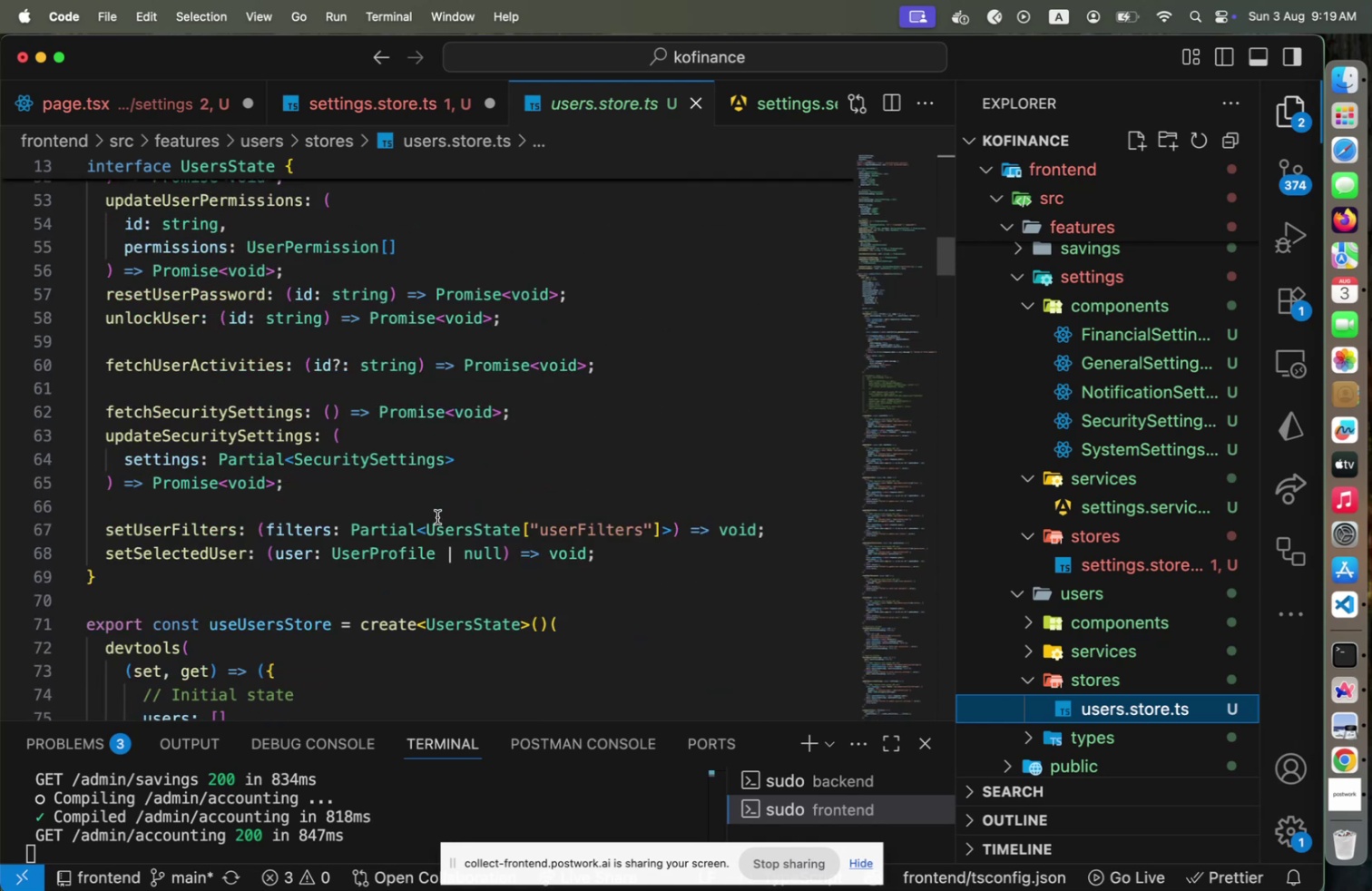 
scroll: coordinate [437, 516], scroll_direction: down, amount: 5.0
 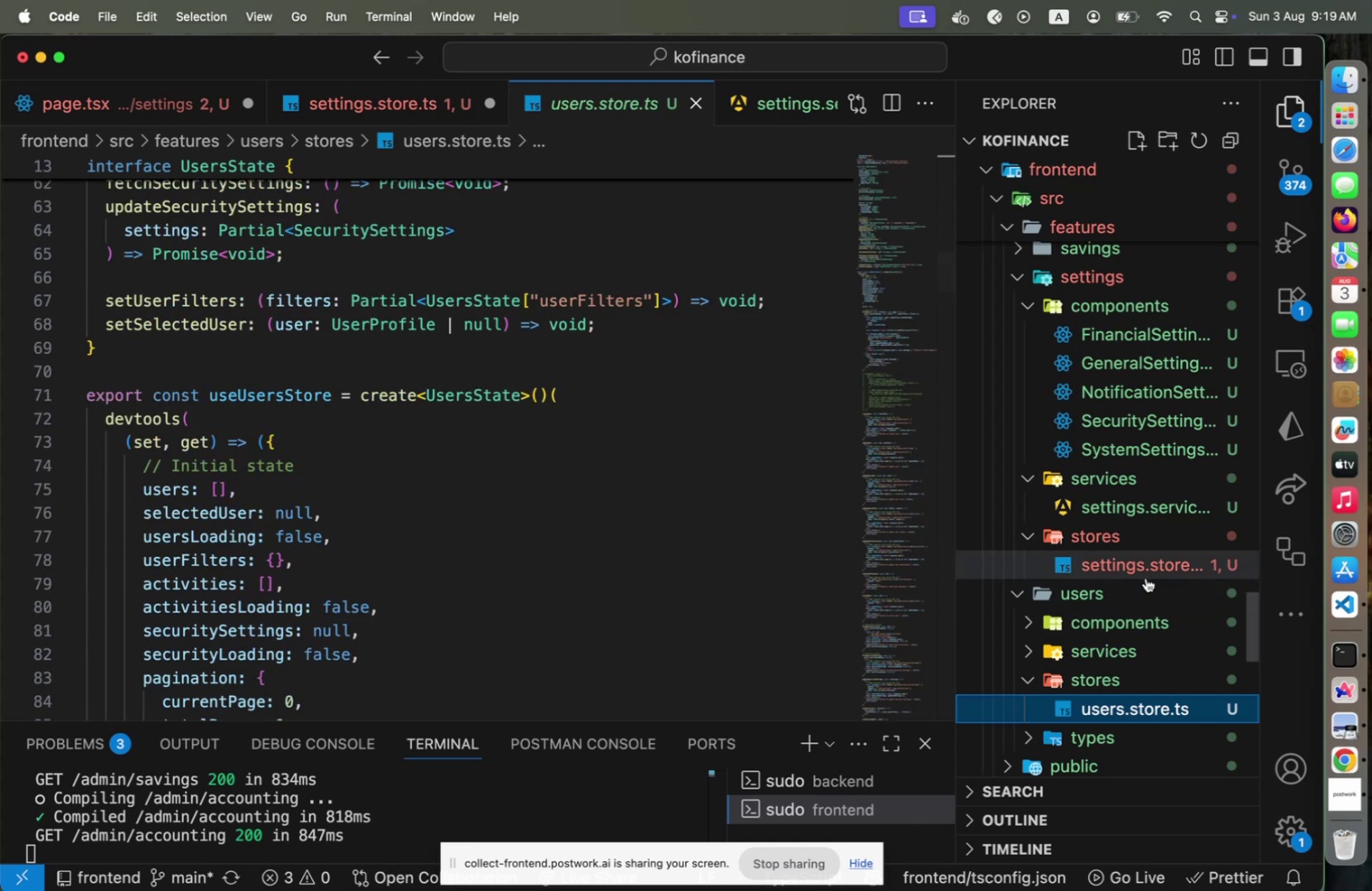 
wait(6.63)
 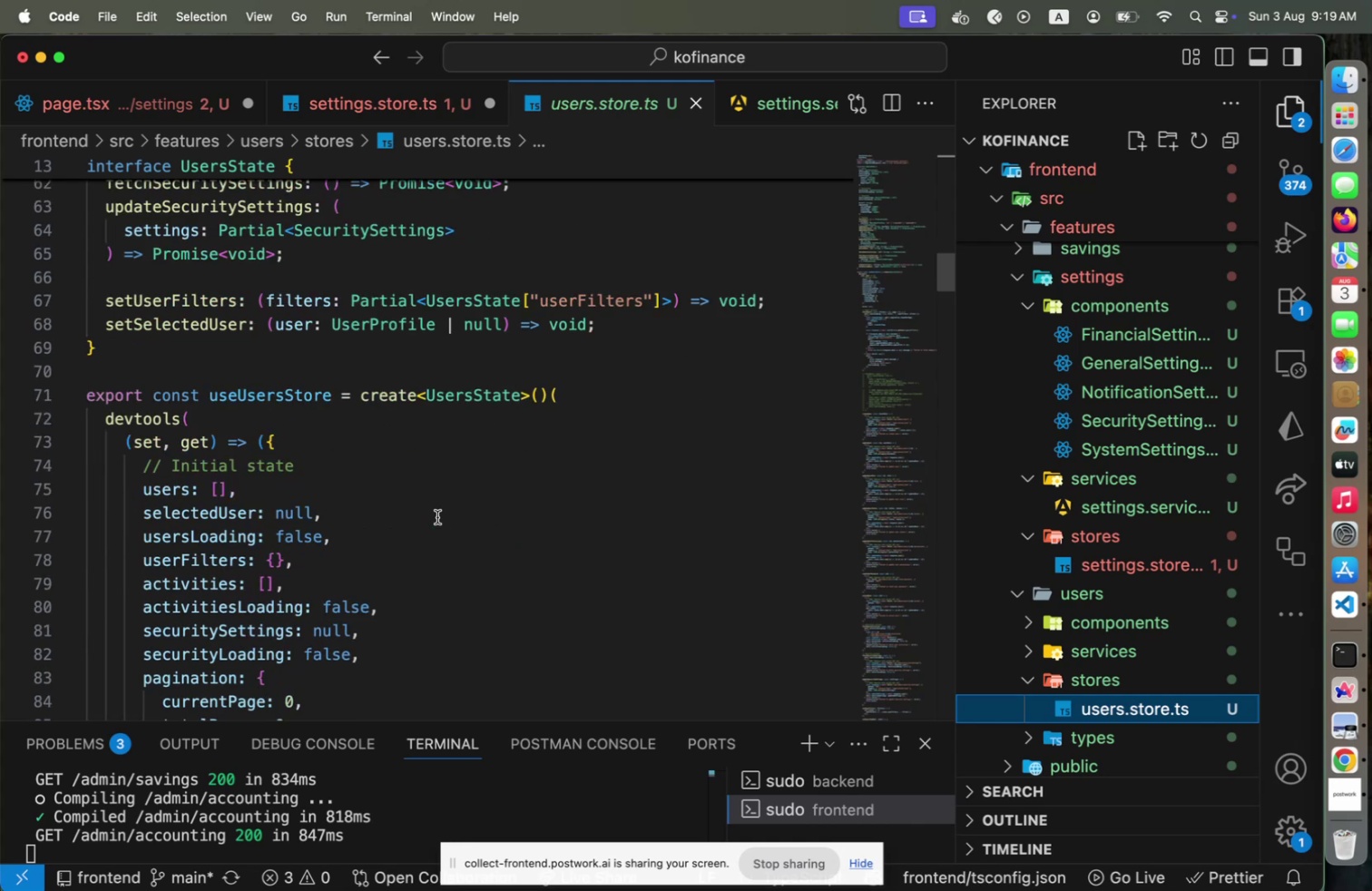 
left_click([1156, 560])
 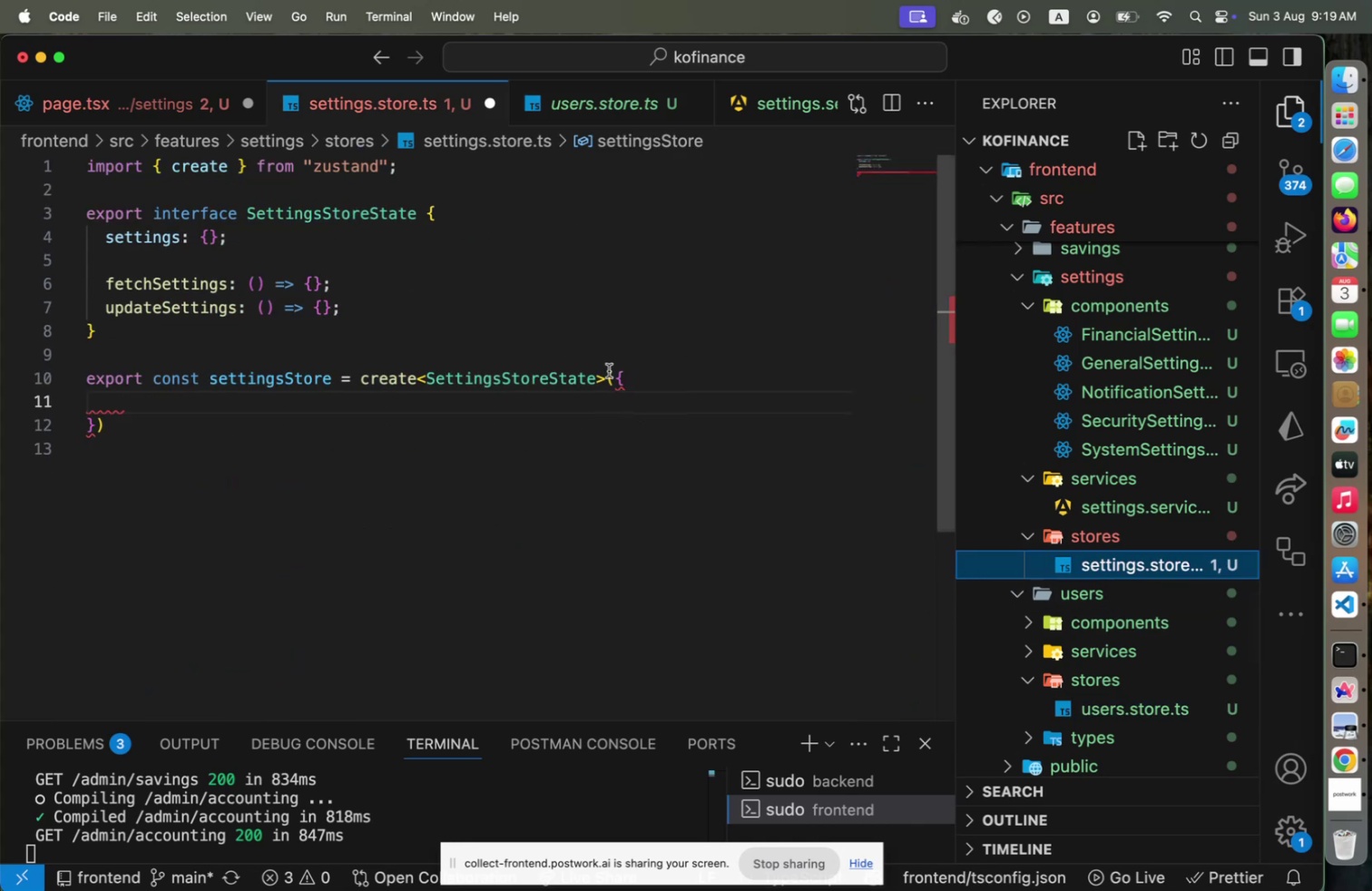 
left_click([615, 372])
 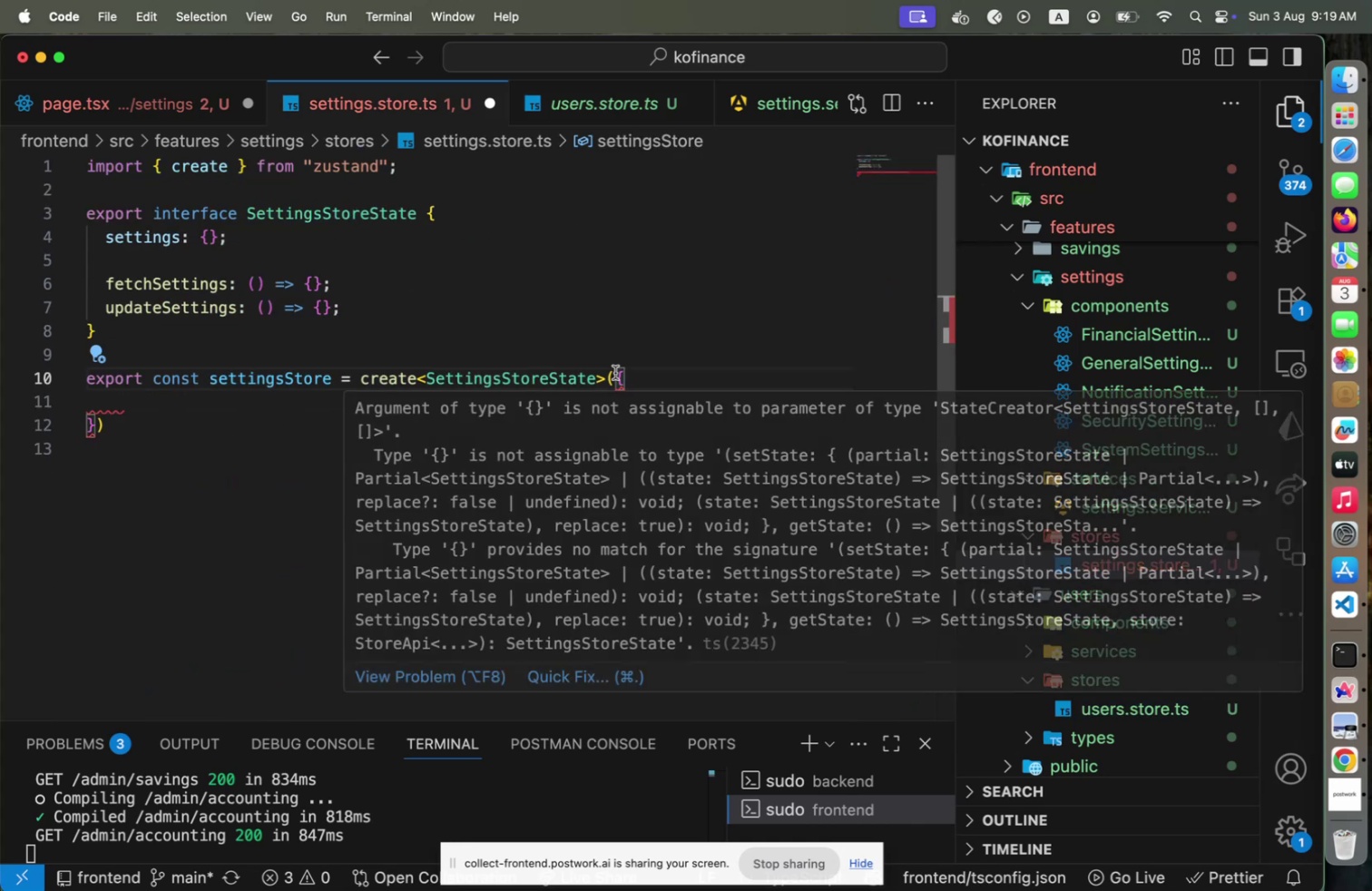 
key(Shift+0)
 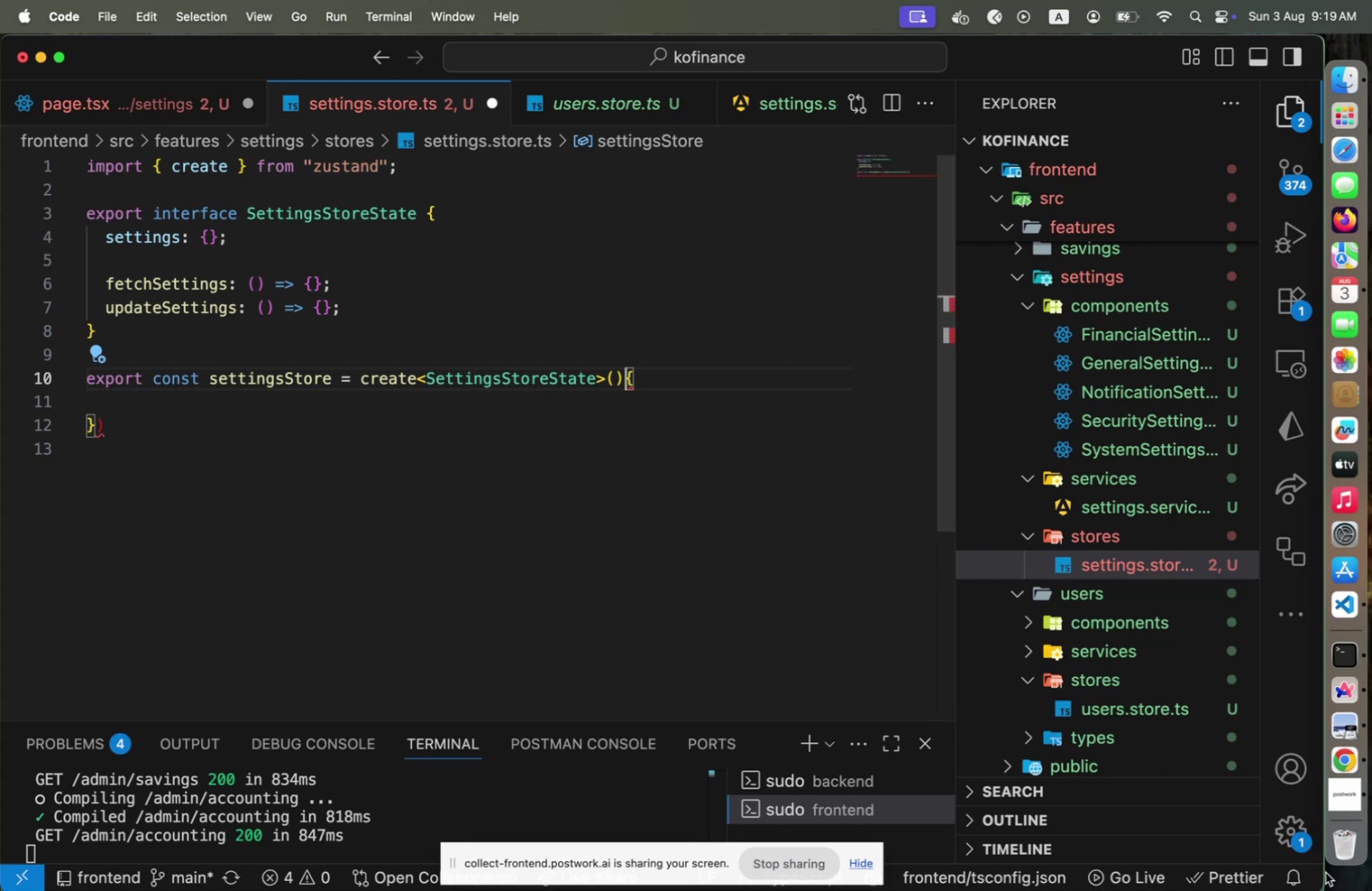 
left_click([1100, 710])
 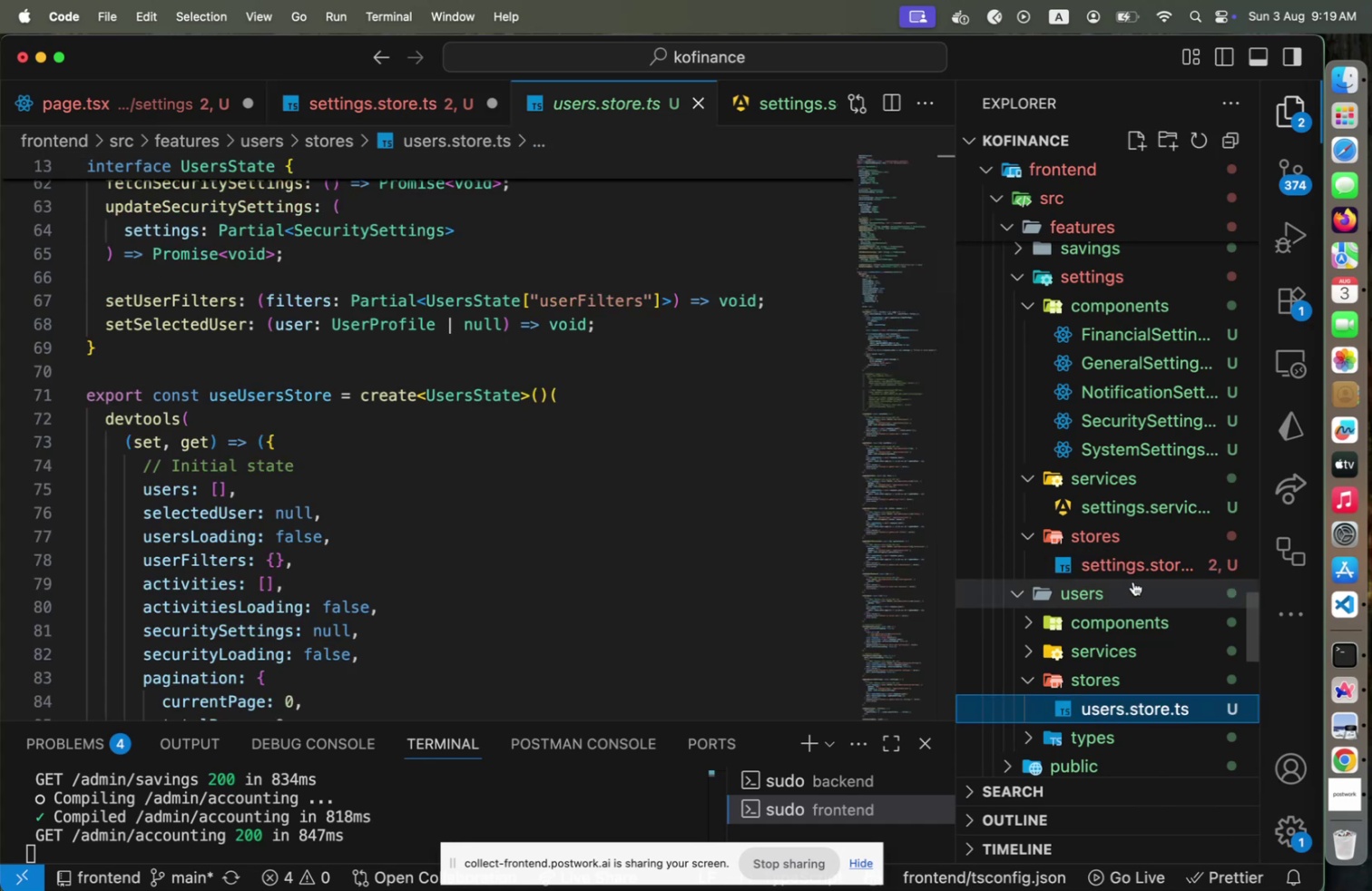 
left_click([1133, 570])
 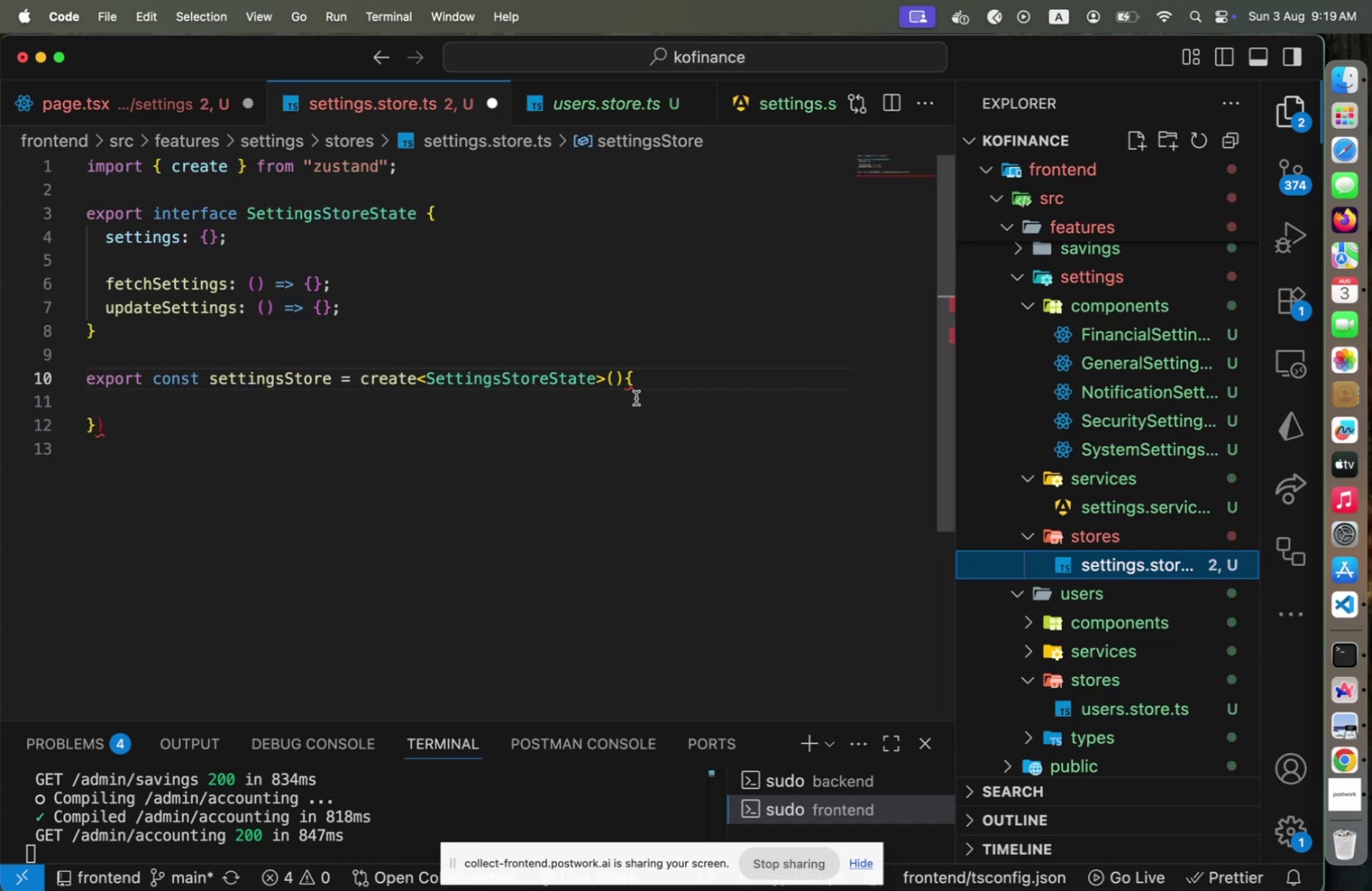 
left_click([629, 385])
 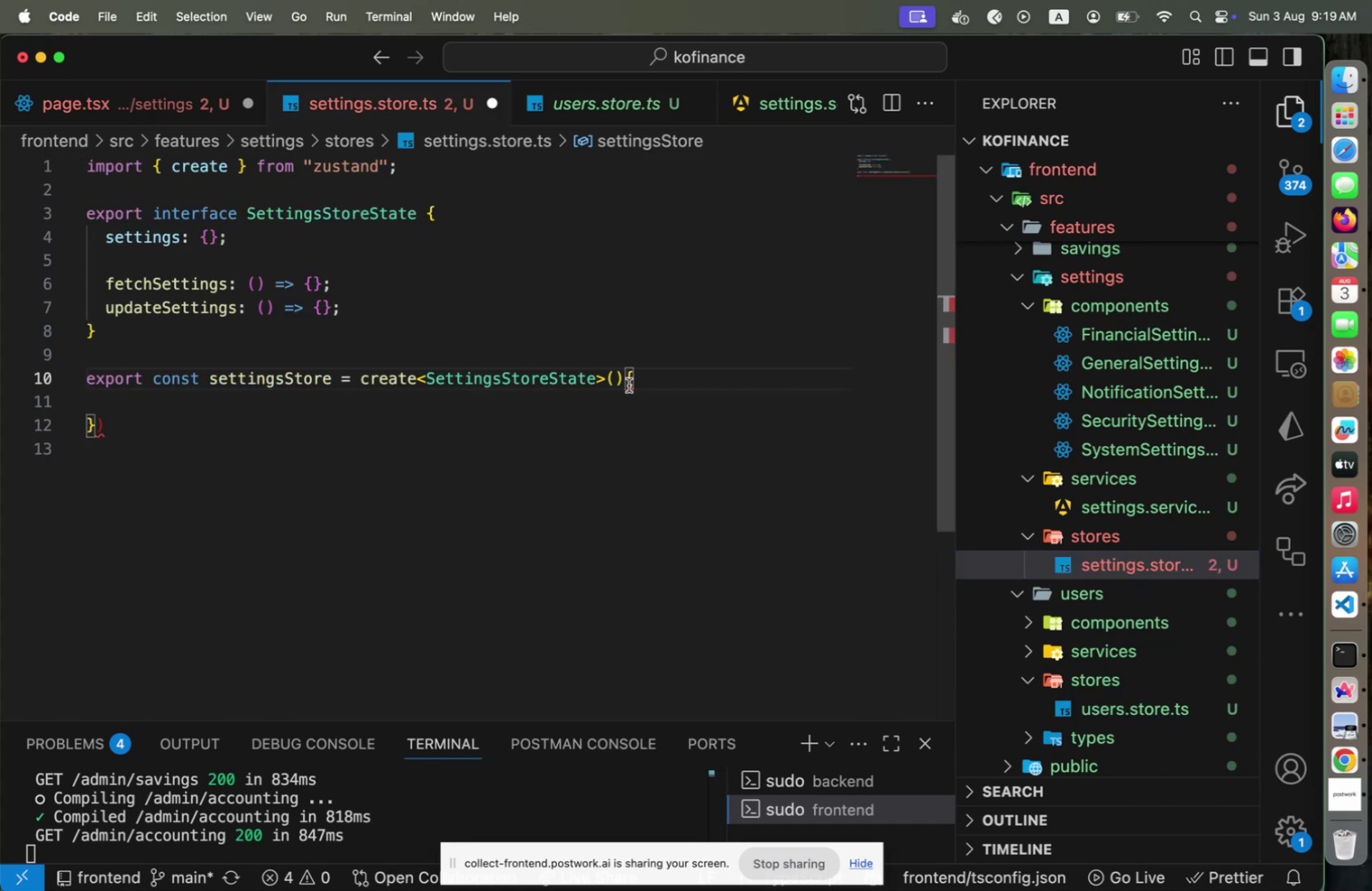 
type((devtools)
 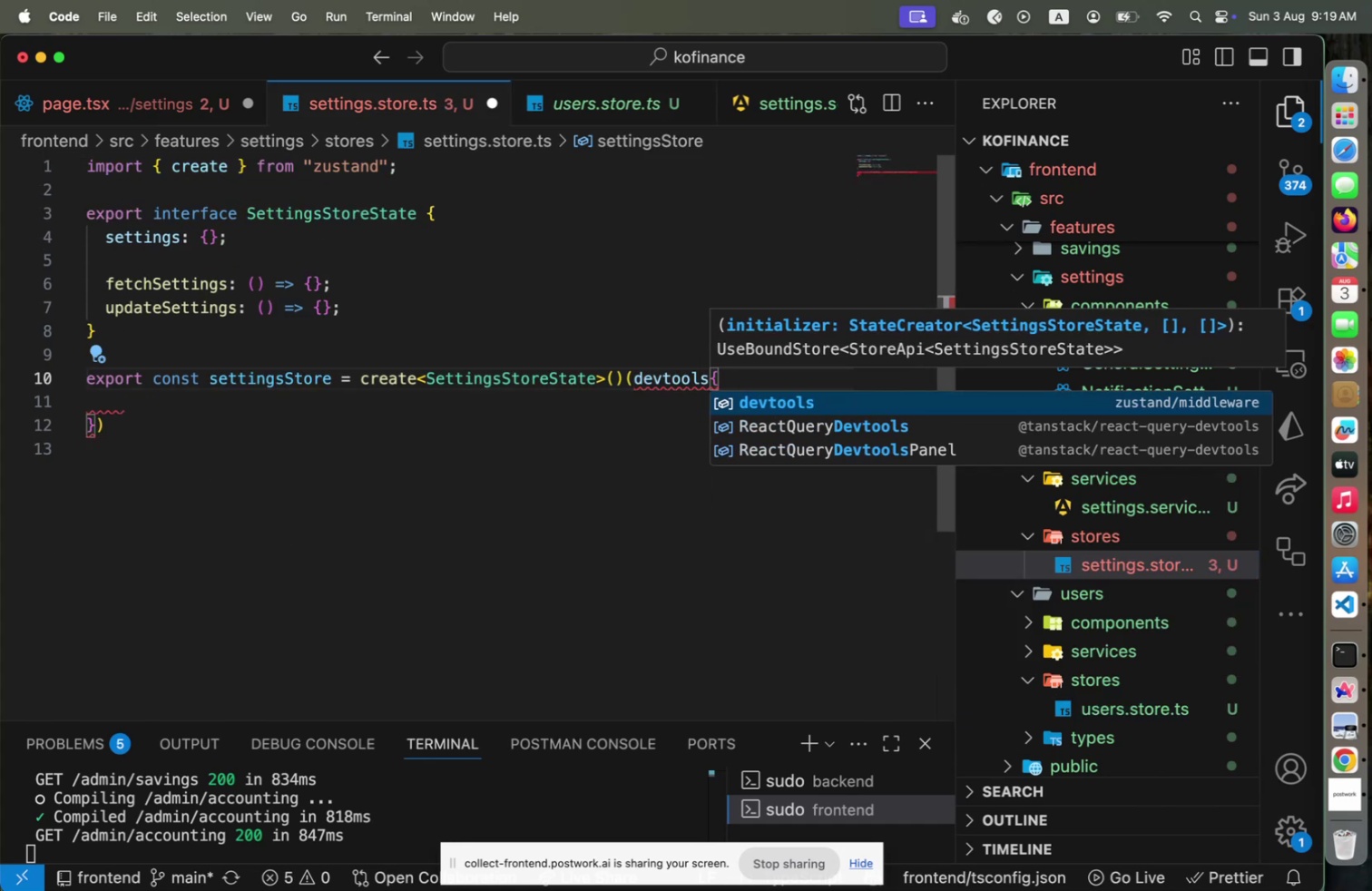 
key(Enter)
 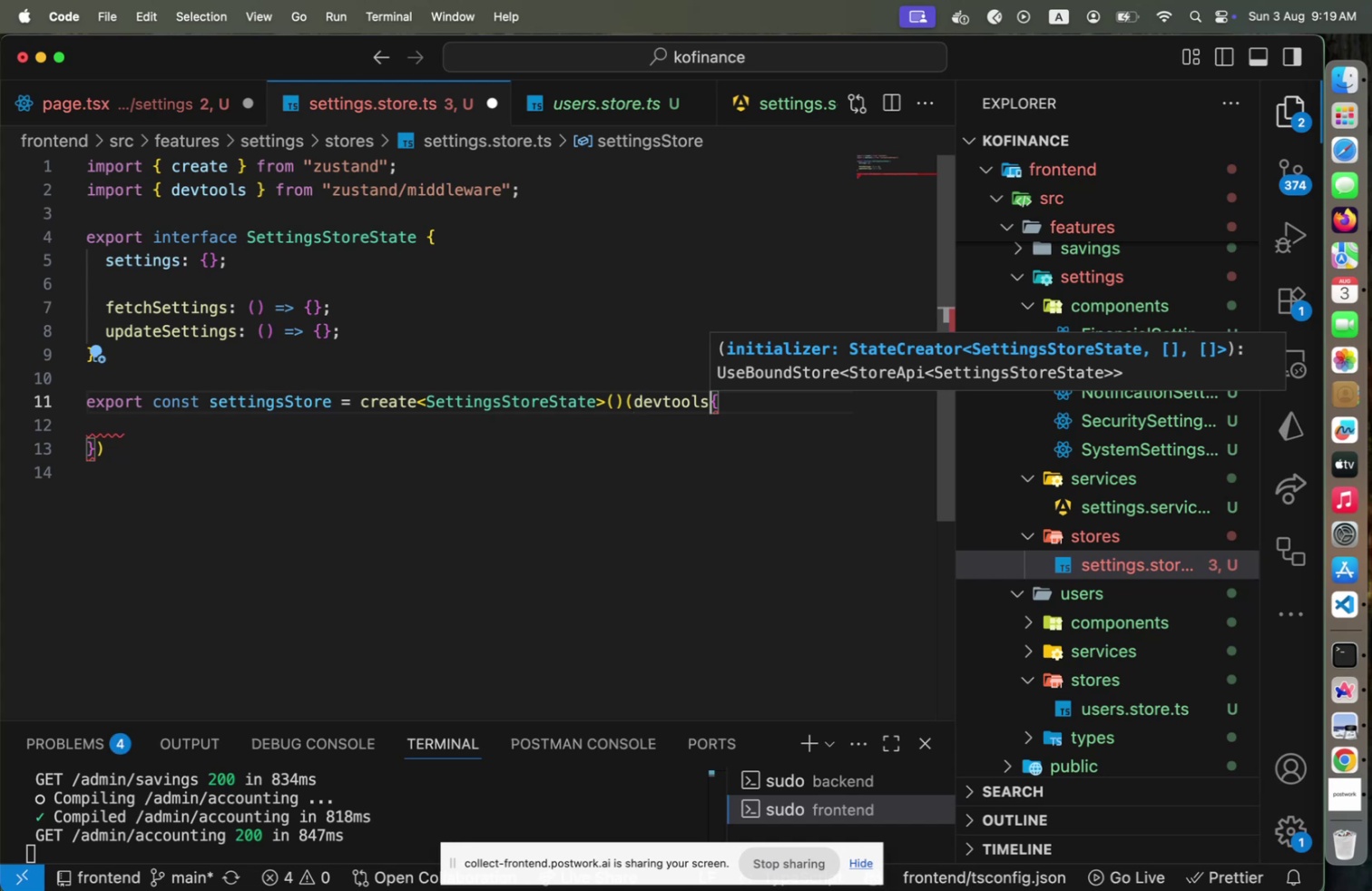 
key(Shift+9)
 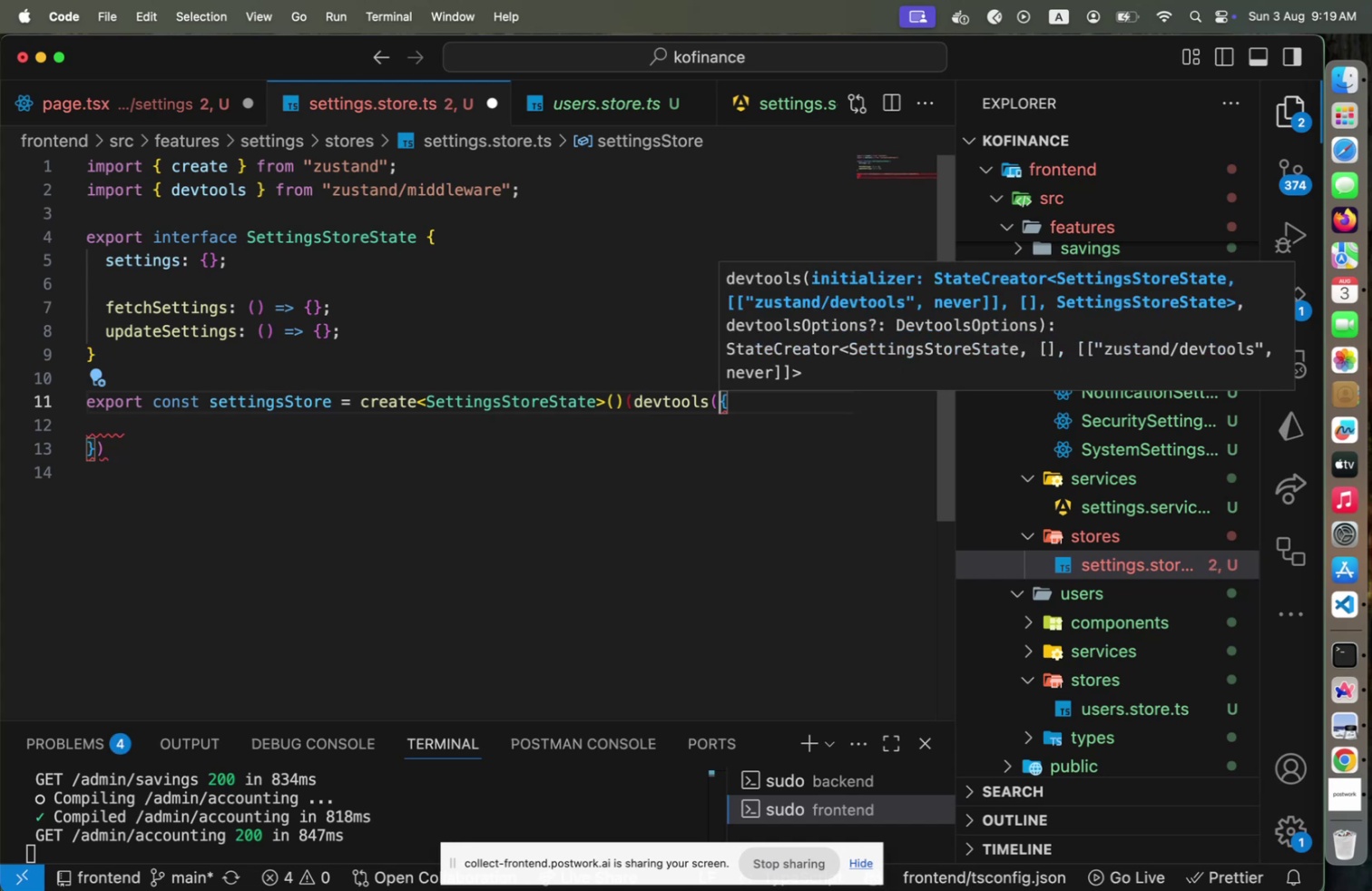 
key(ArrowRight)
 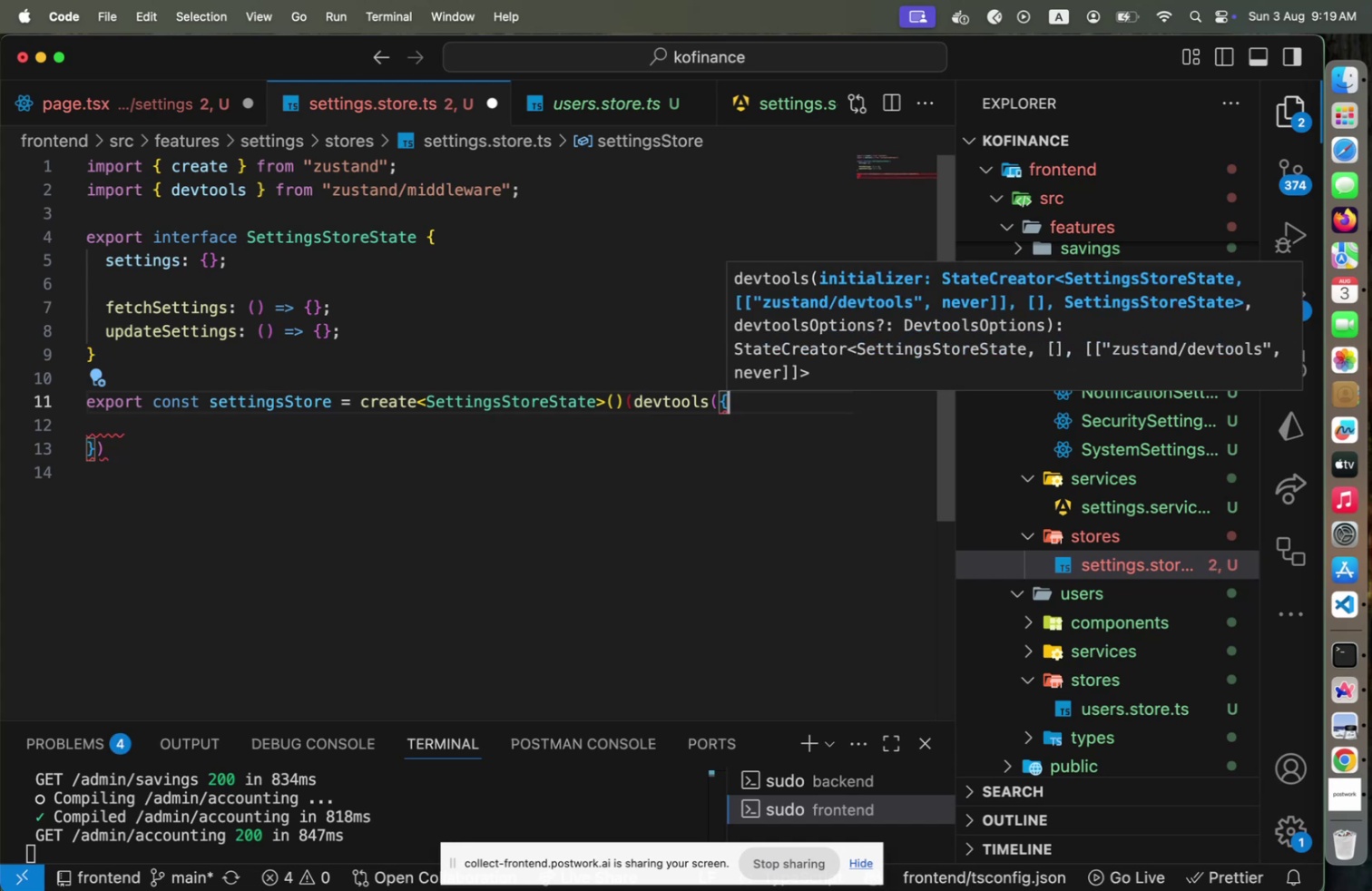 
key(ArrowDown)
 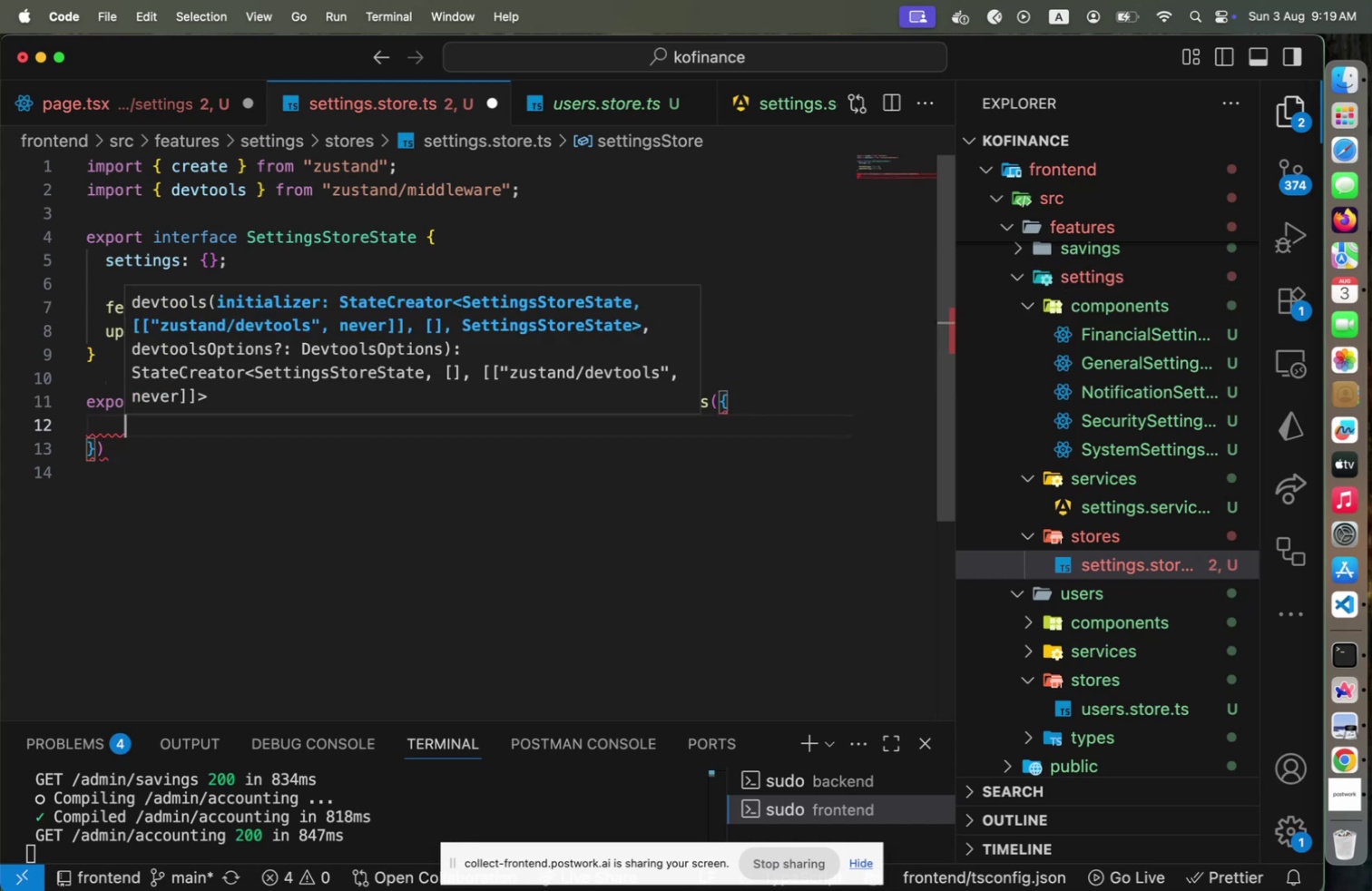 
key(ArrowDown)
 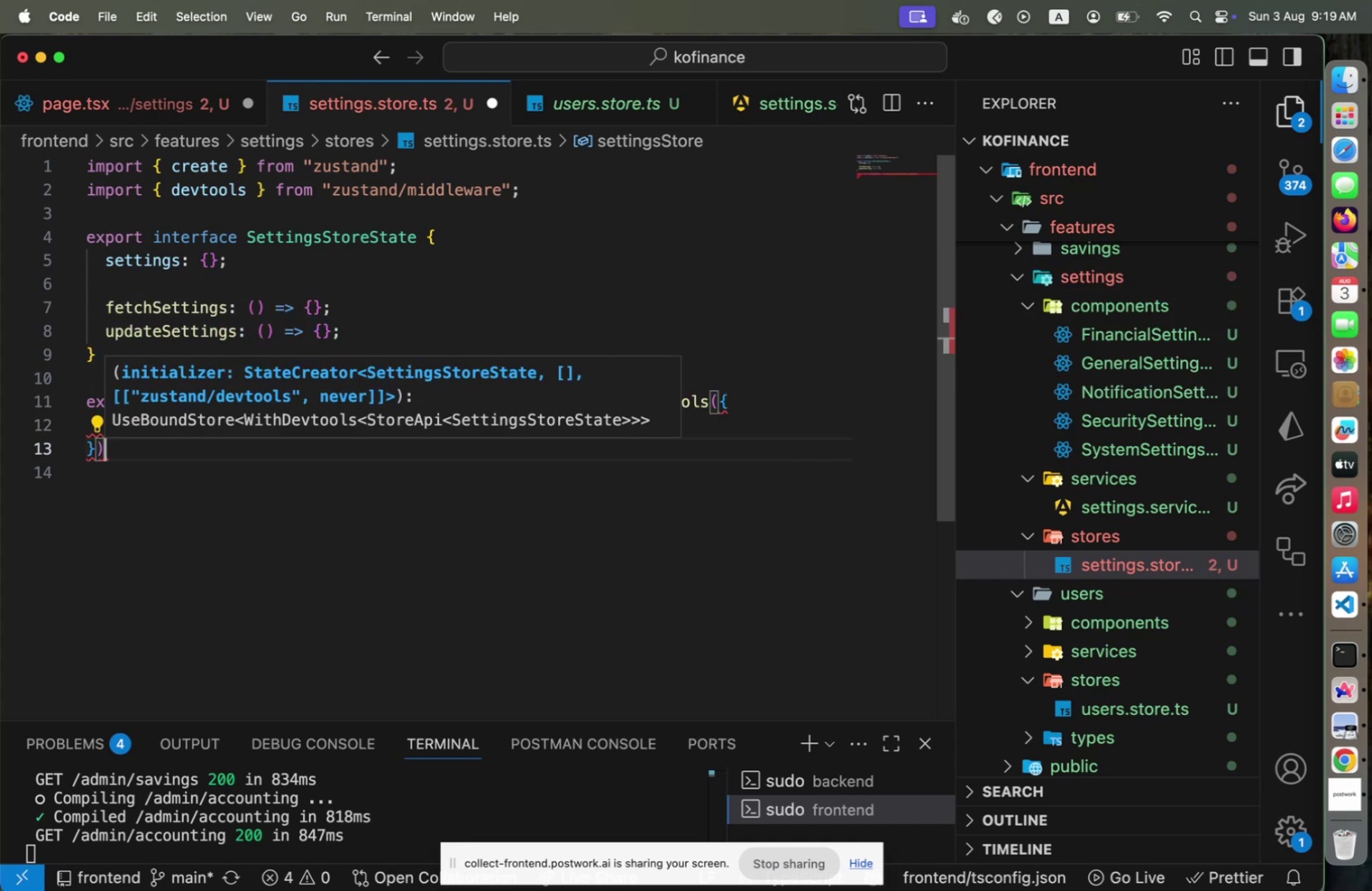 
key(Escape)
 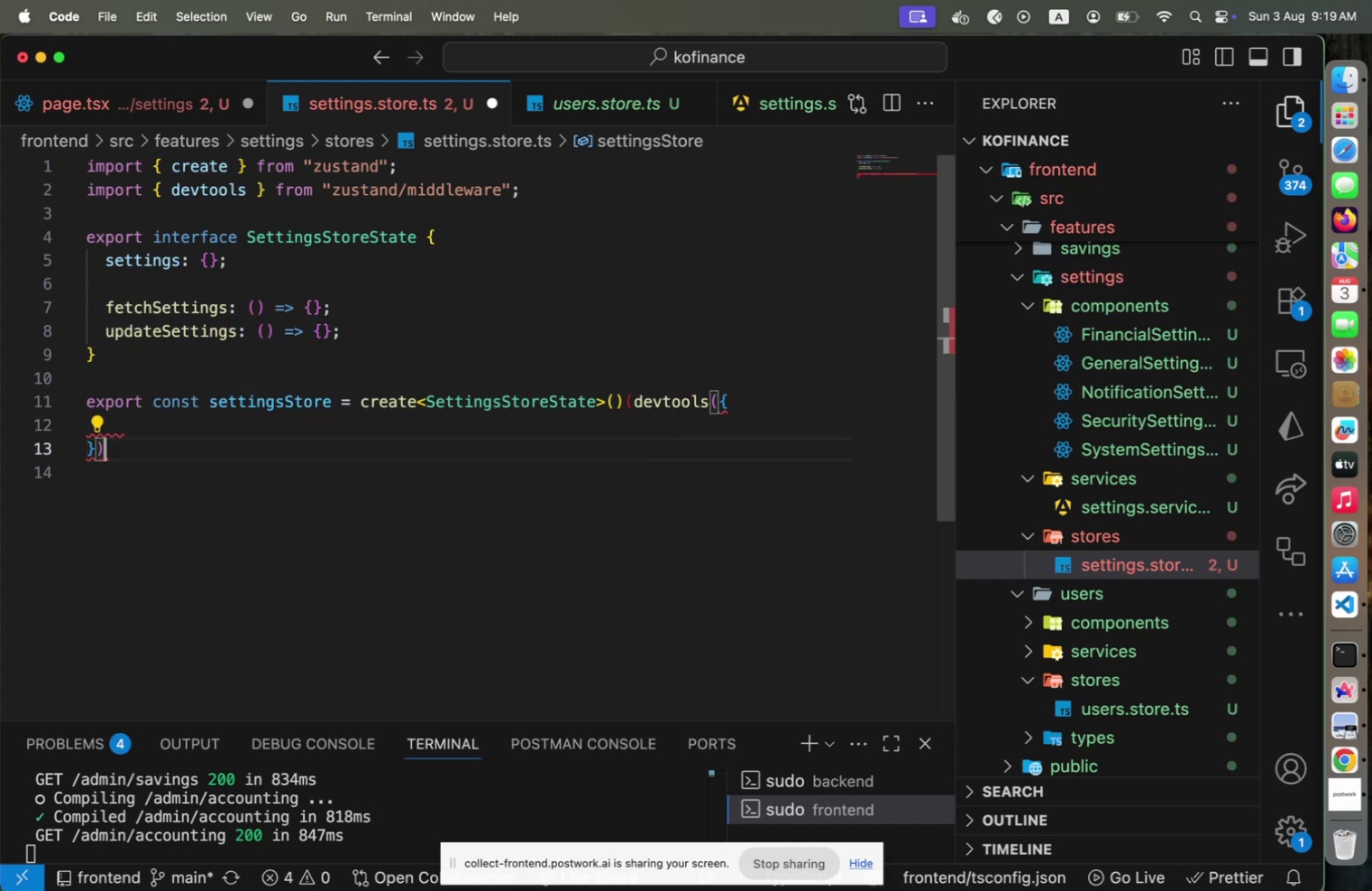 
key(ArrowLeft)
 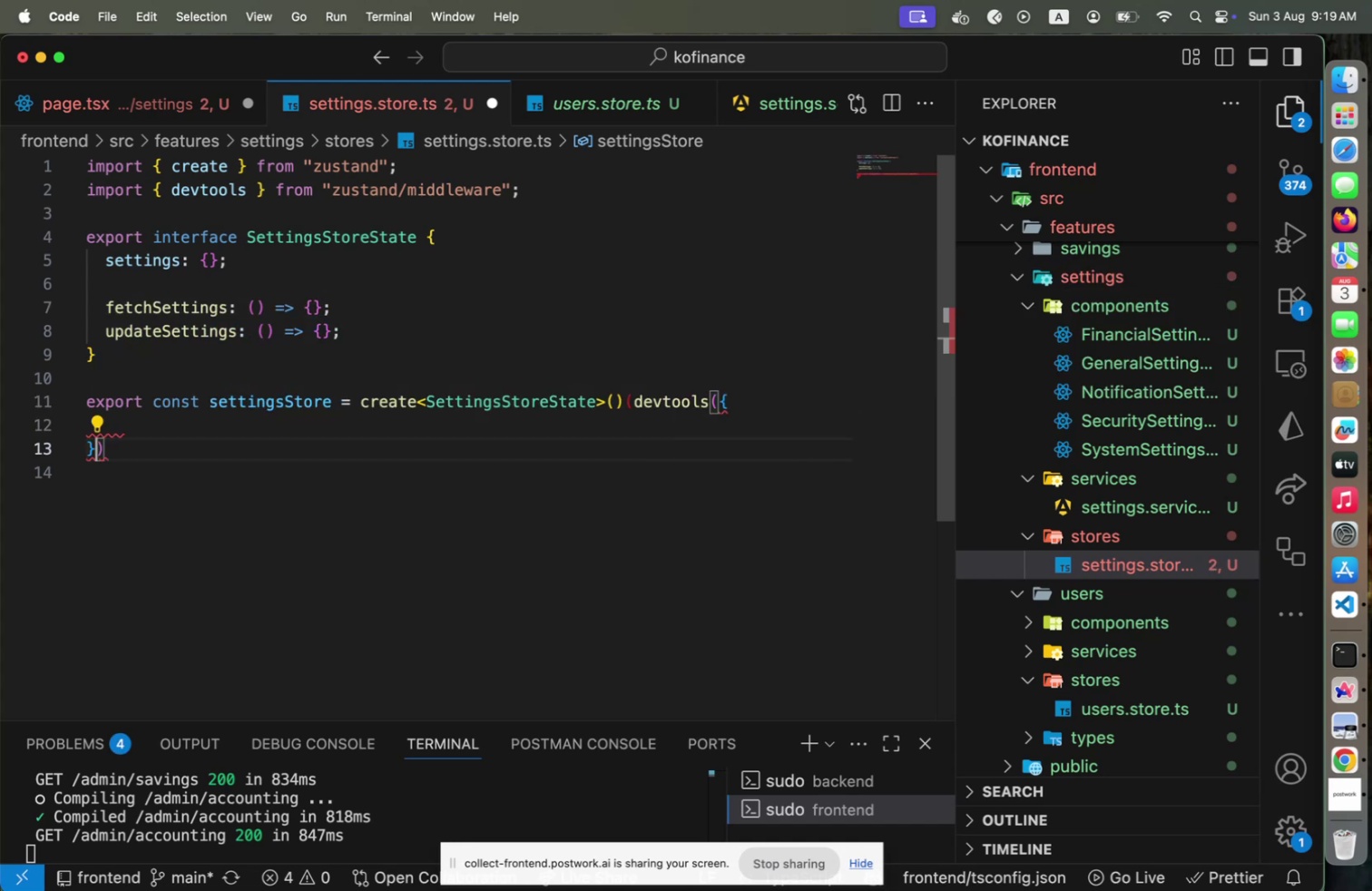 
key(ArrowLeft)
 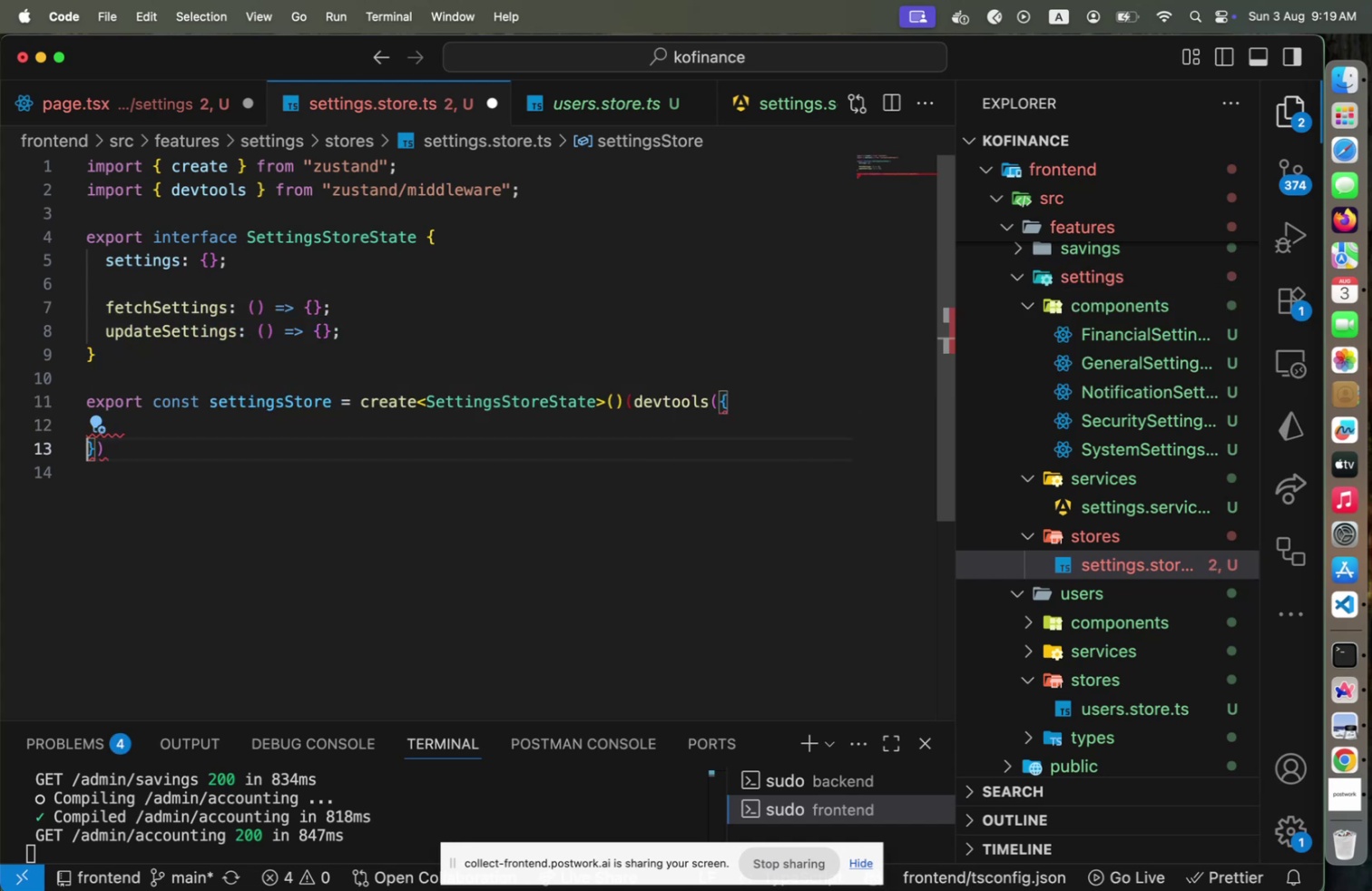 
key(ArrowRight)
 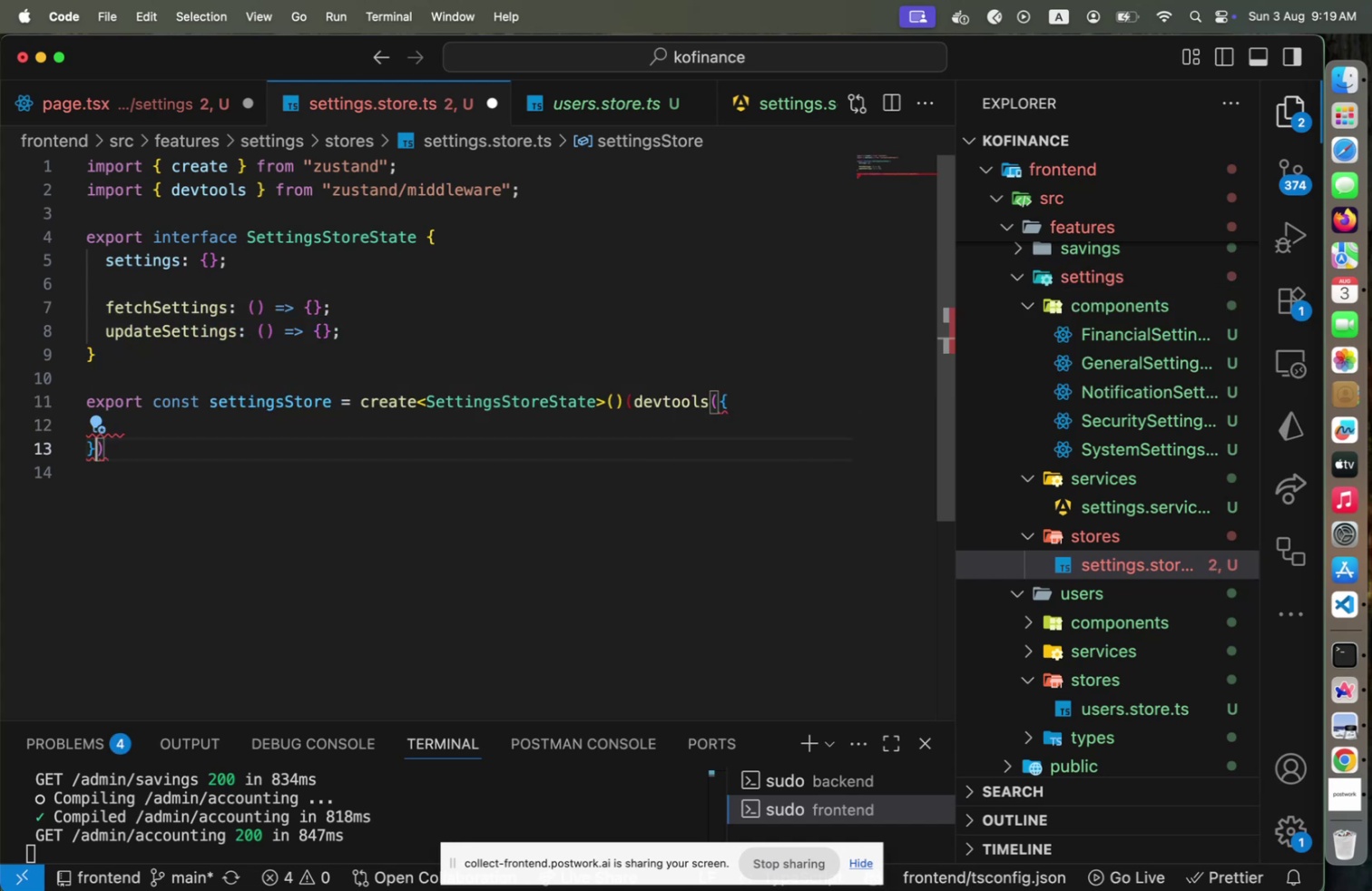 
key(Shift+0)
 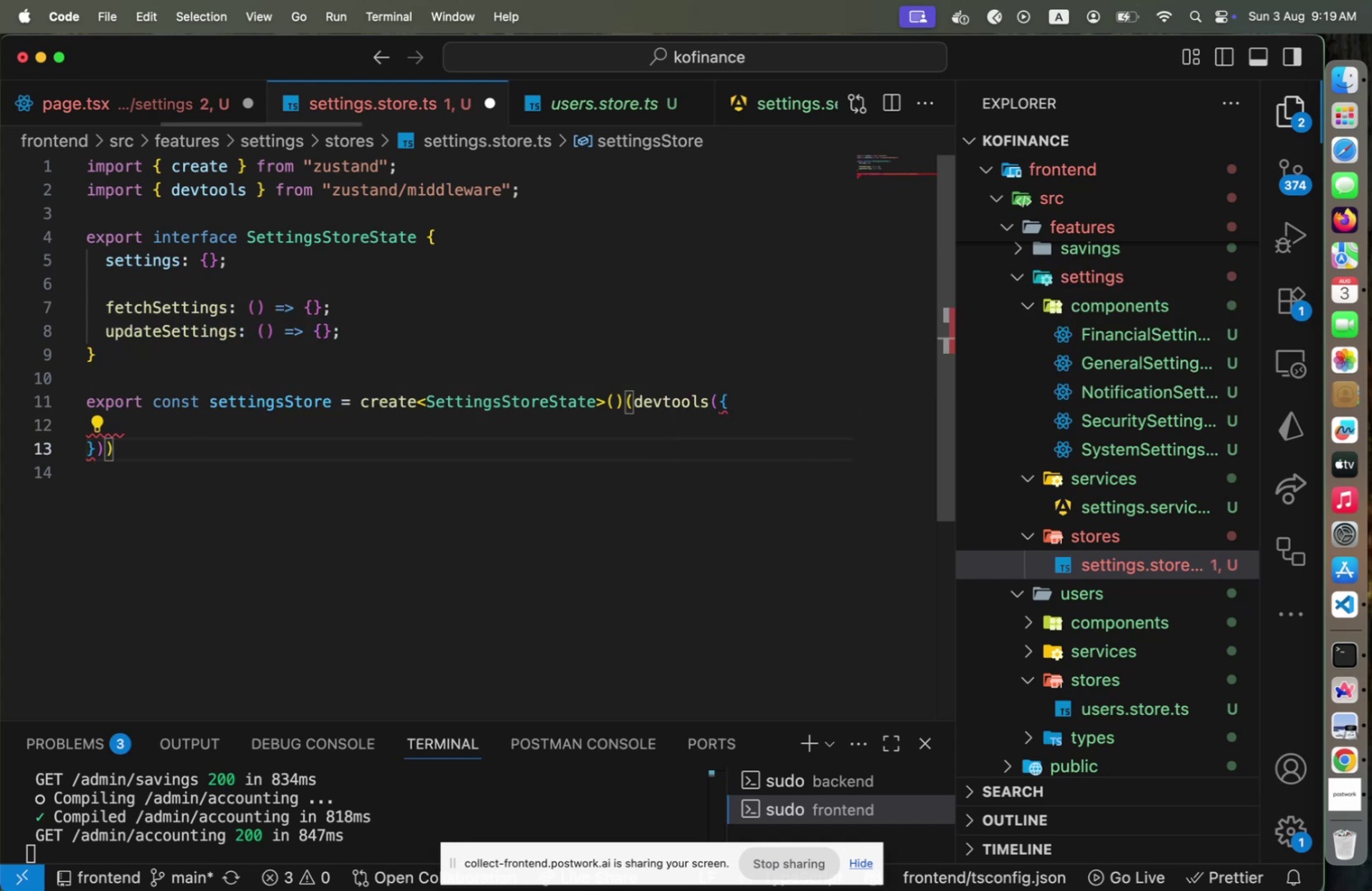 
key(ArrowUp)
 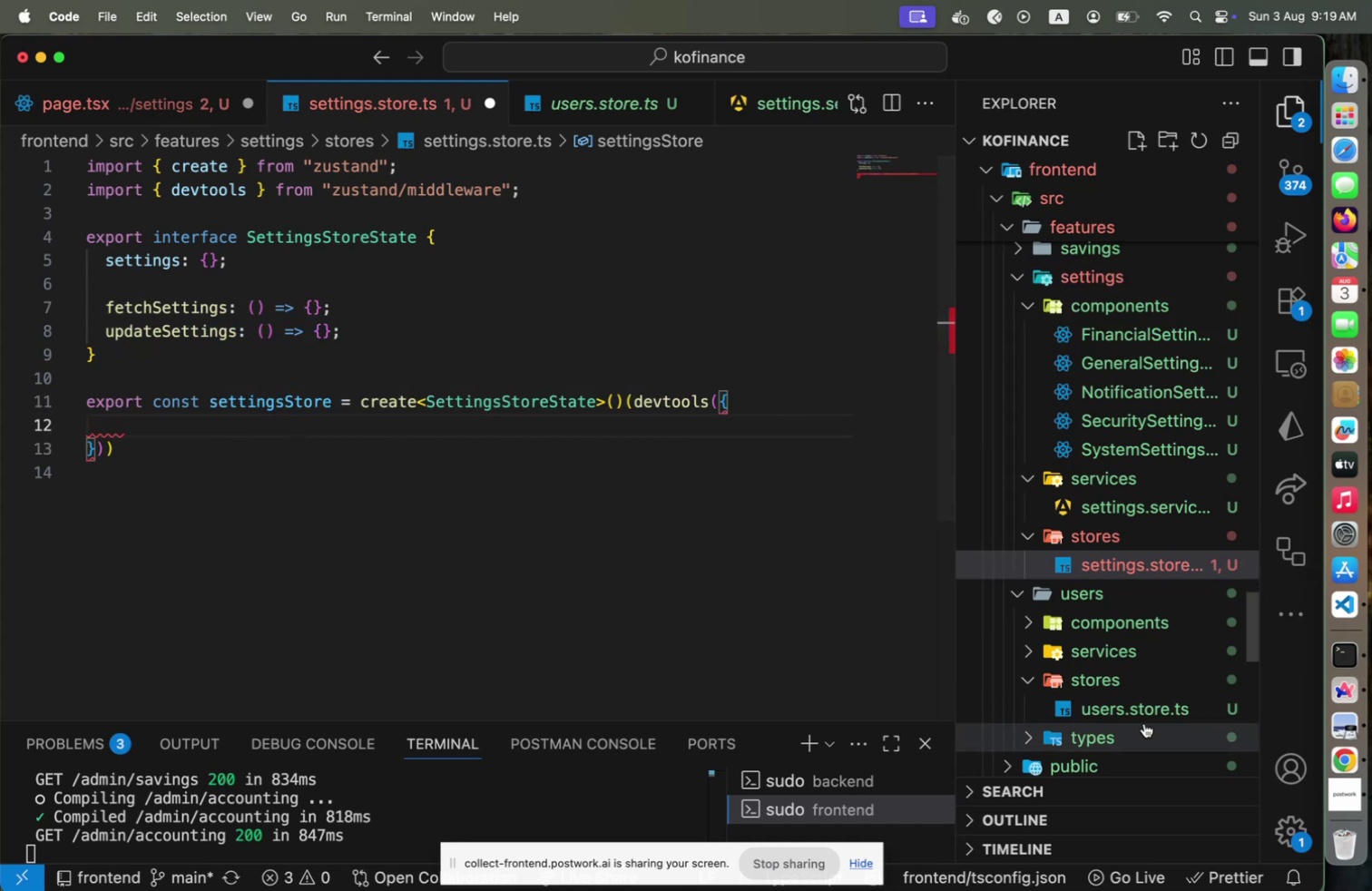 
left_click([1144, 717])
 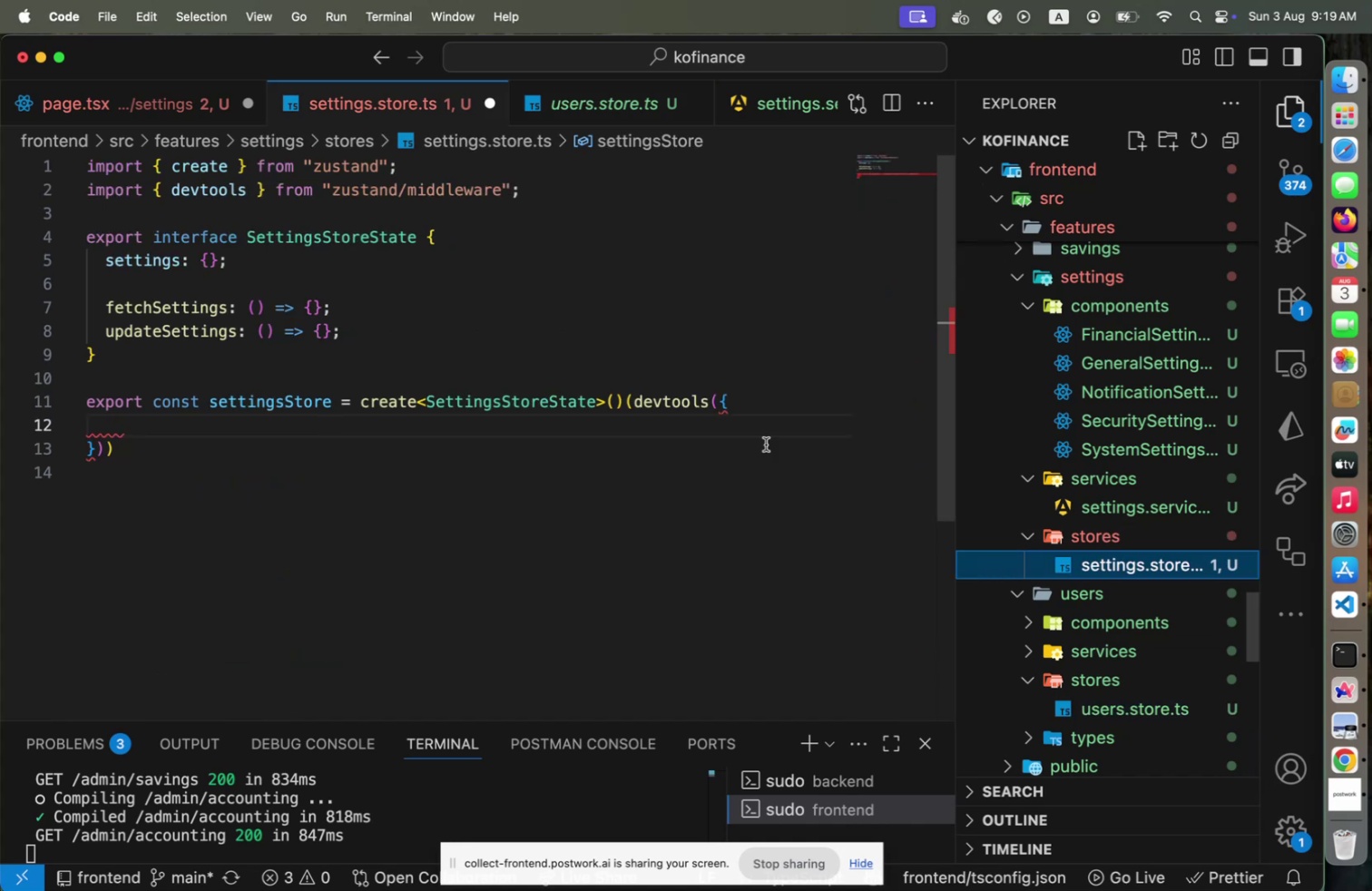 
wait(7.82)
 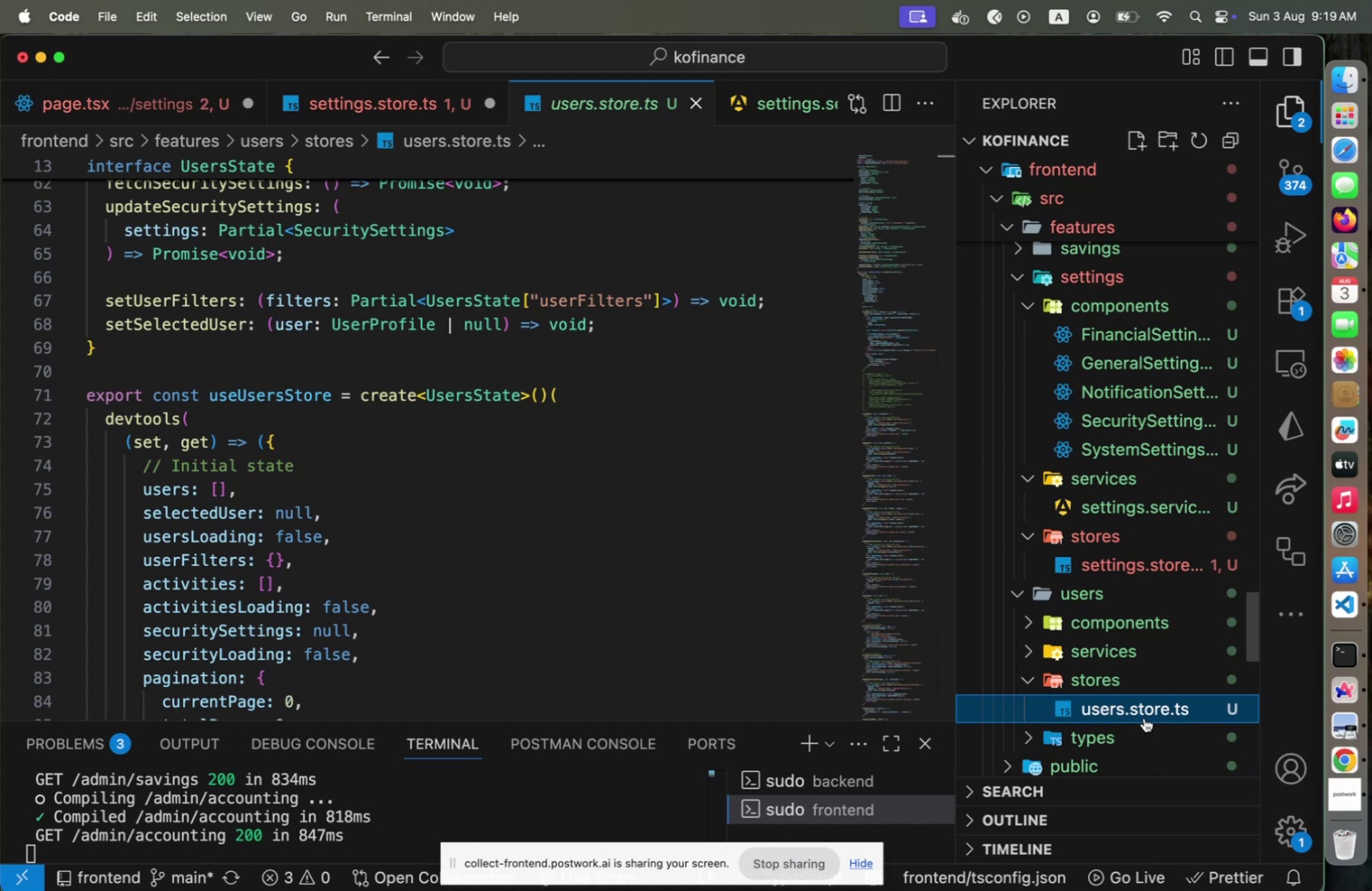 
key(ArrowRight)
 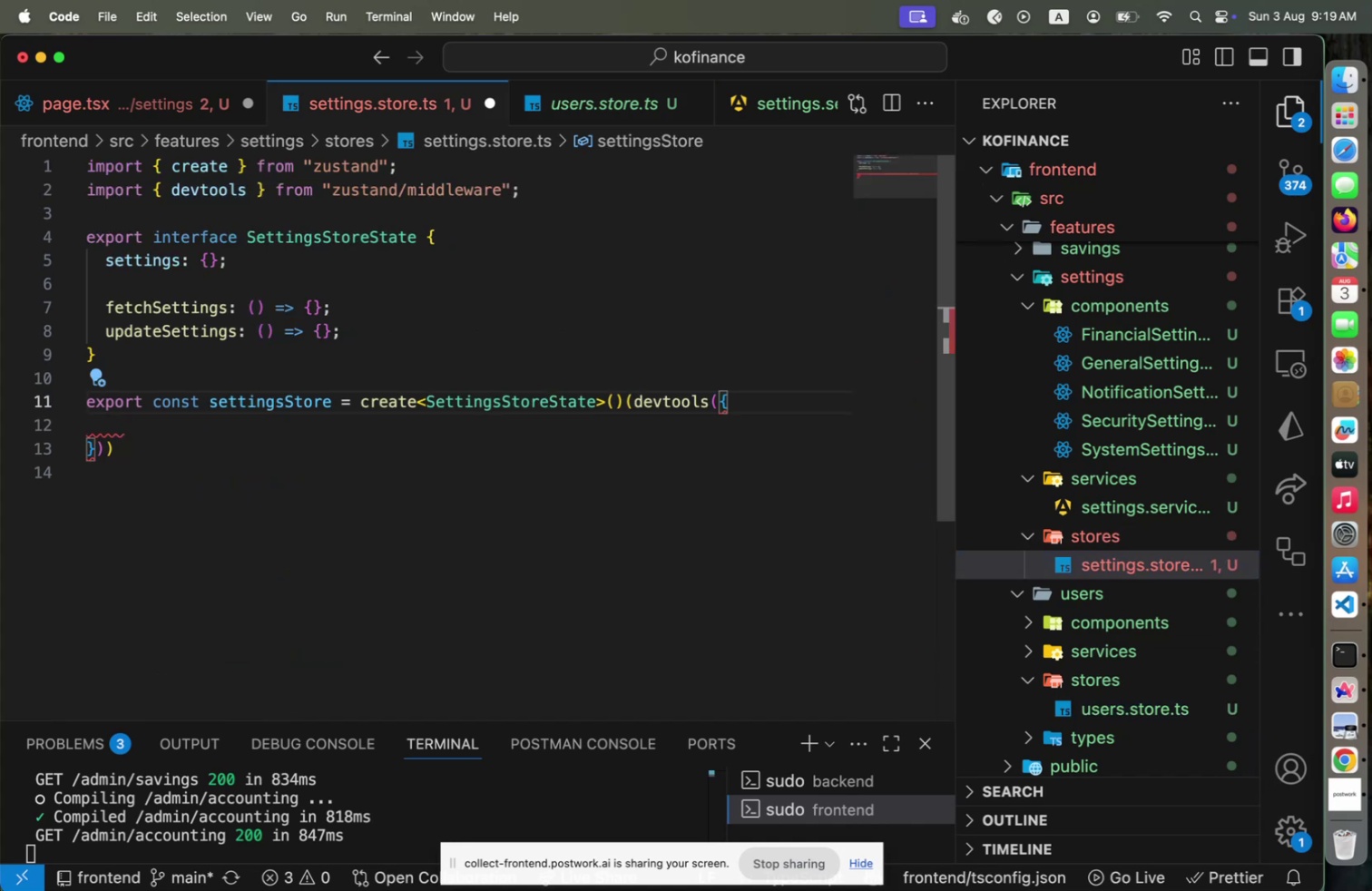 
type((get, set) => )
 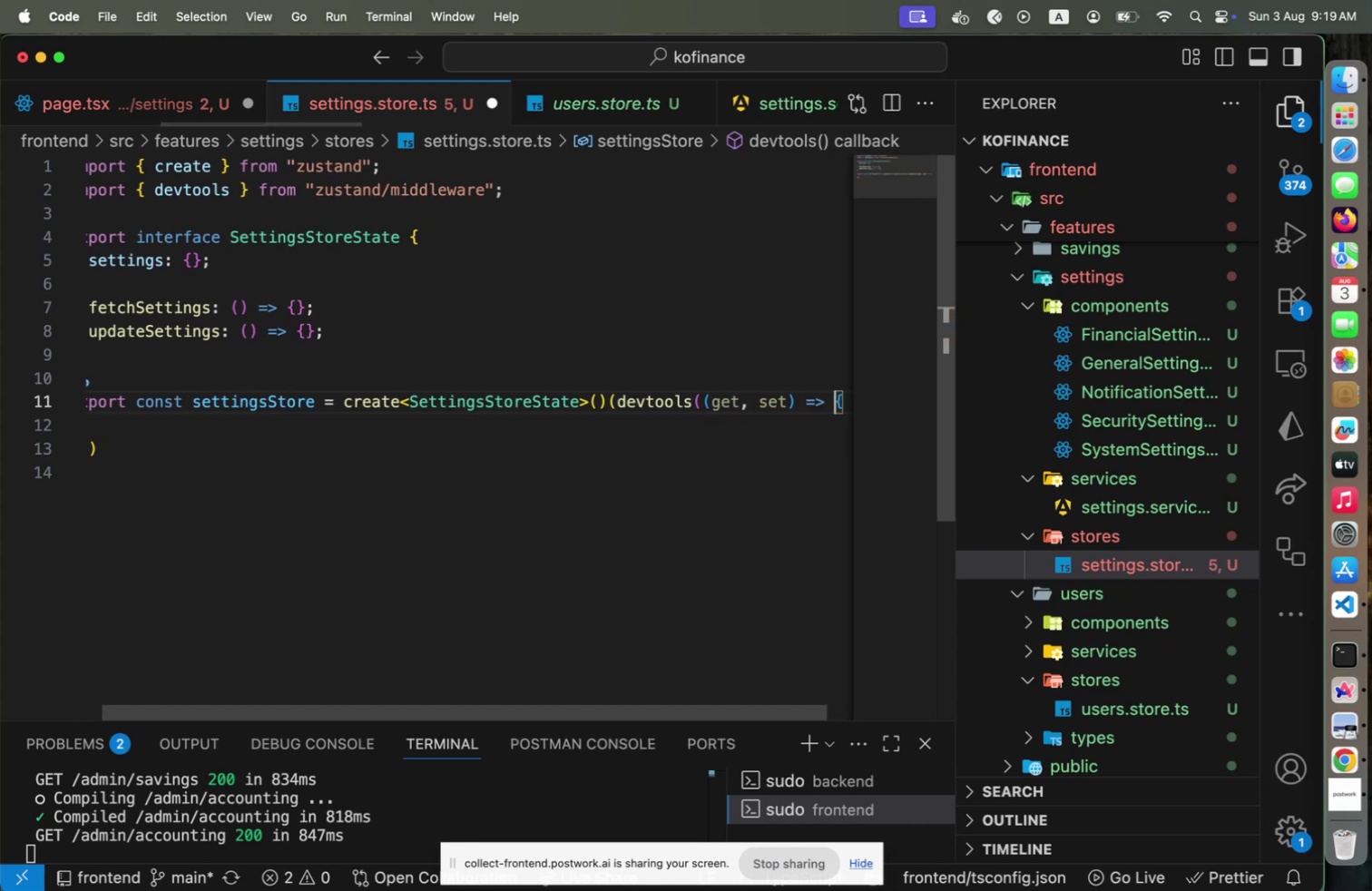 
key(ArrowDown)
 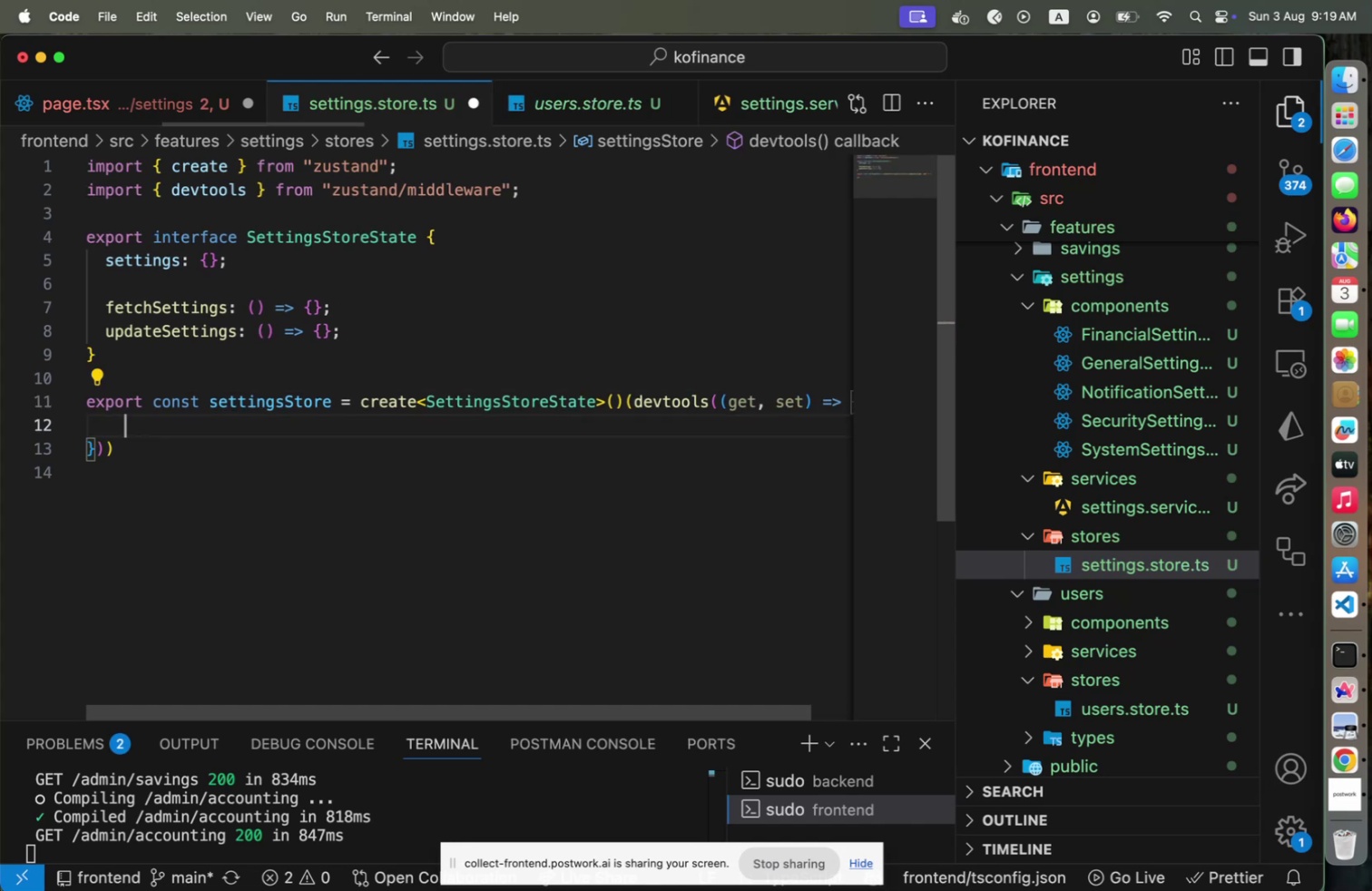 
key(ArrowDown)
 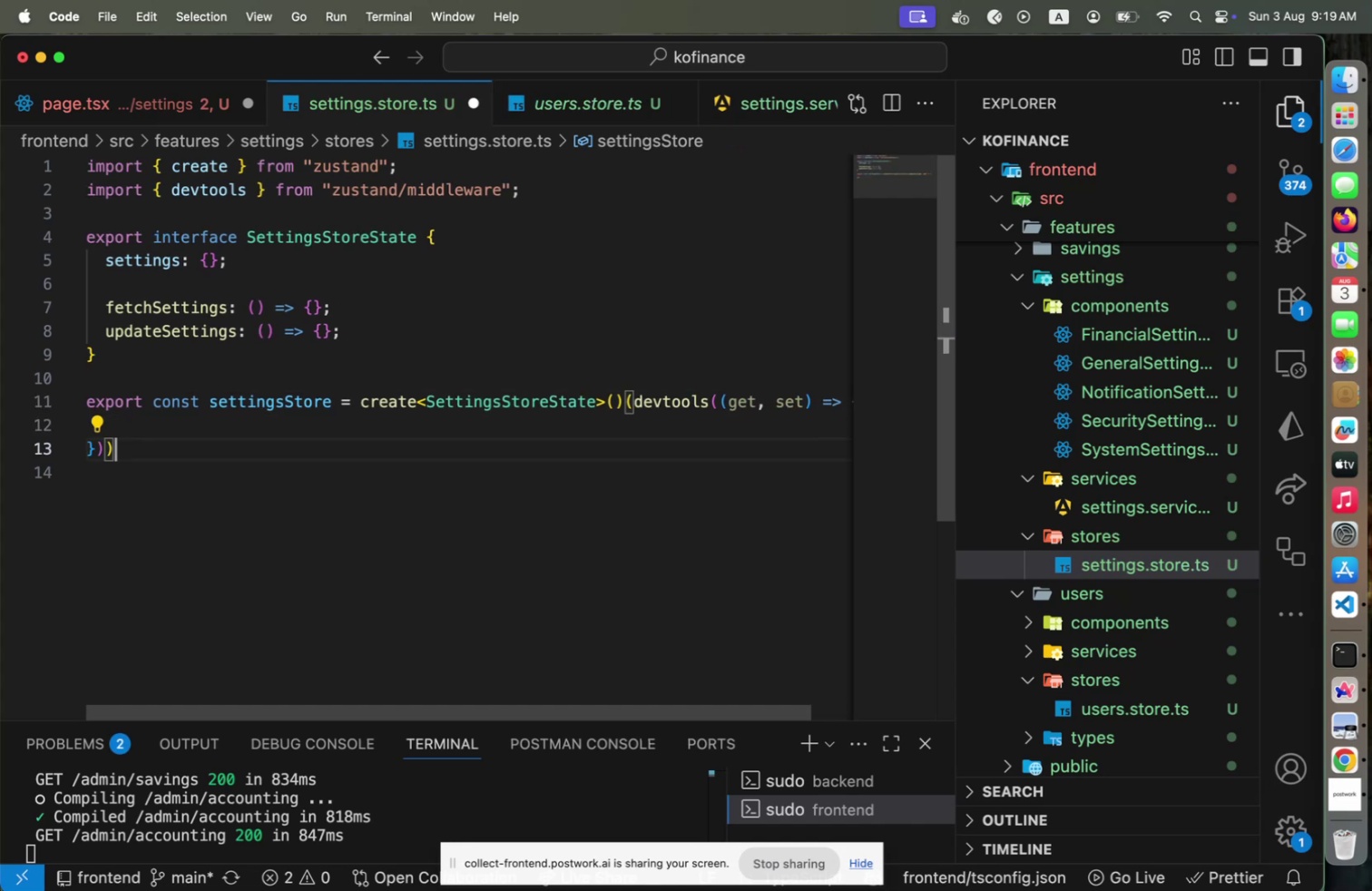 
key(Alt+Shift+OptionLeft)
 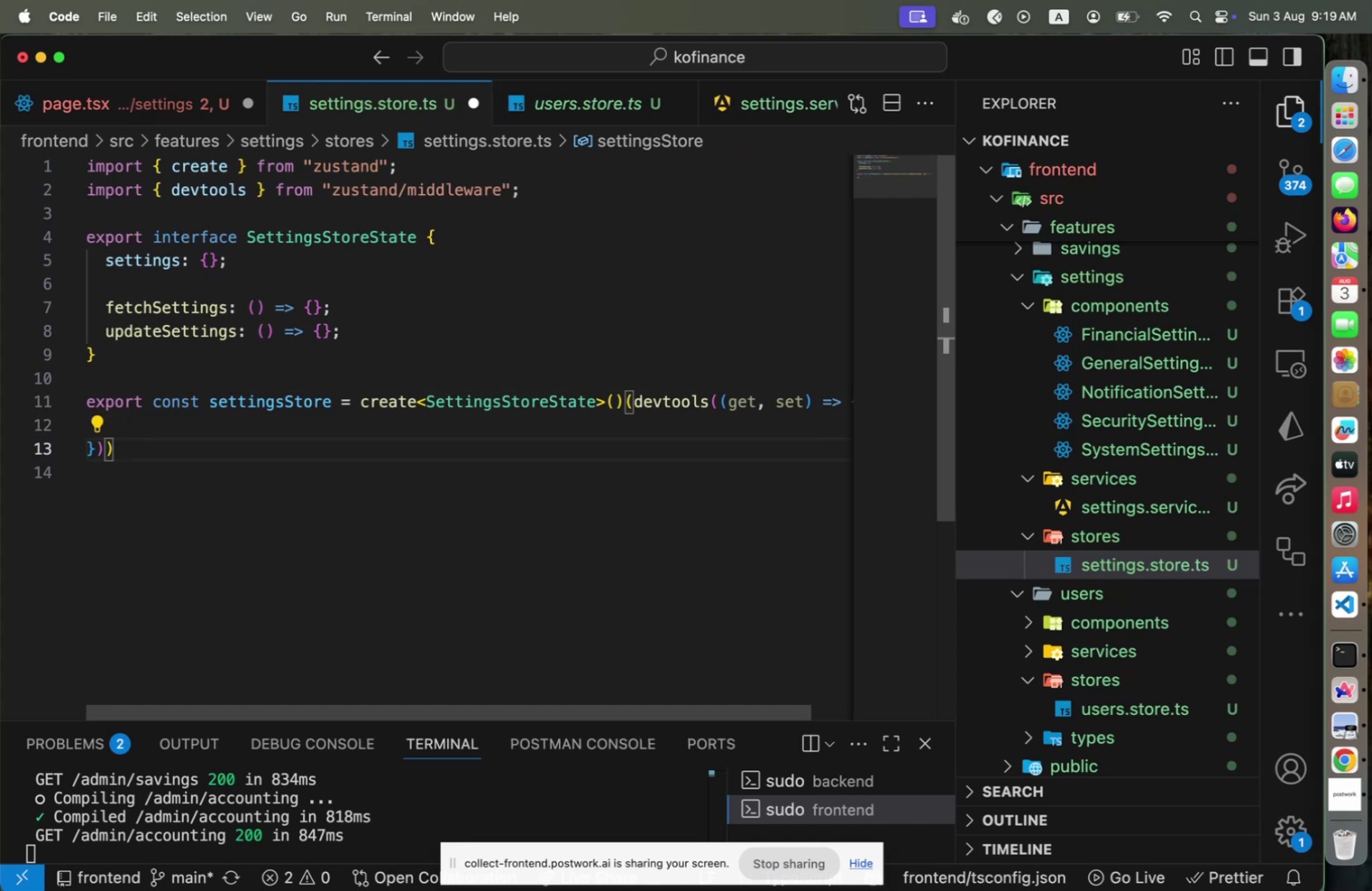 
key(Alt+Shift+F)
 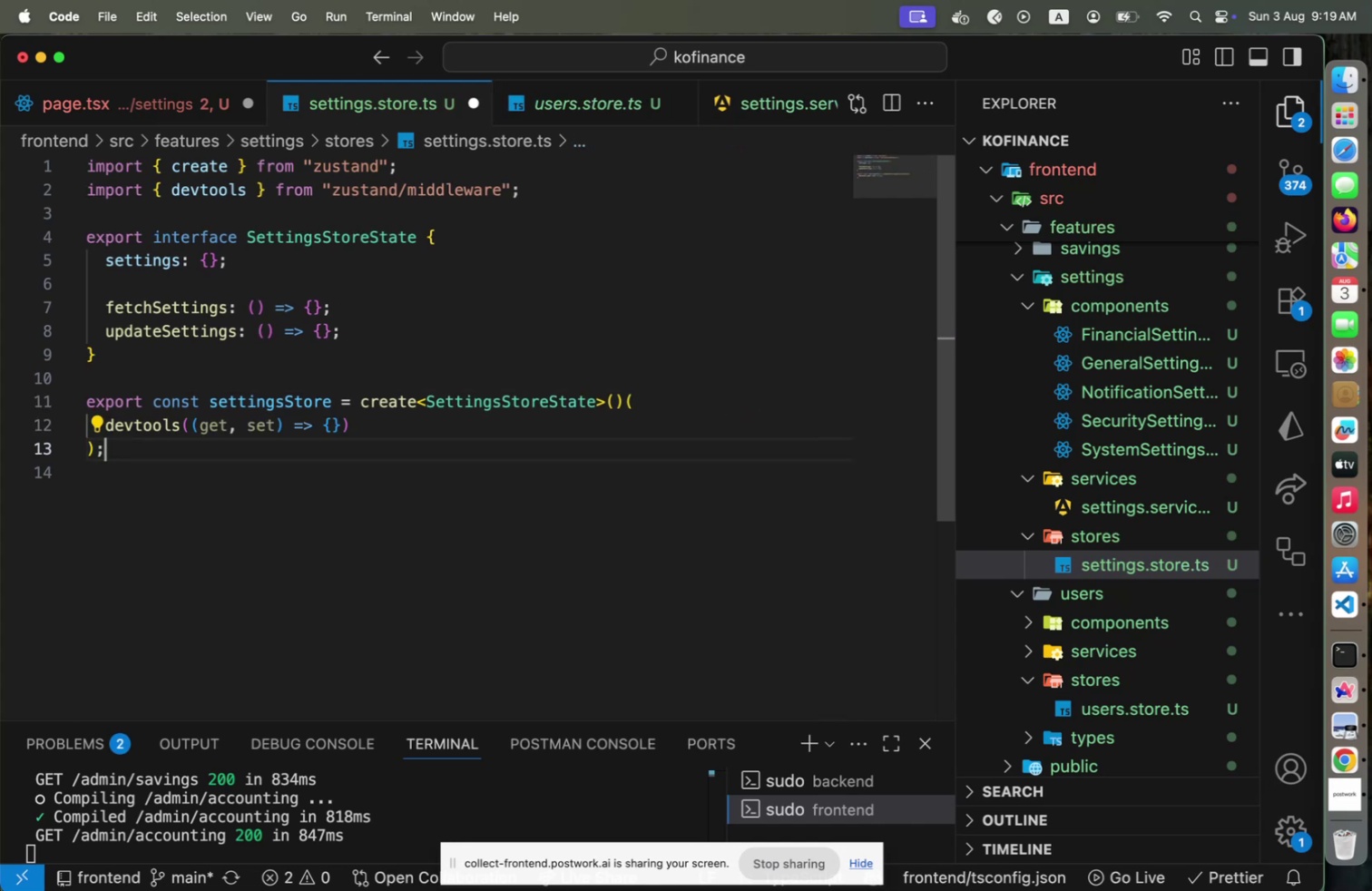 
key(ArrowUp)
 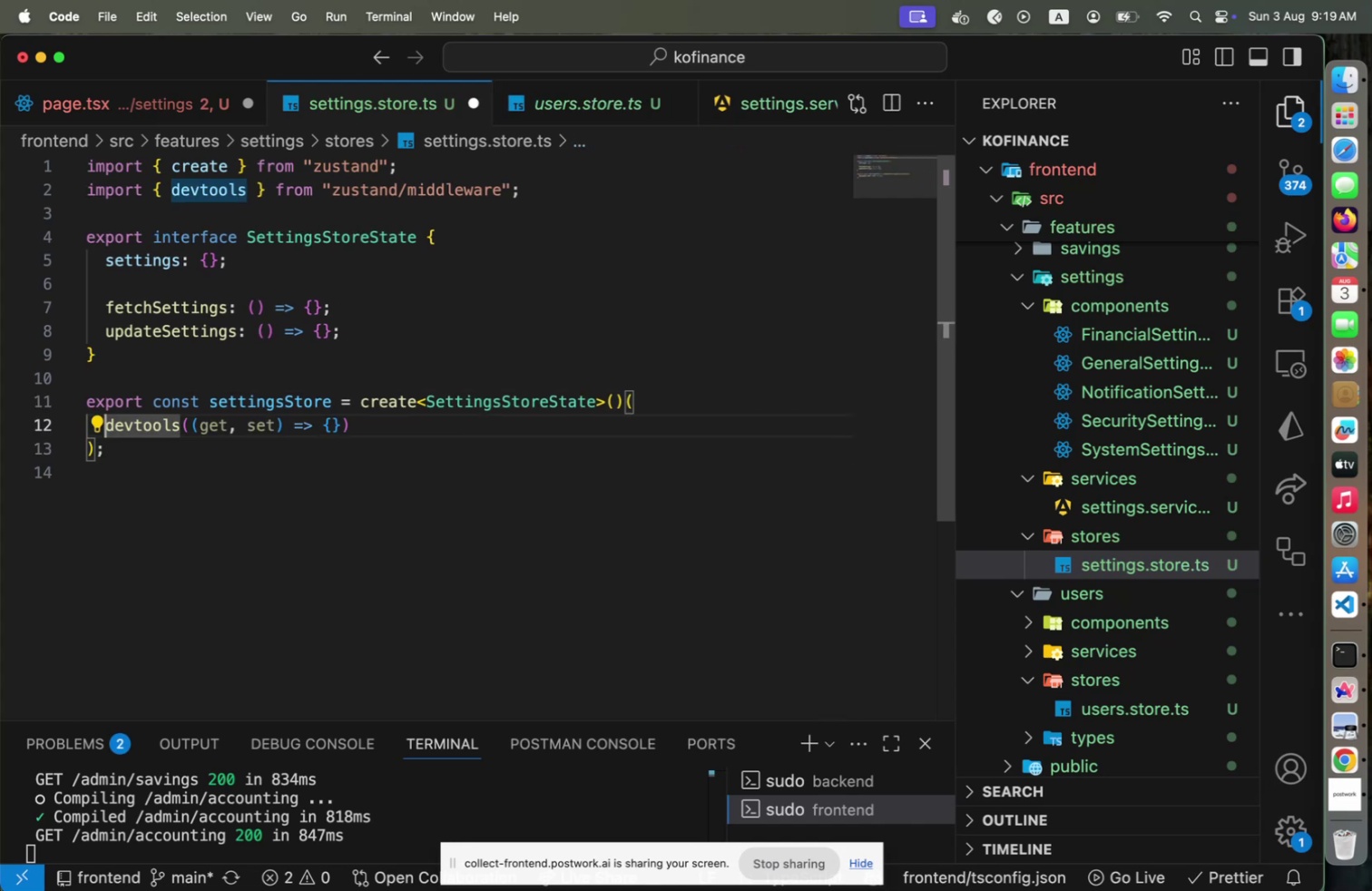 
key(ArrowUp)
 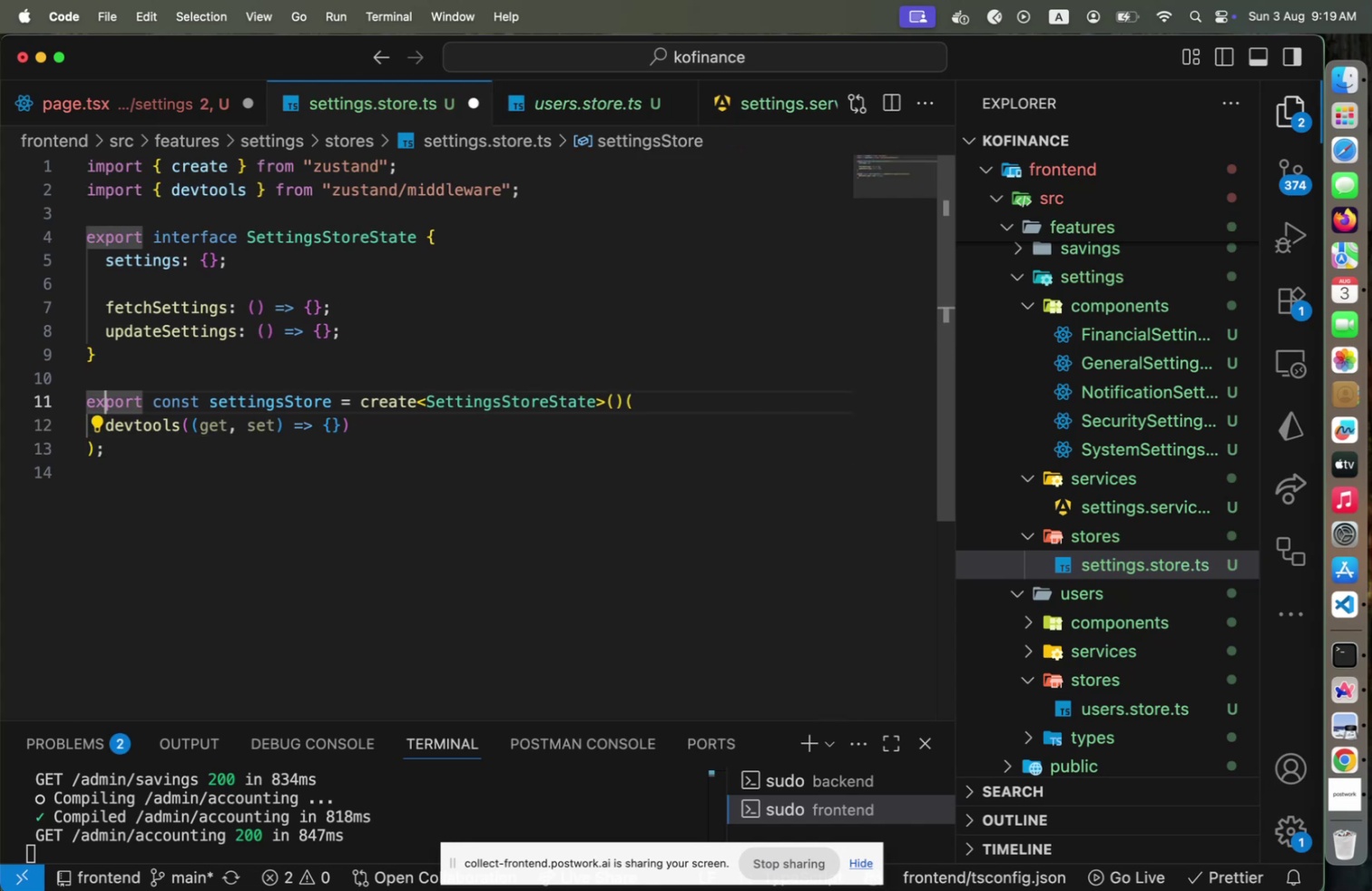 
key(End)
 